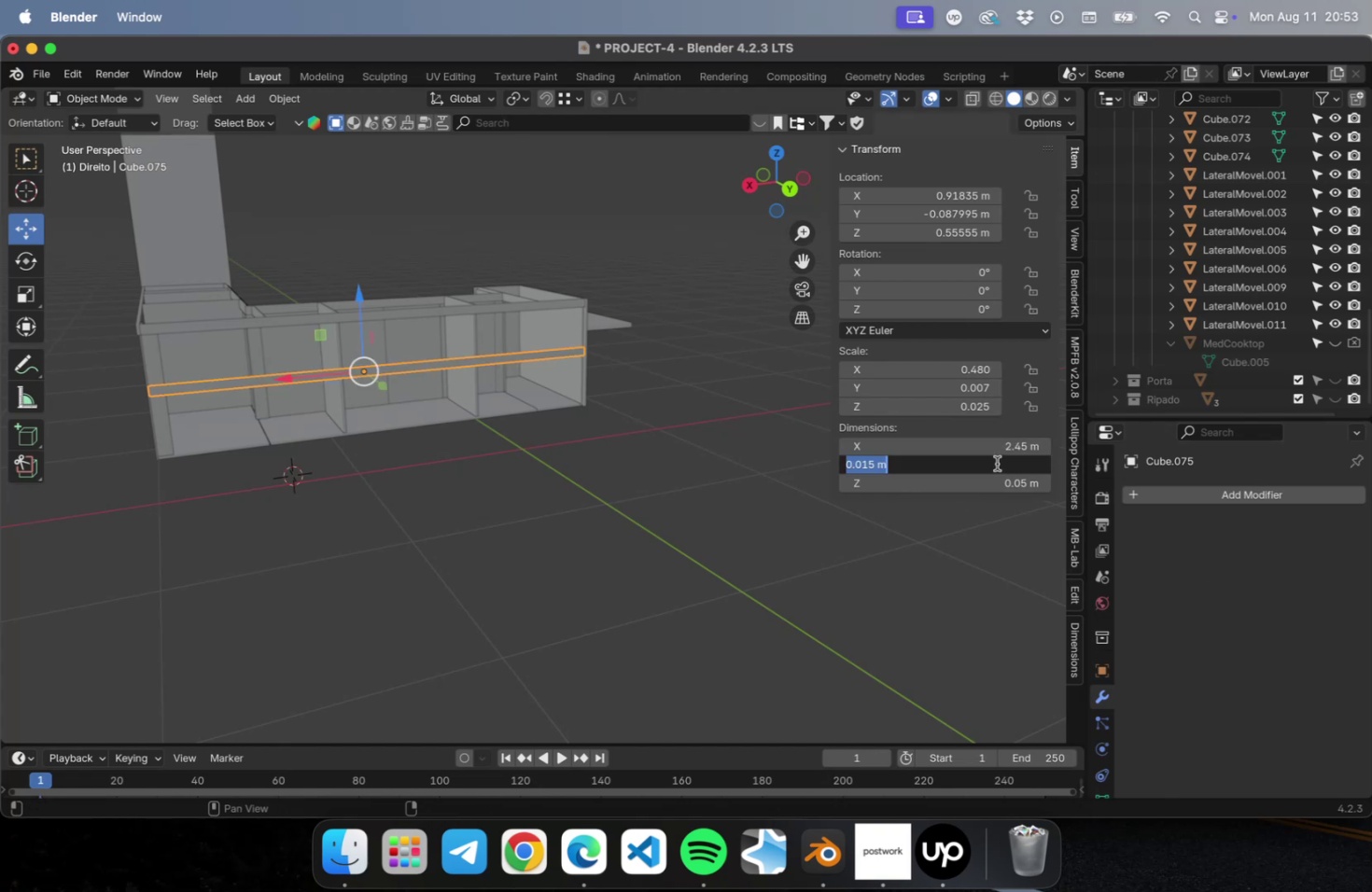 
key(ArrowRight)
 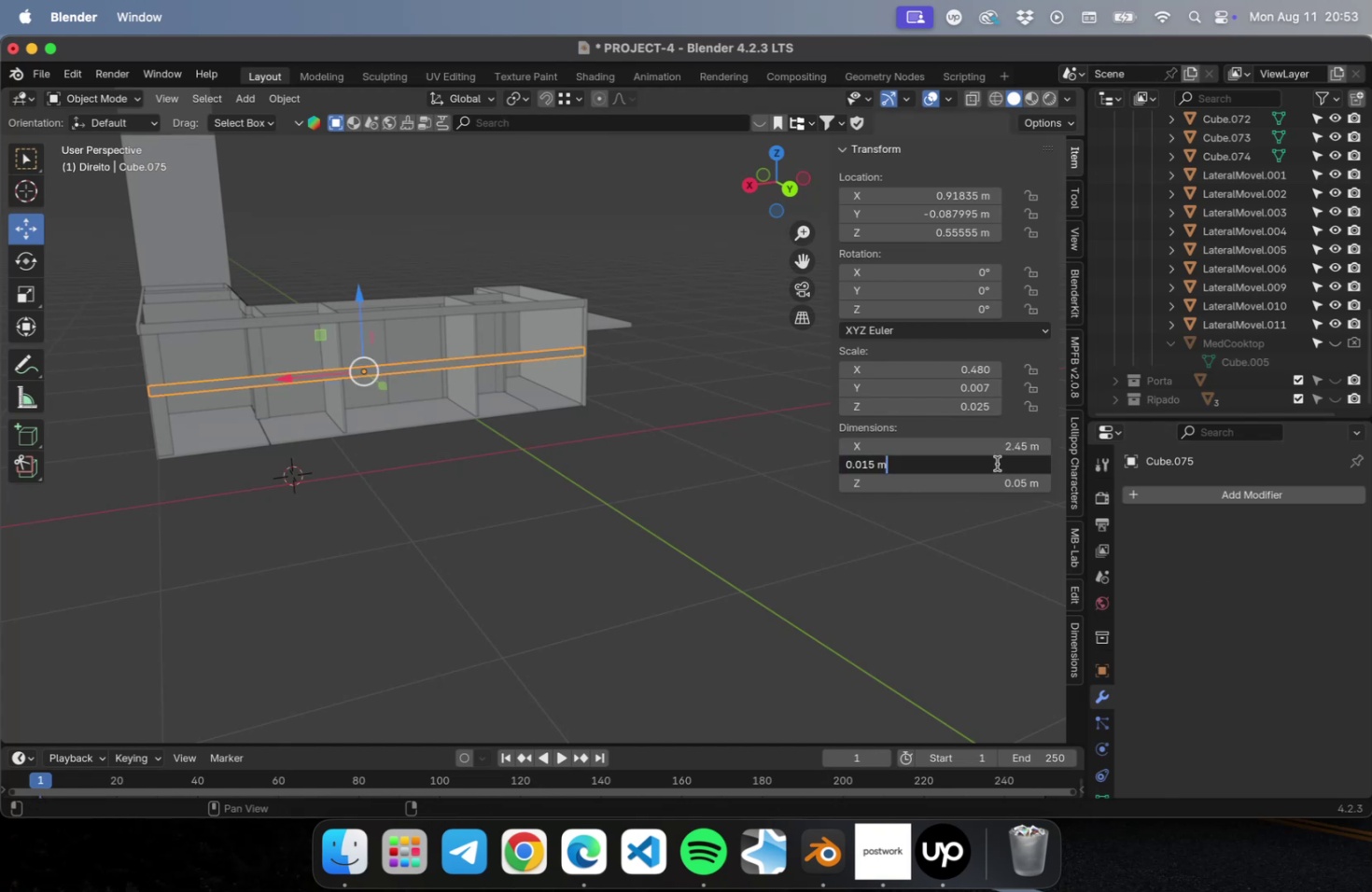 
key(Backspace)
key(Backspace)
key(Backspace)
key(Backspace)
type(06)
 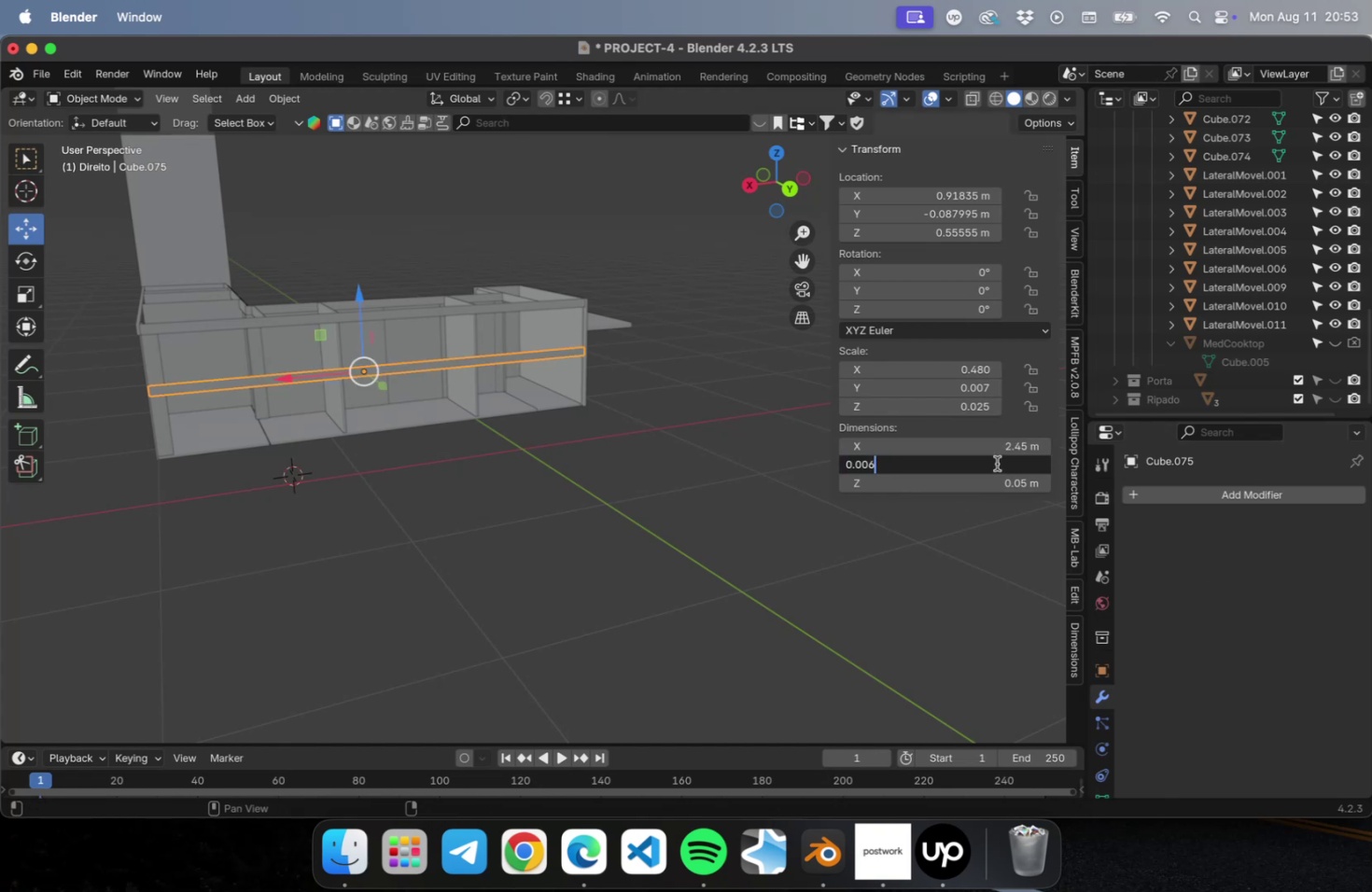 
key(Enter)
 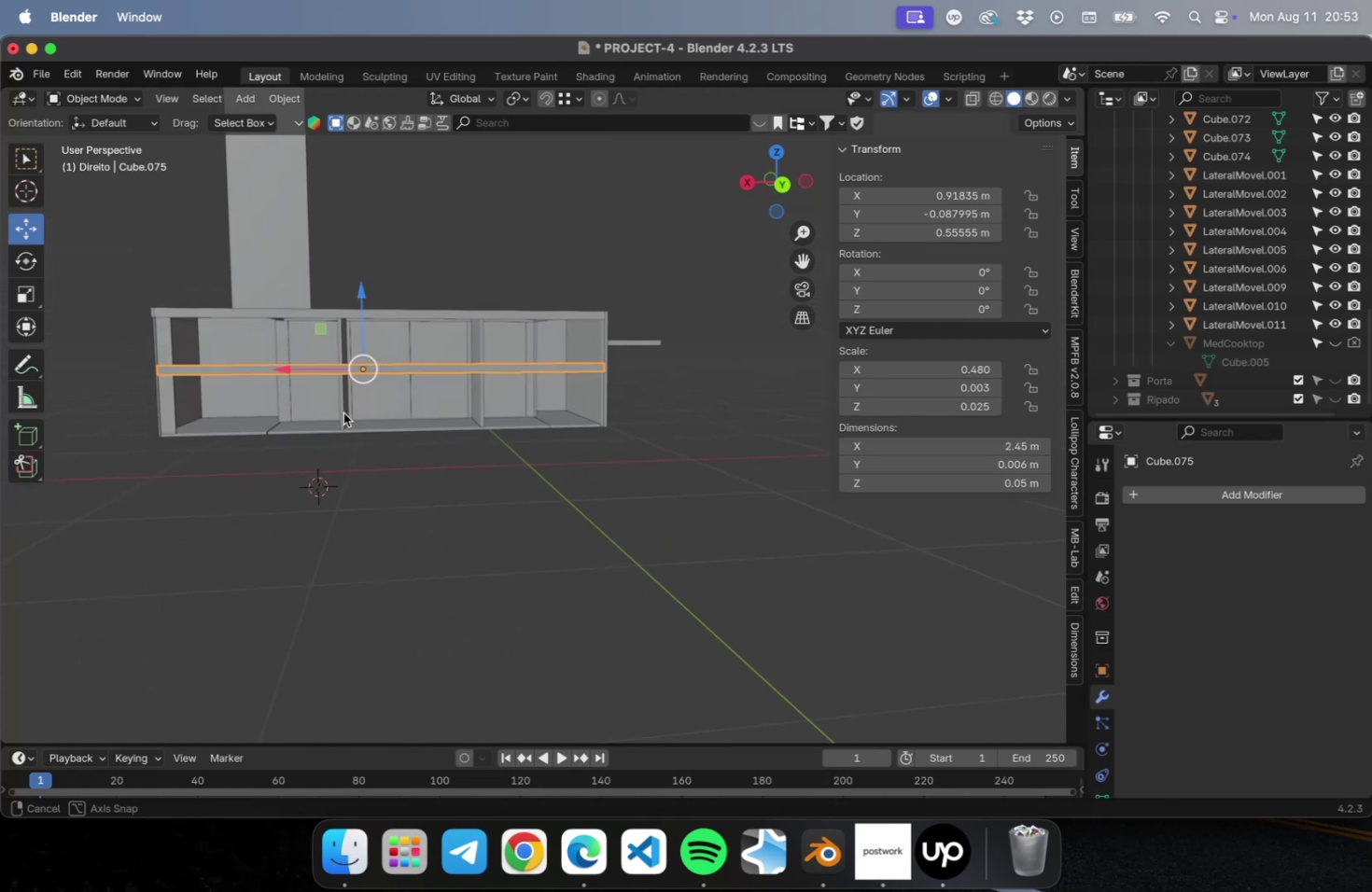 
key(Numpad1)
 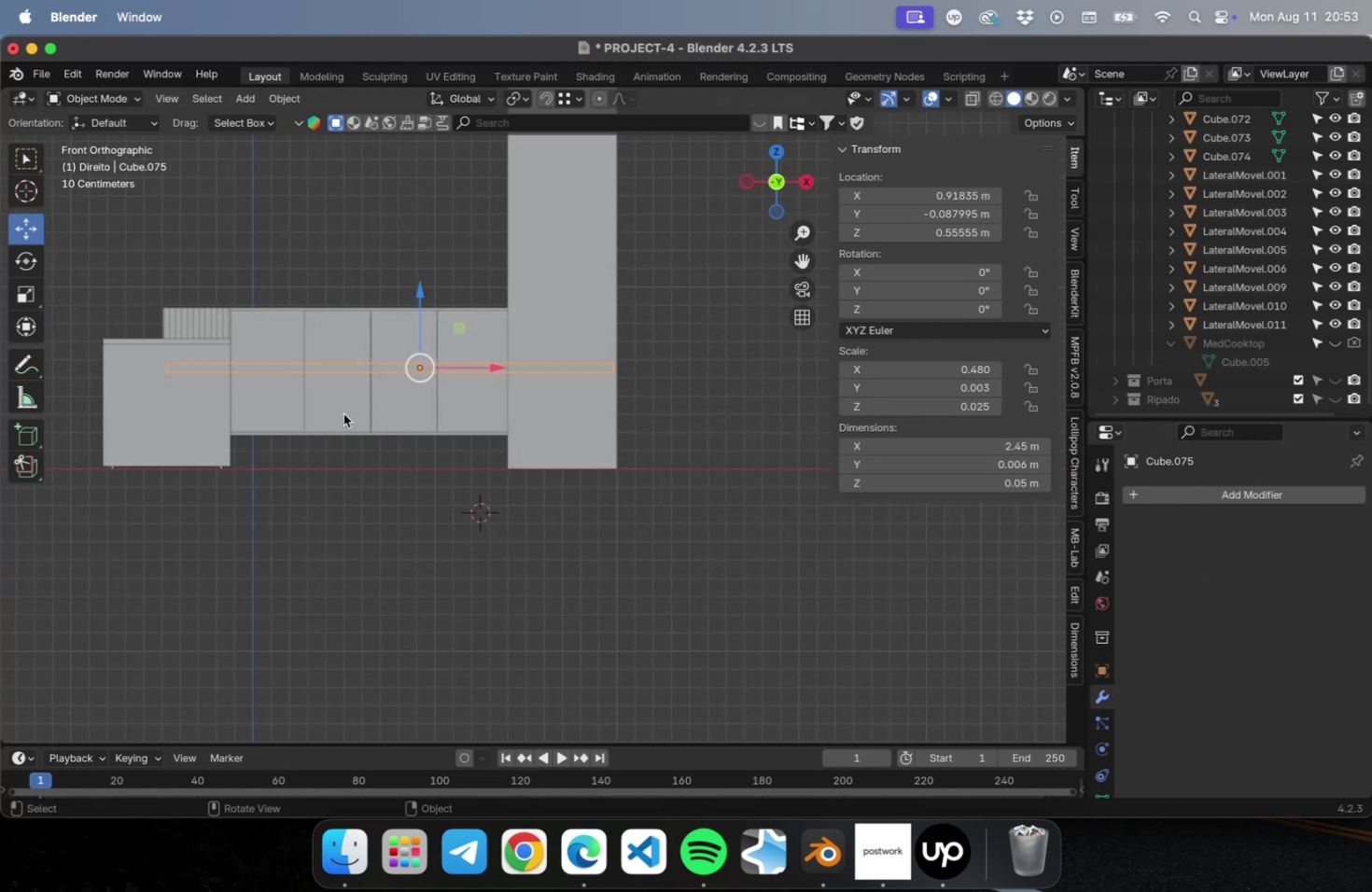 
key(Numpad3)
 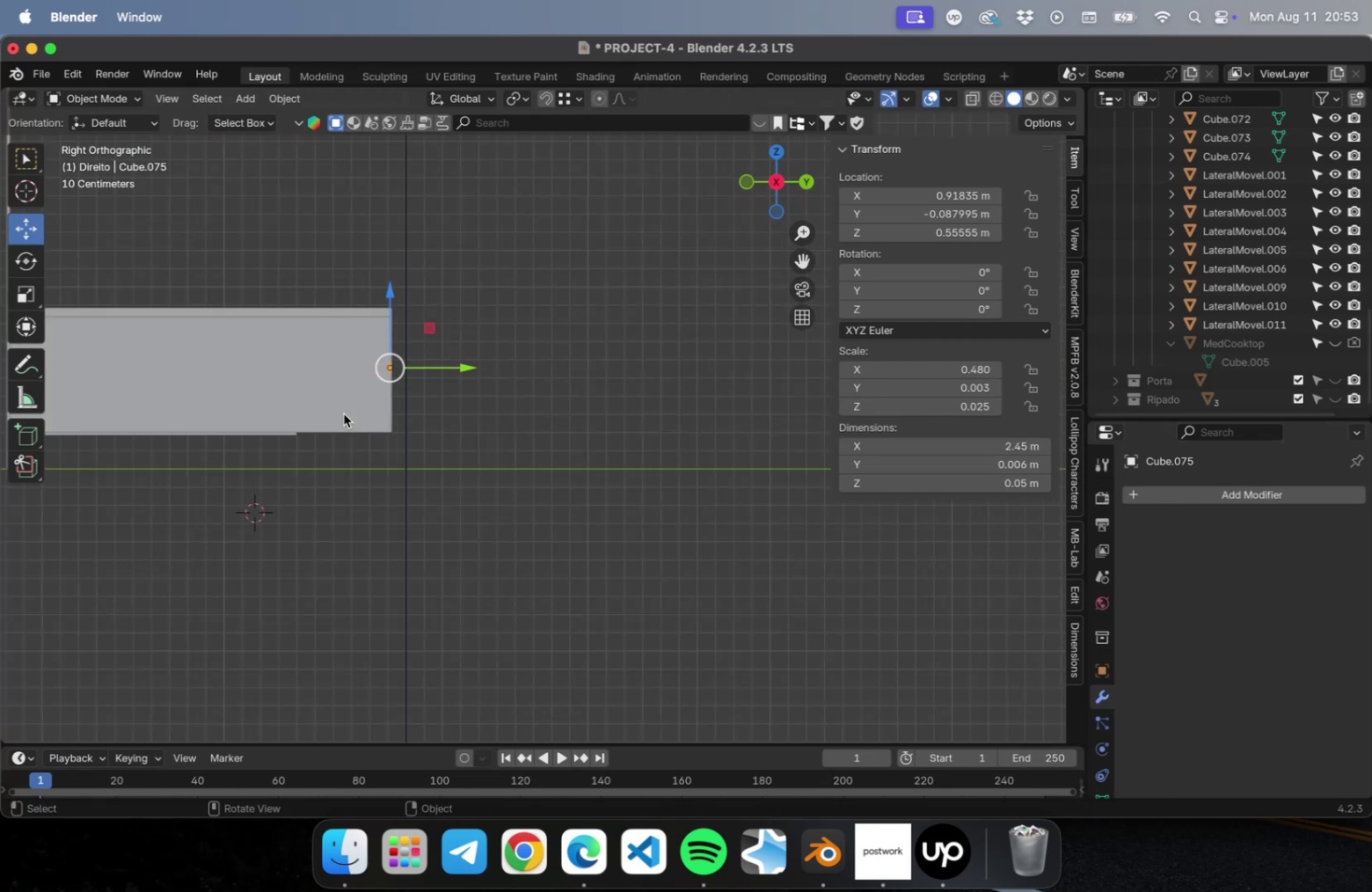 
key(Numpad2)
 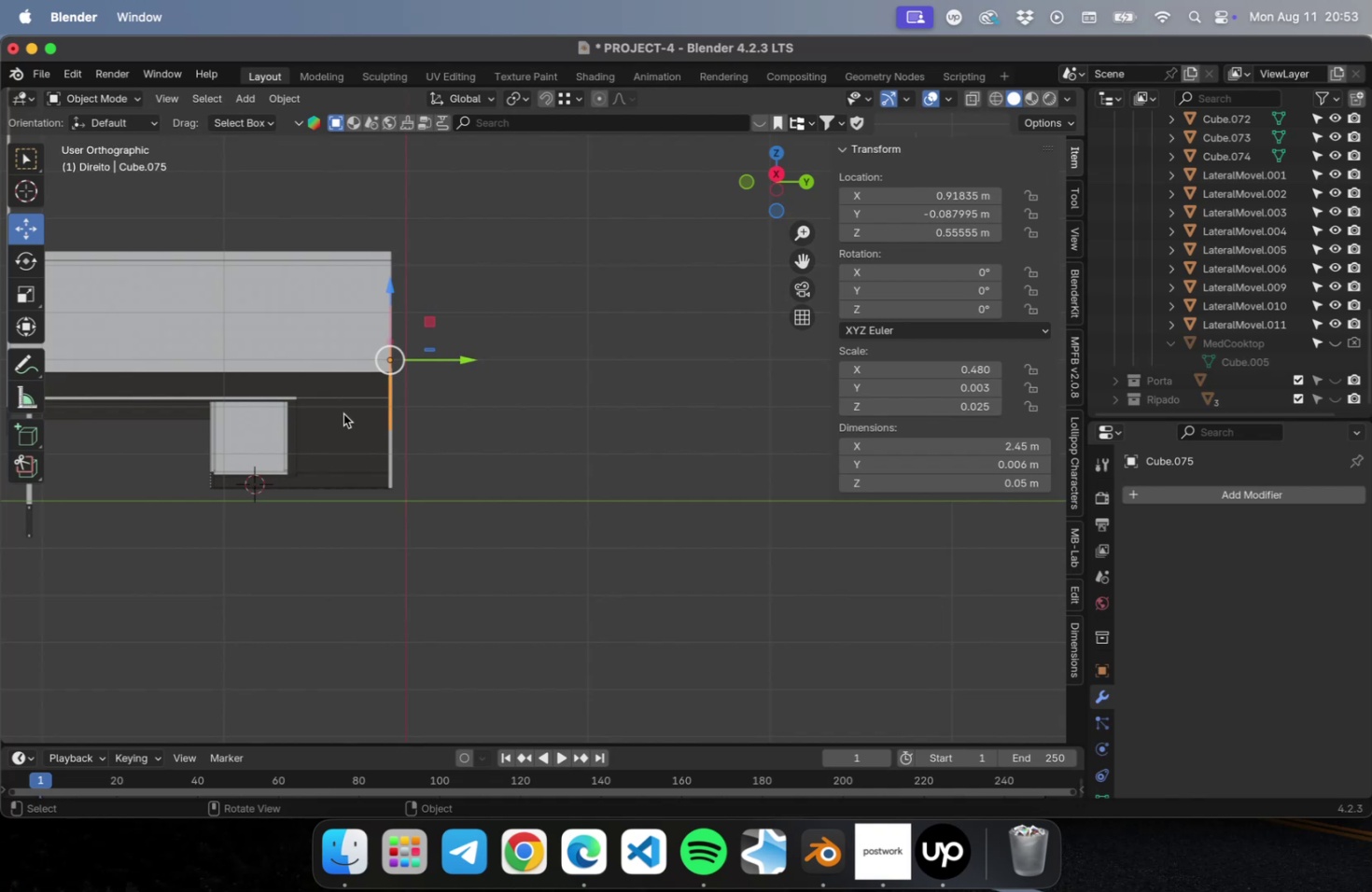 
key(Numpad3)
 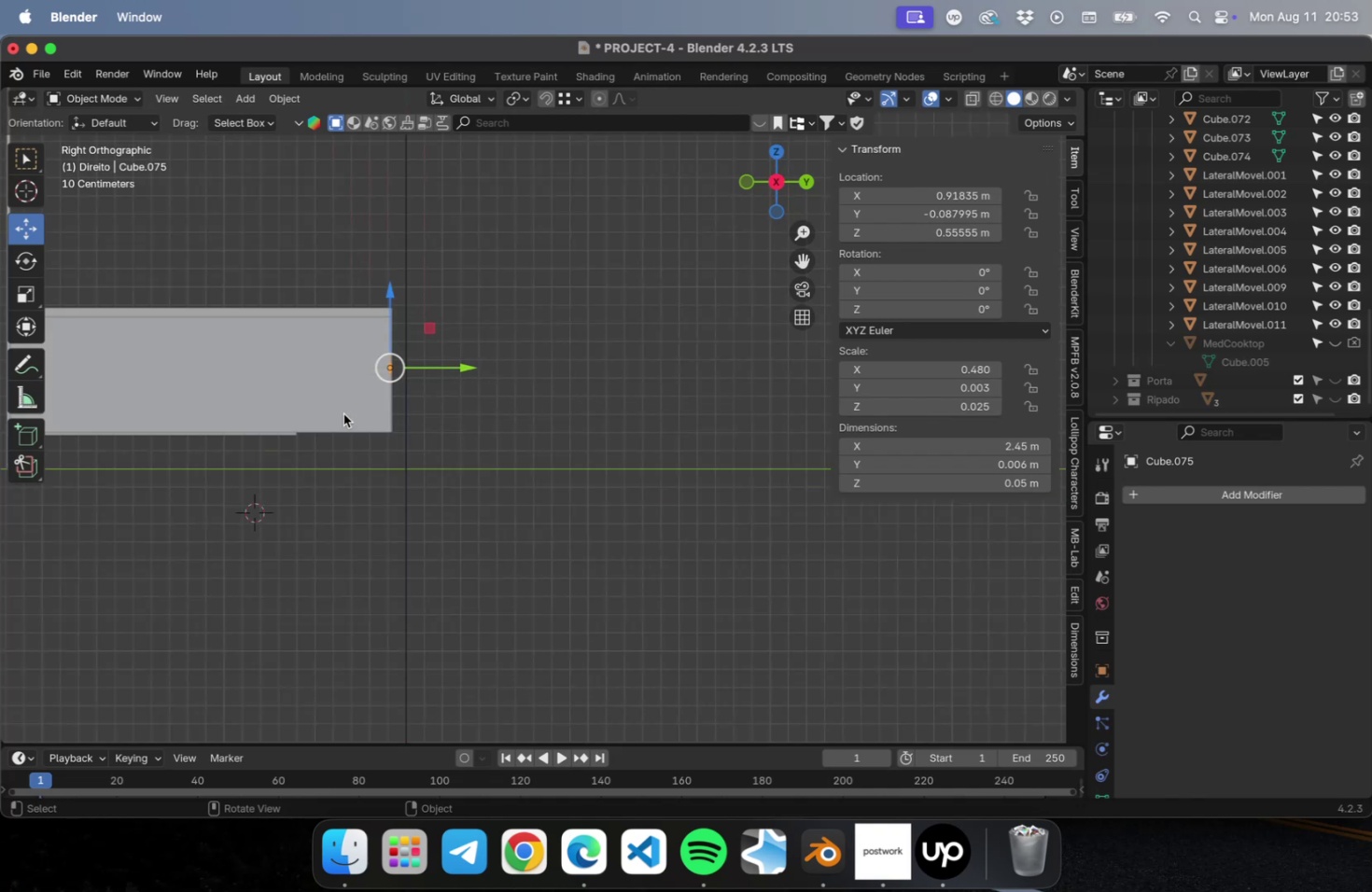 
scroll: coordinate [329, 388], scroll_direction: up, amount: 31.0
 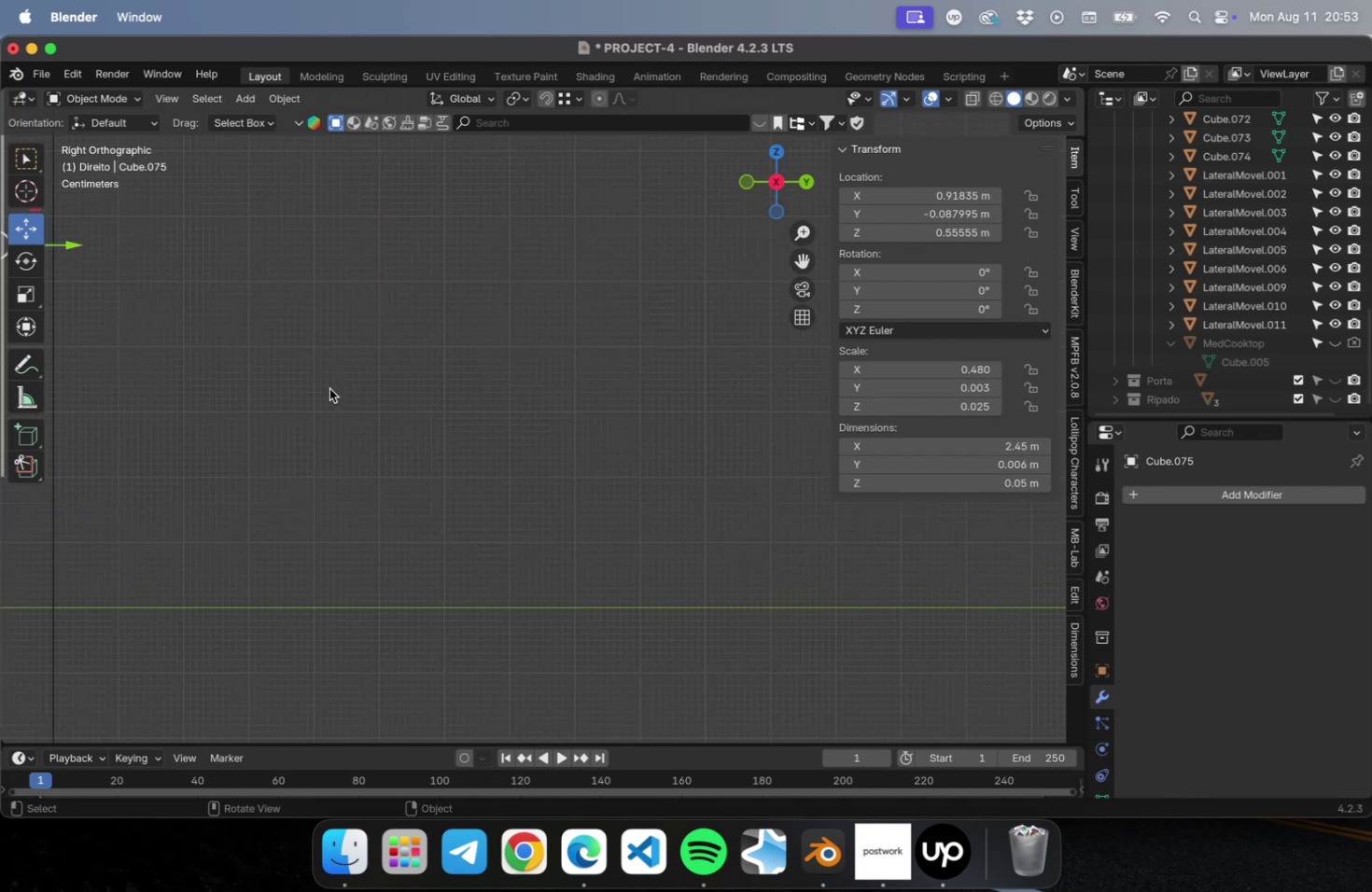 
key(Shift+ShiftLeft)
 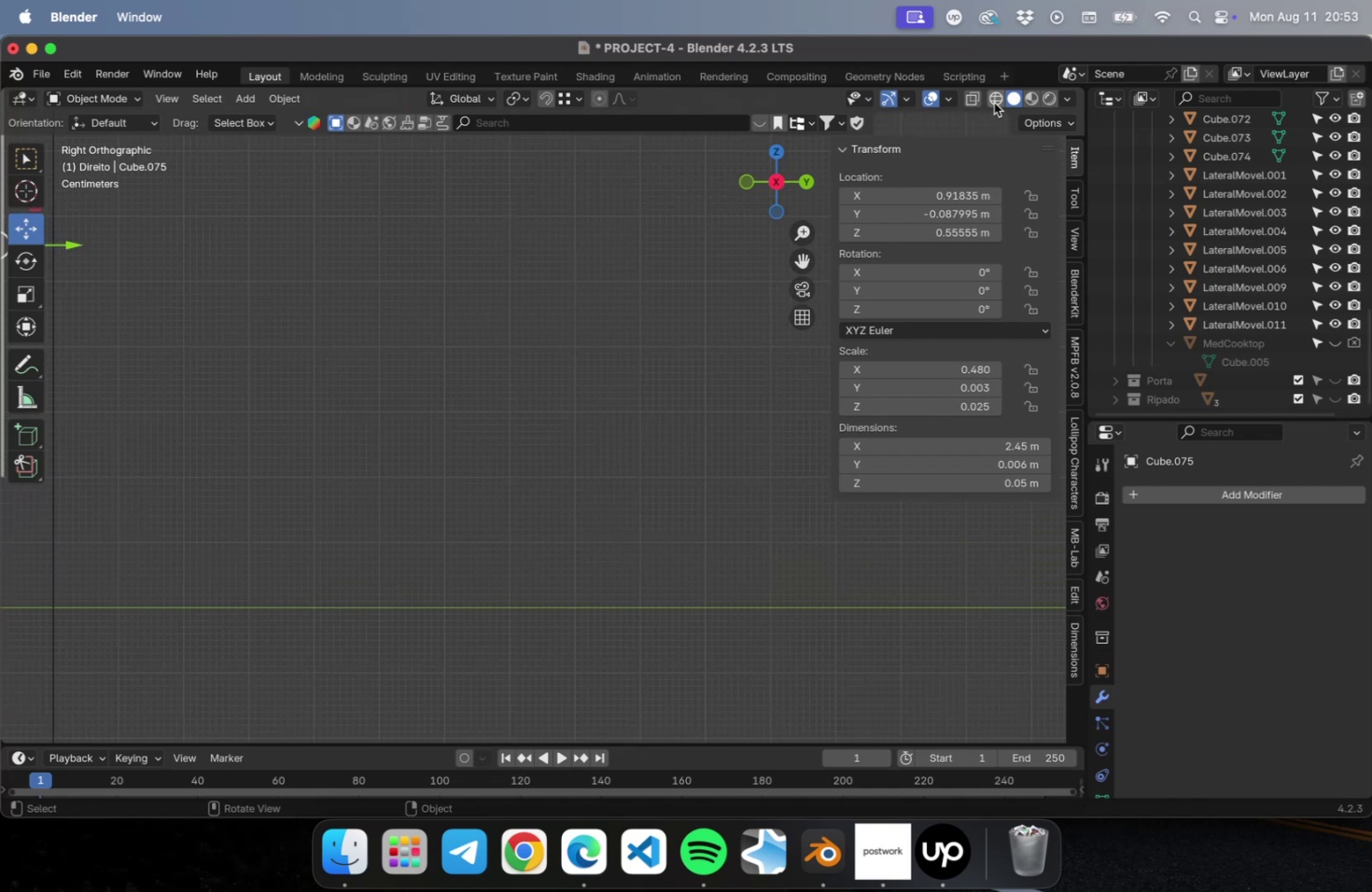 
hold_key(key=ShiftLeft, duration=0.67)
 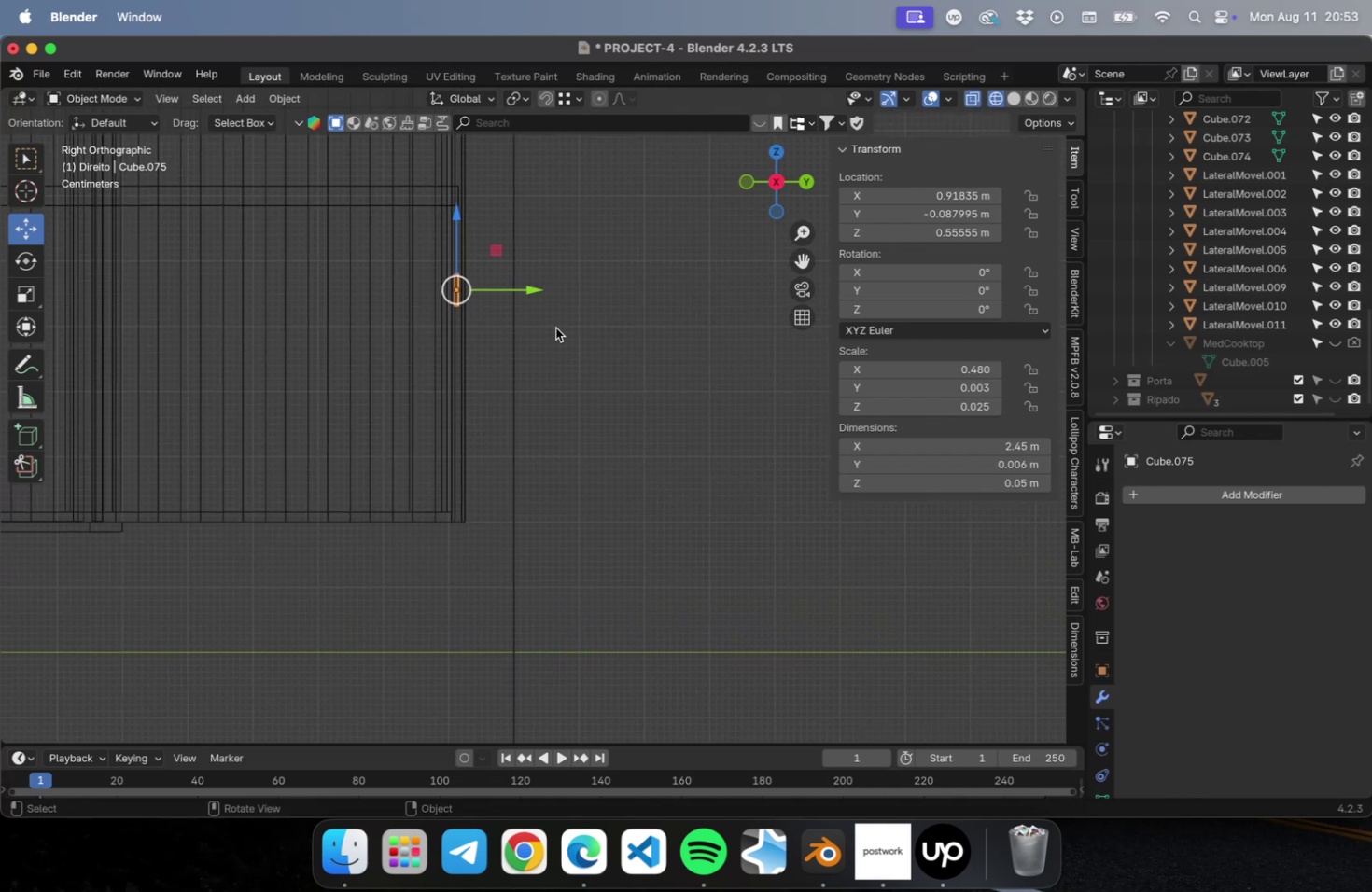 
key(Tab)
 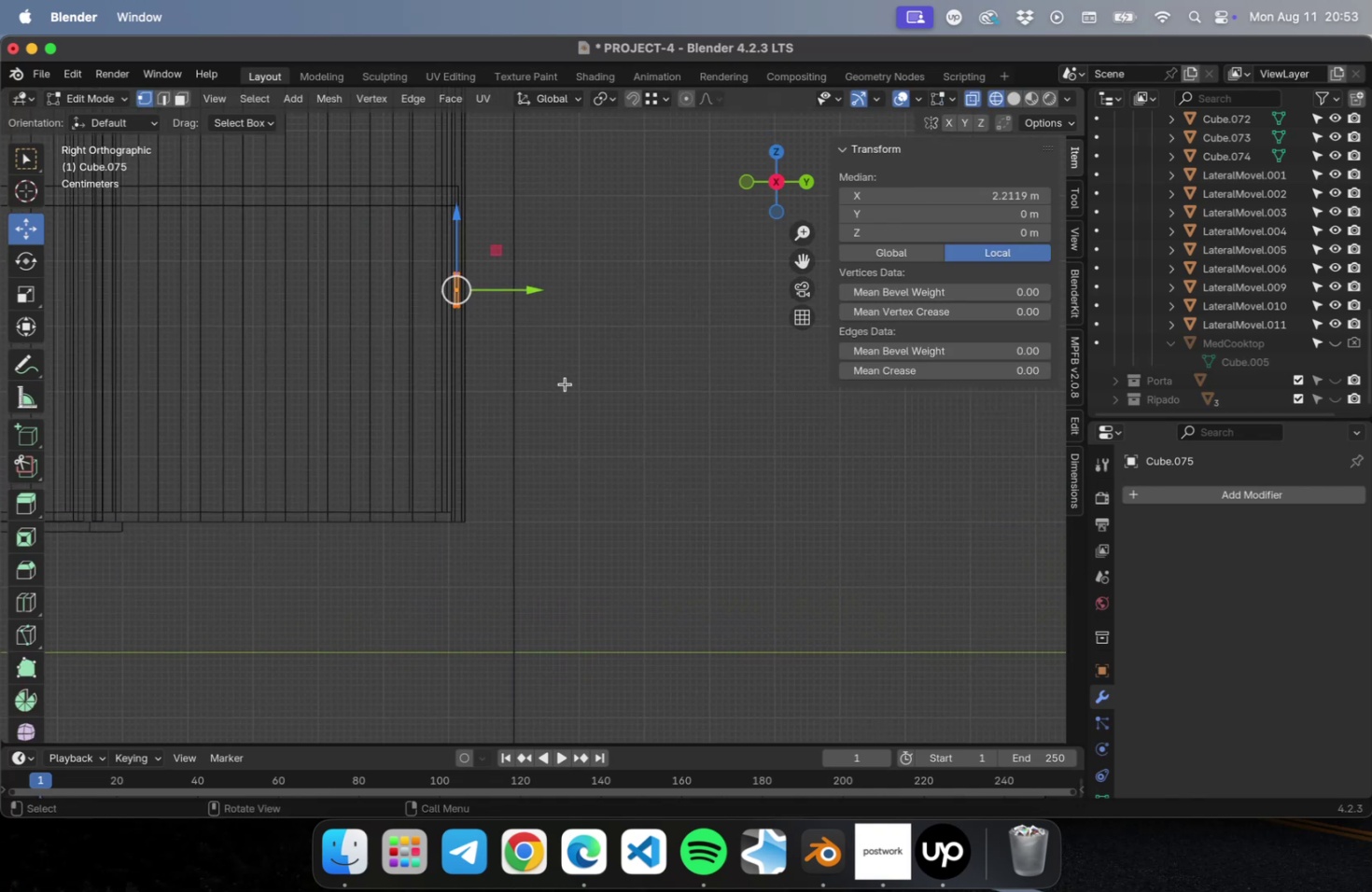 
left_click_drag(start_coordinate=[580, 418], to_coordinate=[335, 288])
 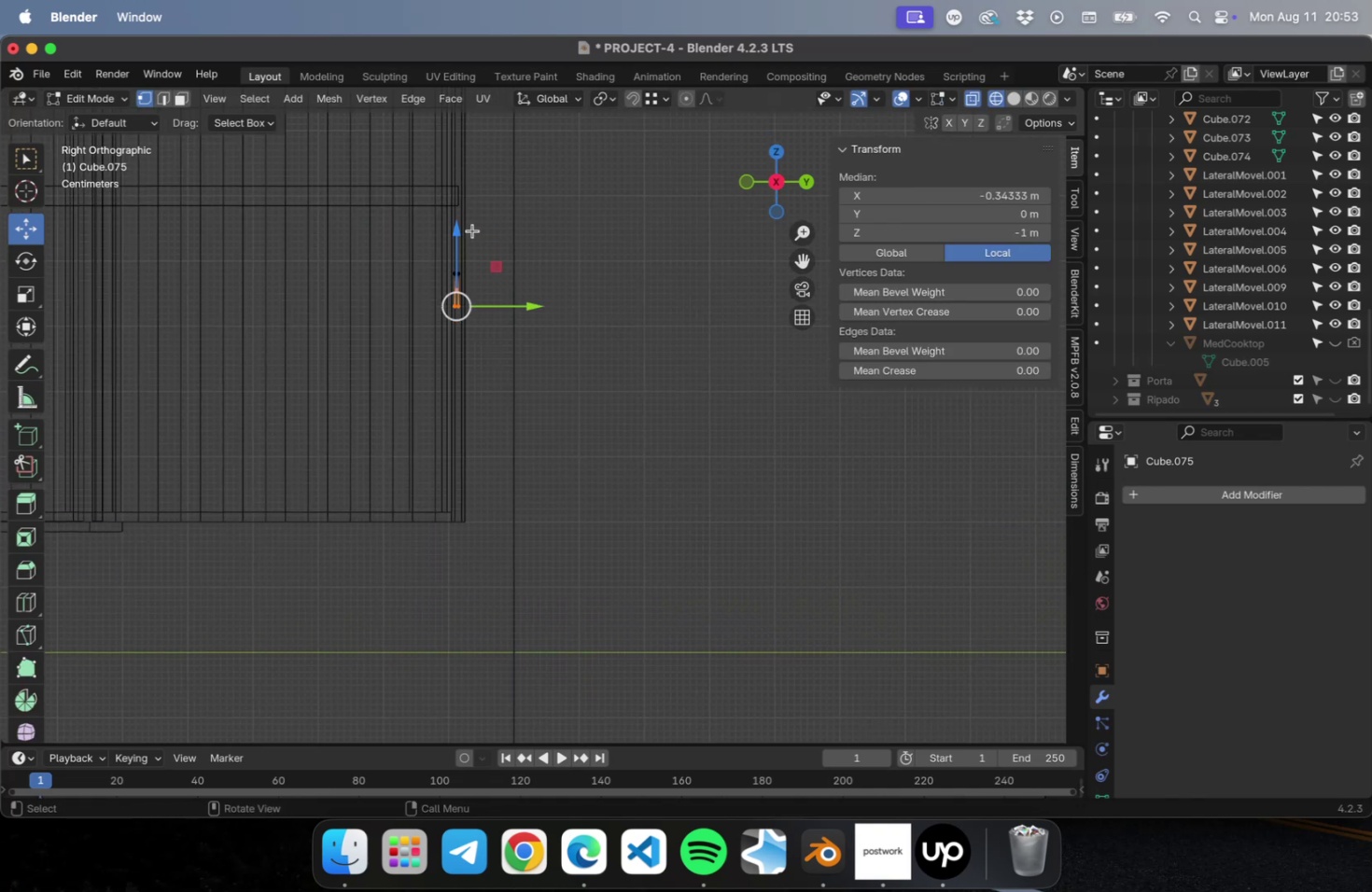 
left_click_drag(start_coordinate=[458, 230], to_coordinate=[479, 447])
 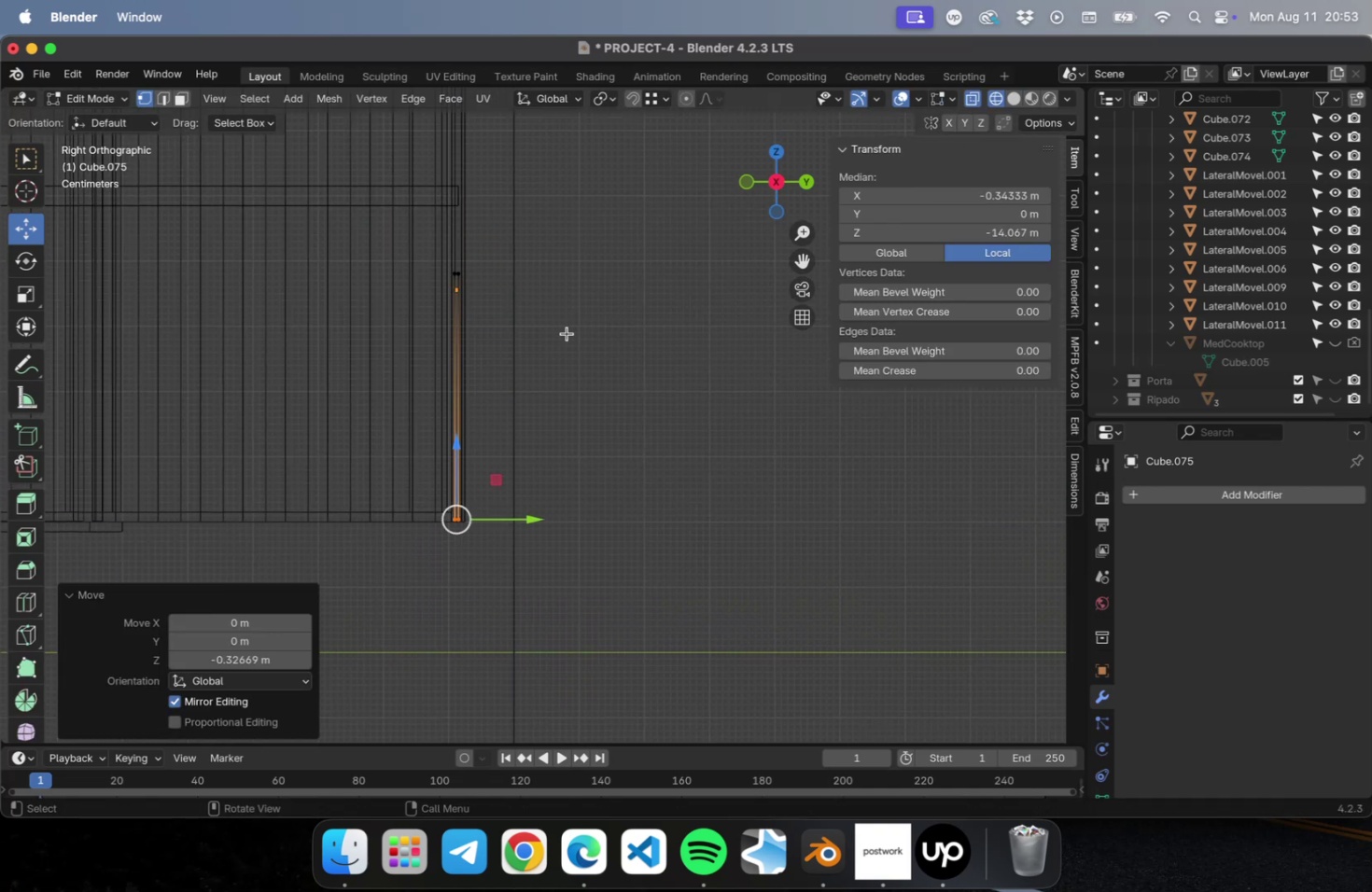 
hold_key(key=ShiftLeft, duration=0.73)
 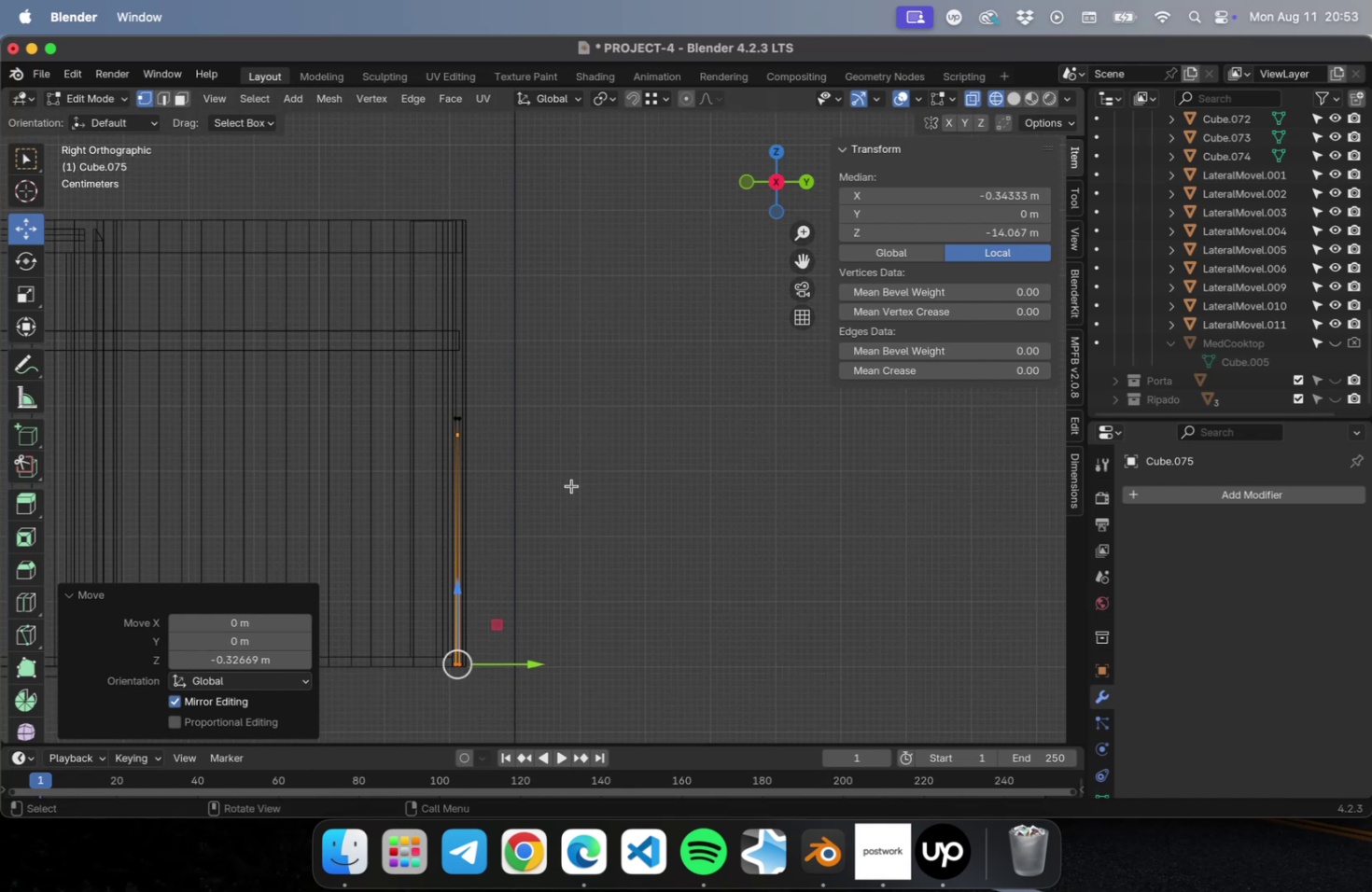 
left_click_drag(start_coordinate=[572, 485], to_coordinate=[342, 370])
 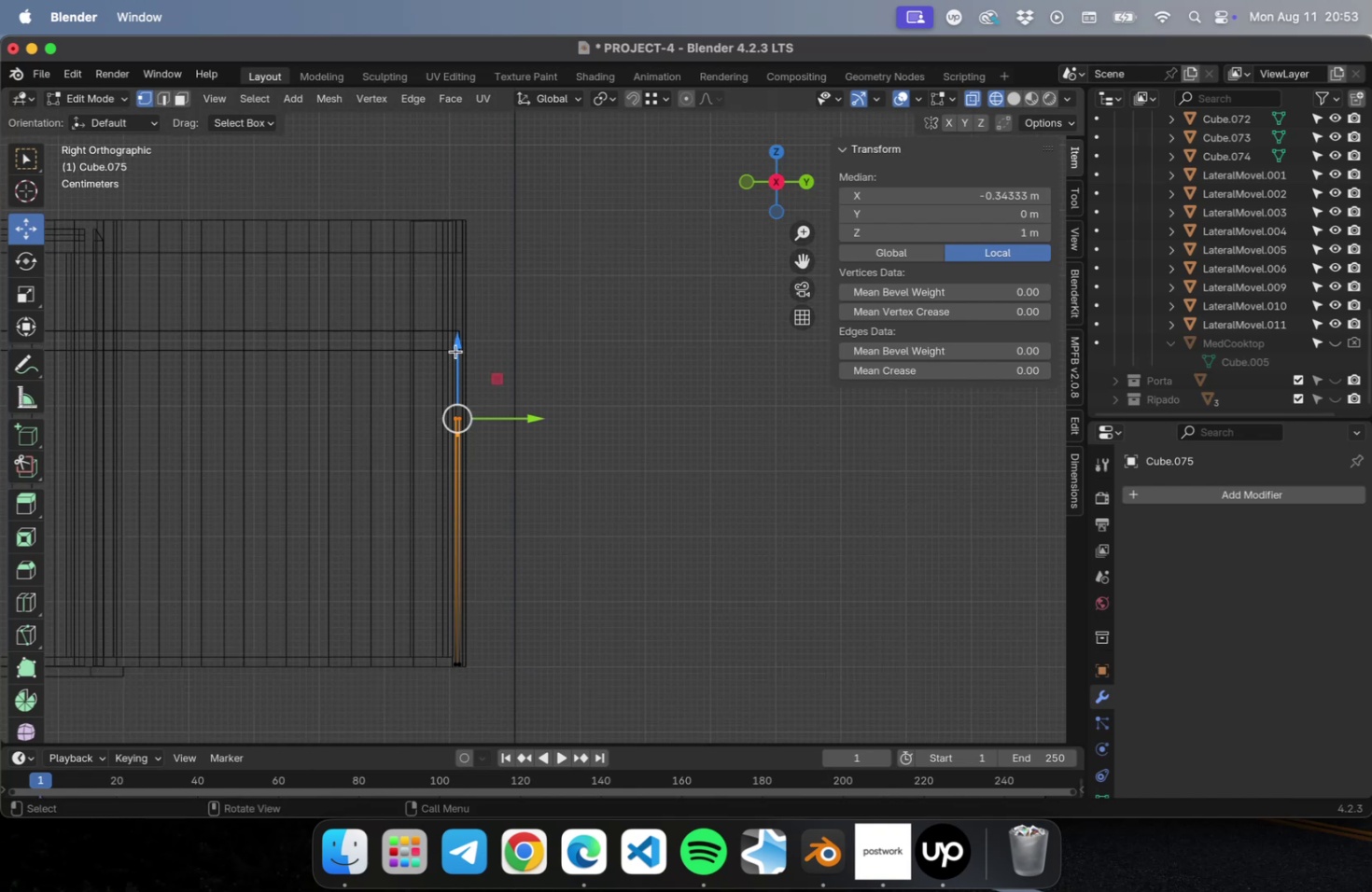 
left_click_drag(start_coordinate=[455, 350], to_coordinate=[481, 179])
 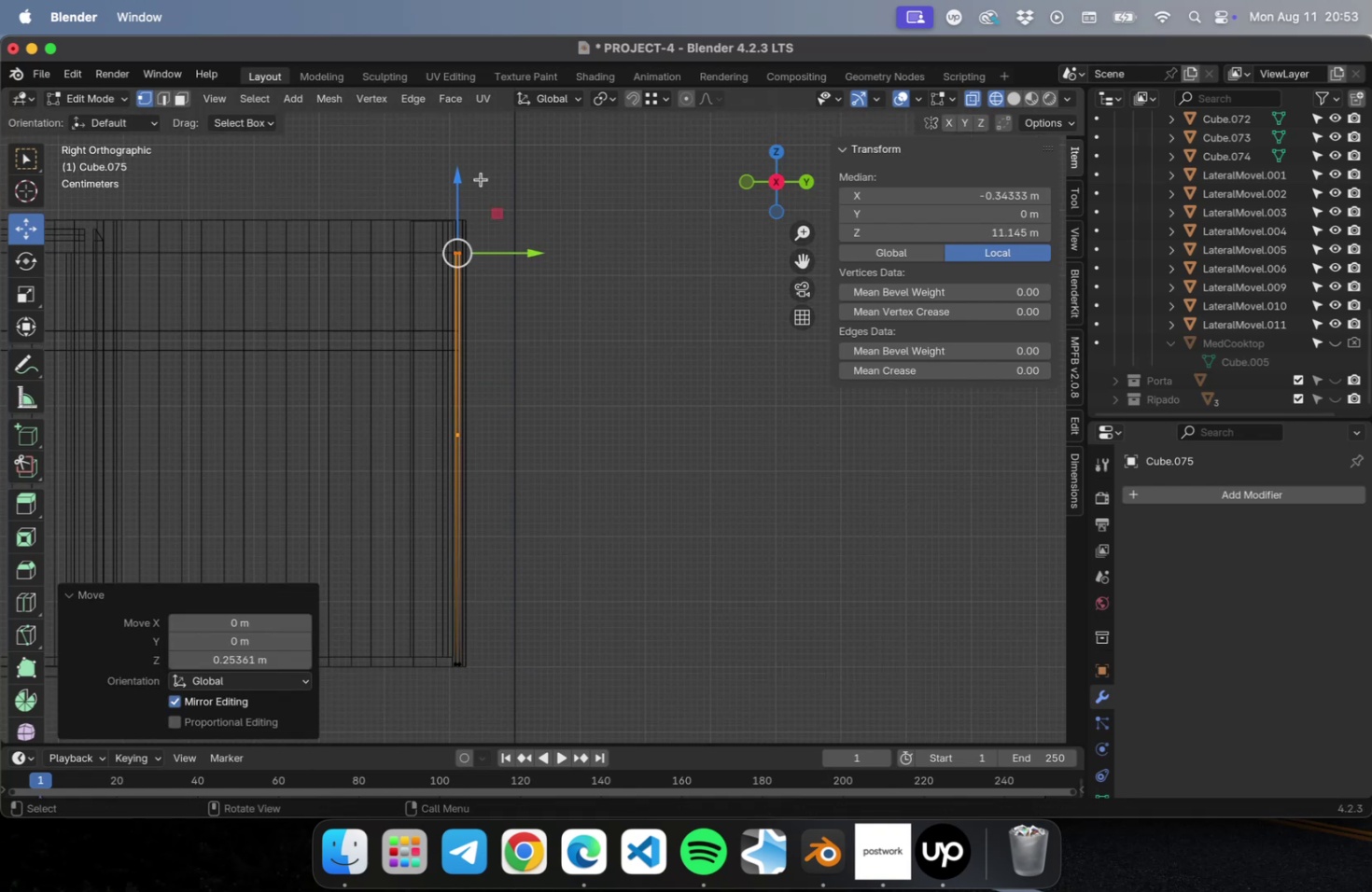 
key(NumpadDecimal)
 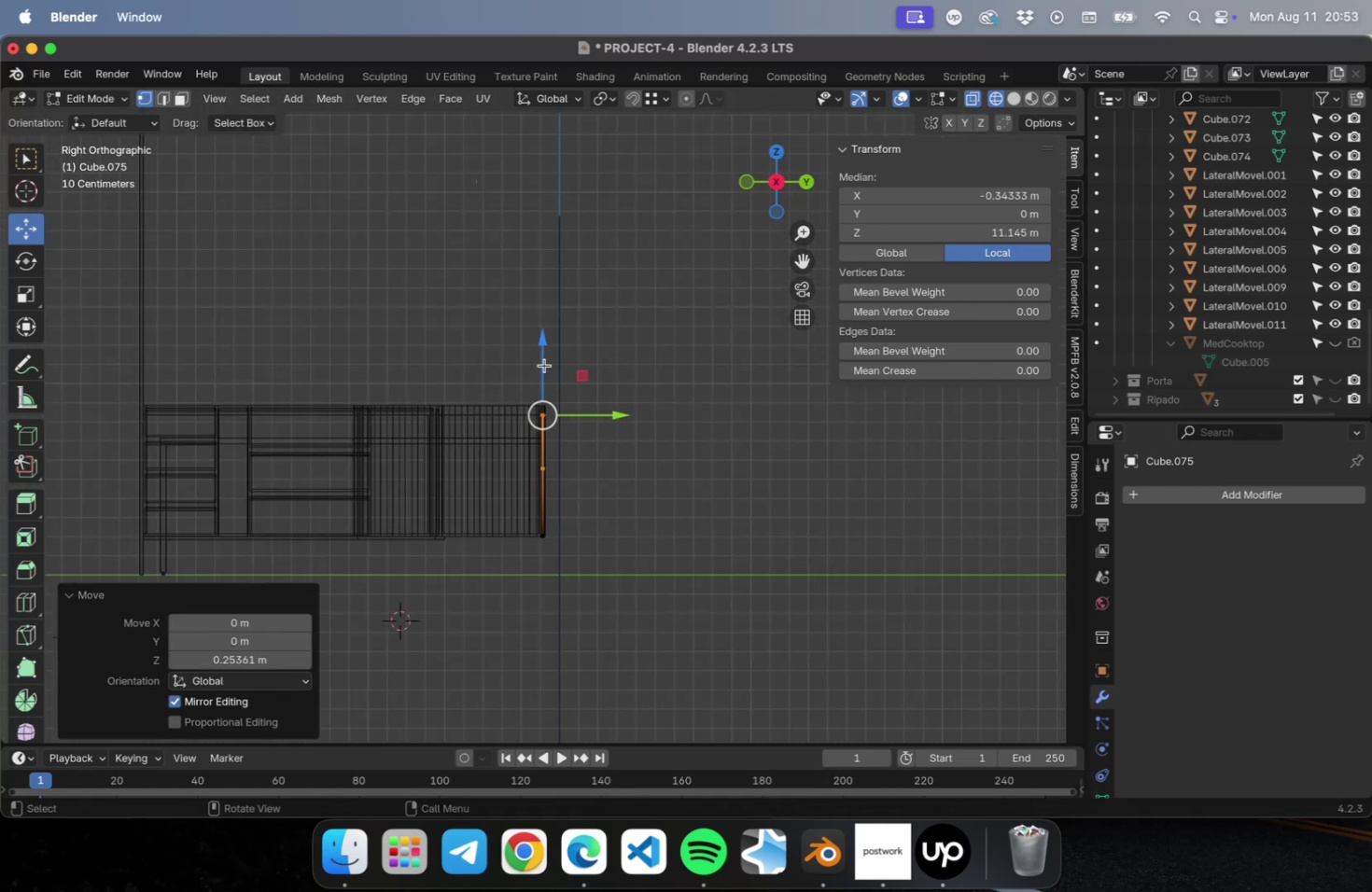 
scroll: coordinate [596, 417], scroll_direction: up, amount: 92.0
 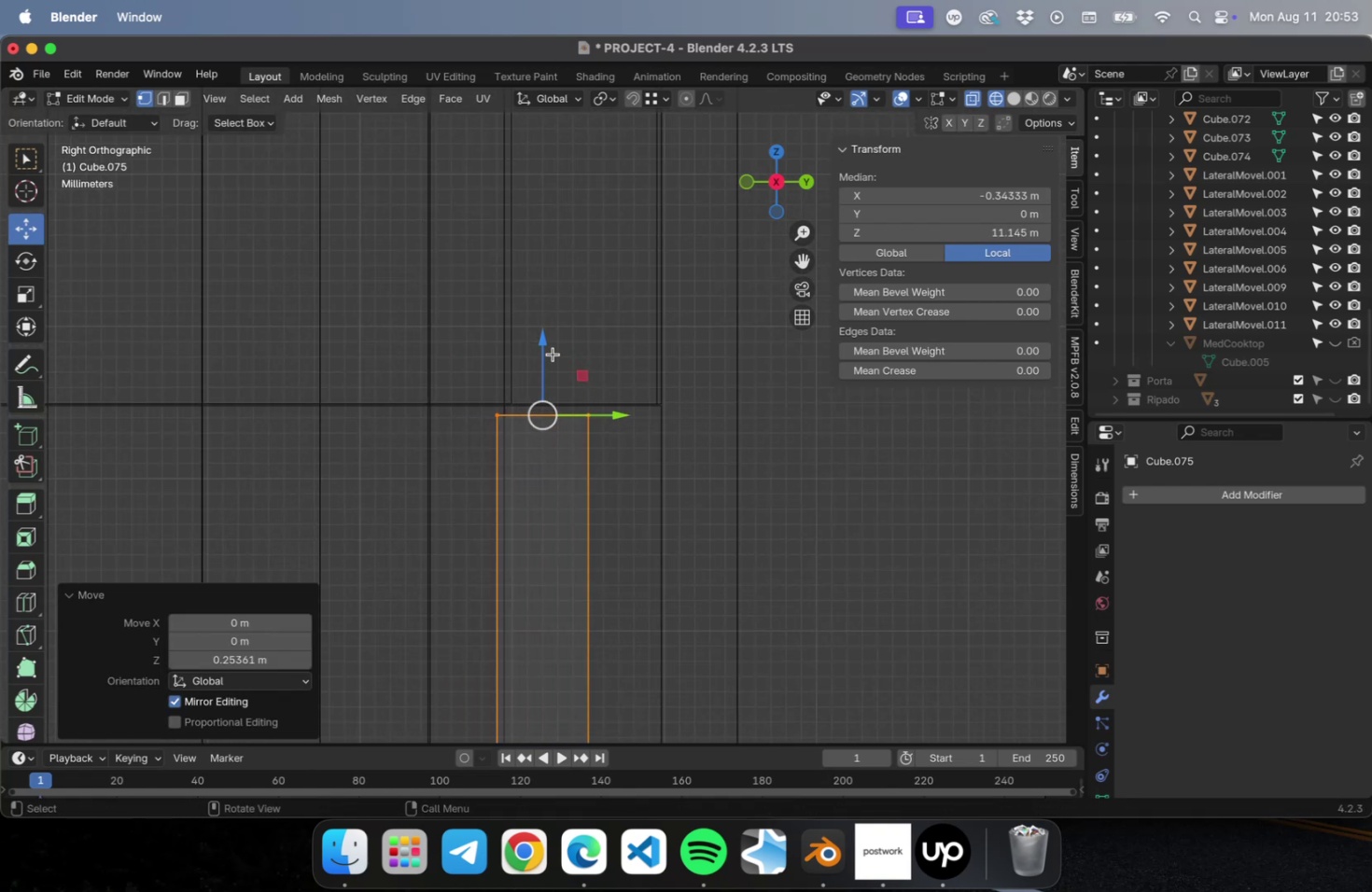 
left_click_drag(start_coordinate=[550, 346], to_coordinate=[549, 332])
 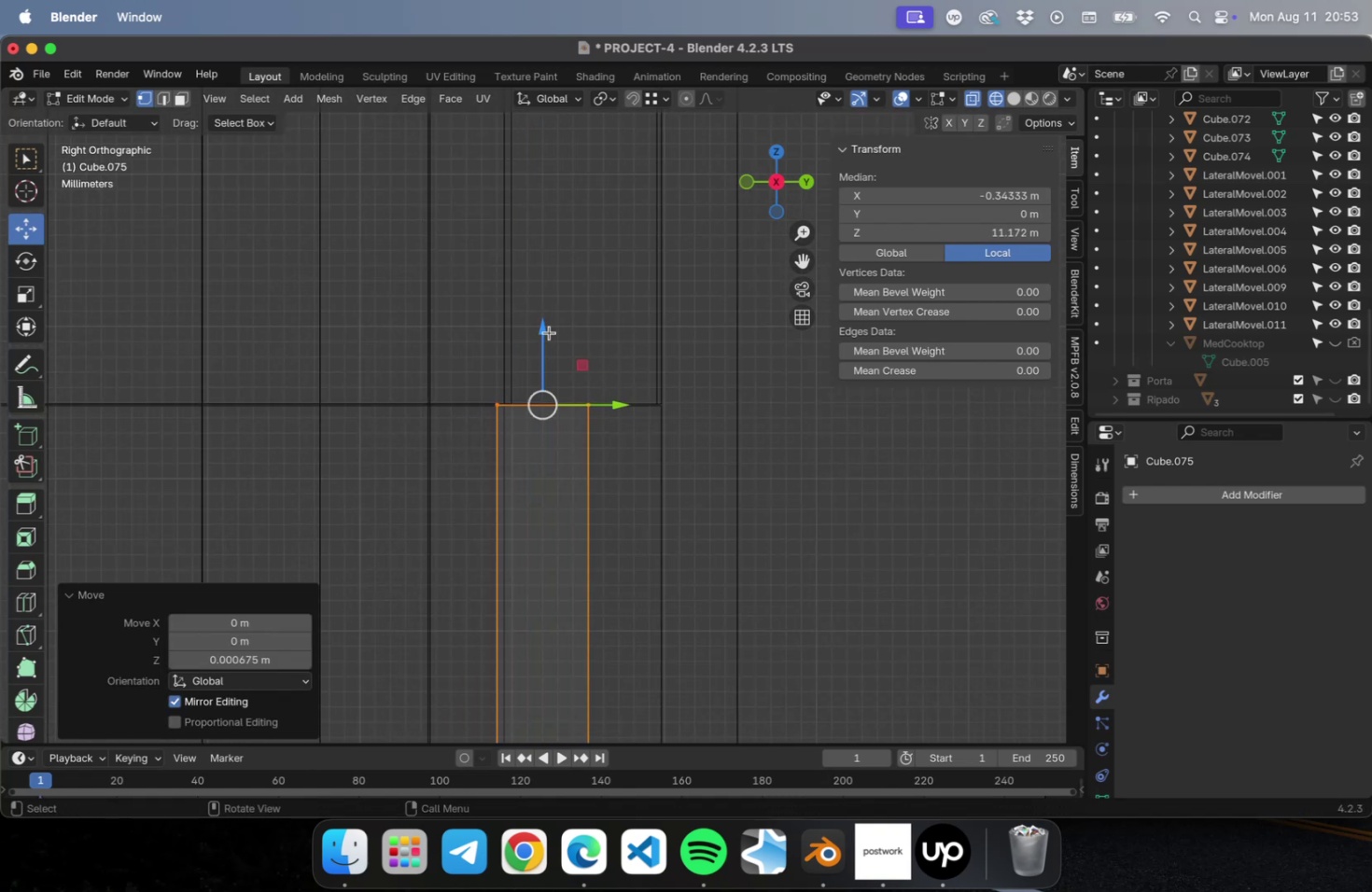 
scroll: coordinate [579, 466], scroll_direction: down, amount: 78.0
 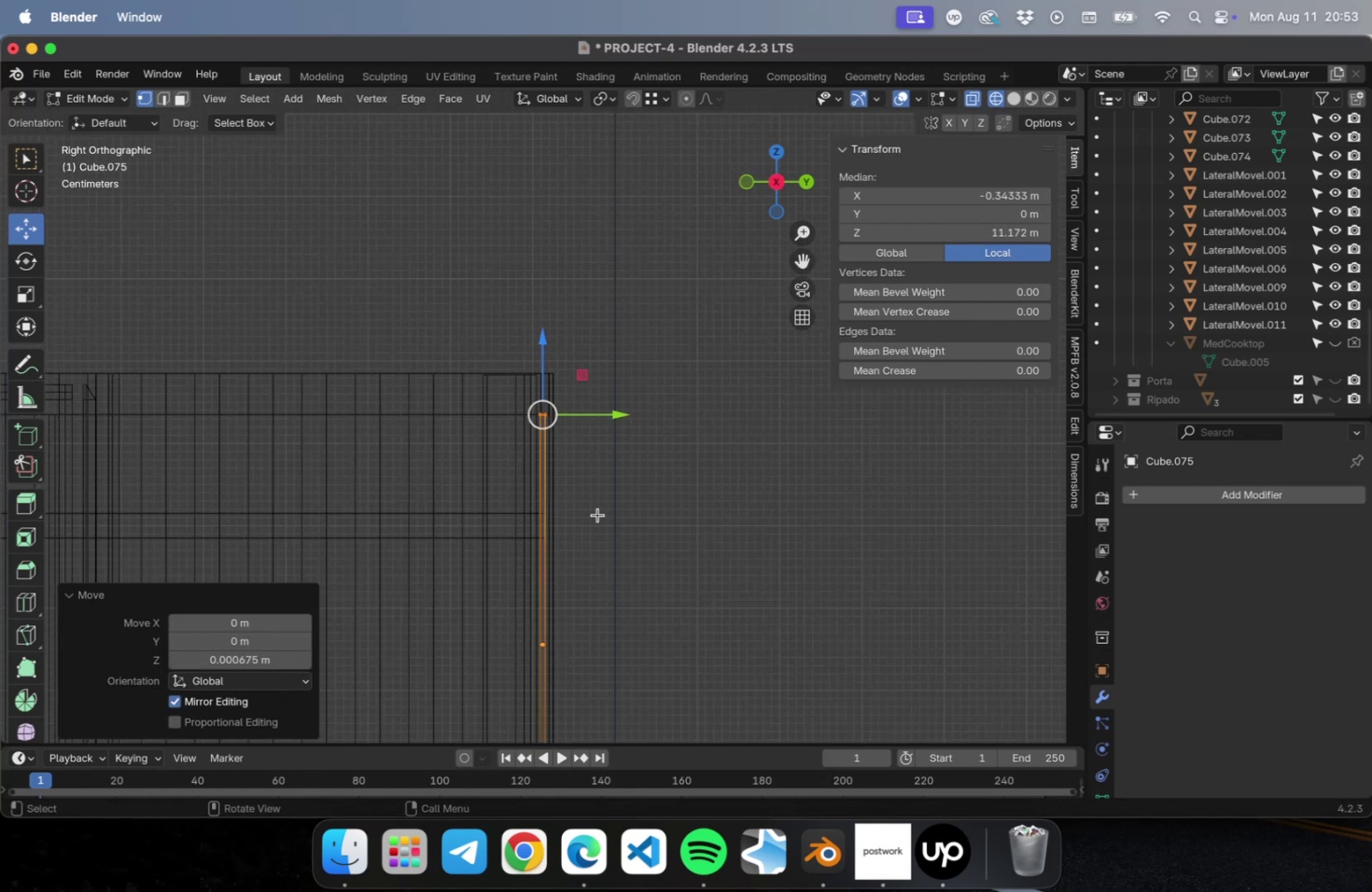 
hold_key(key=ShiftLeft, duration=0.44)
 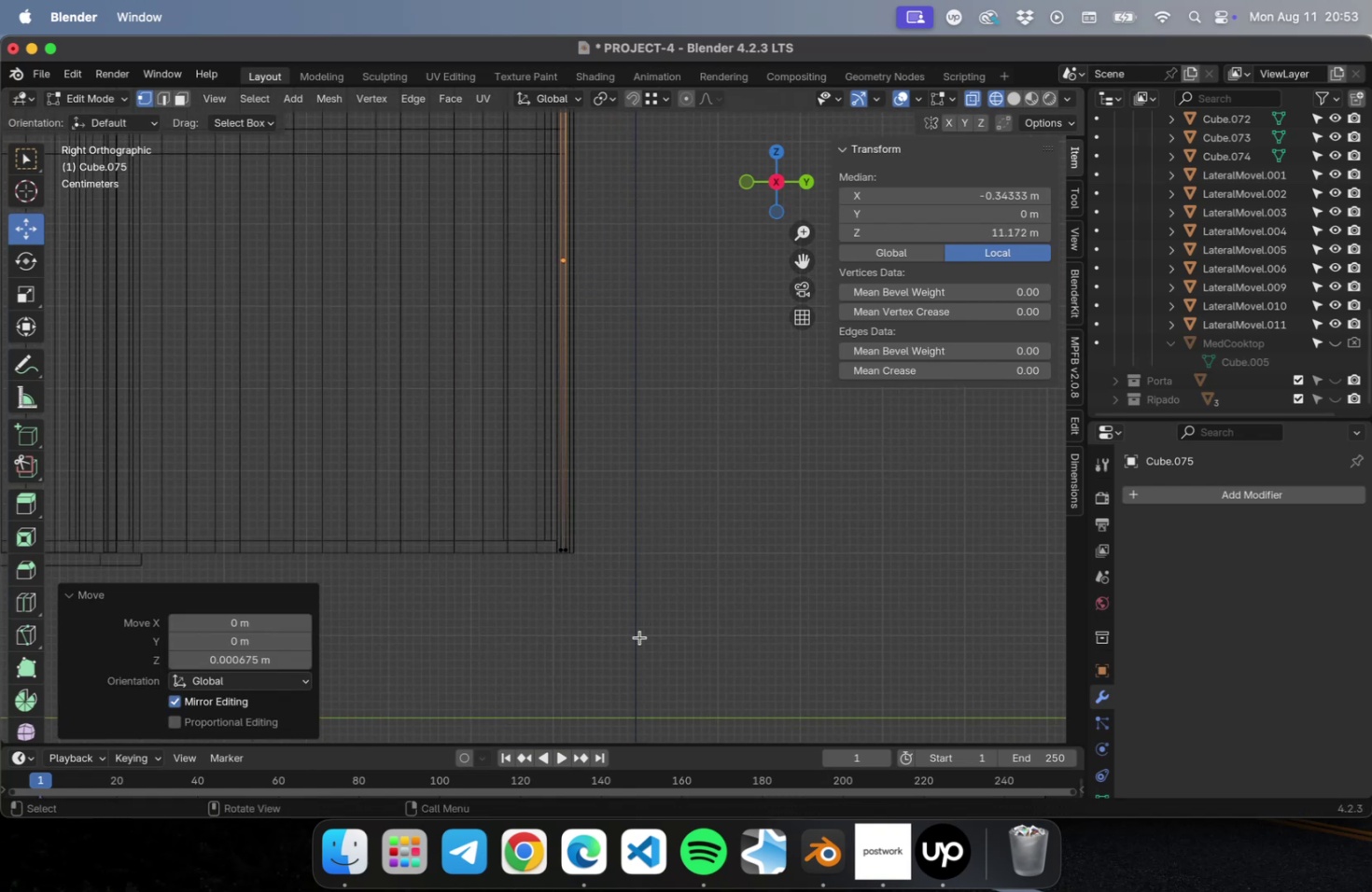 
left_click_drag(start_coordinate=[637, 642], to_coordinate=[433, 502])
 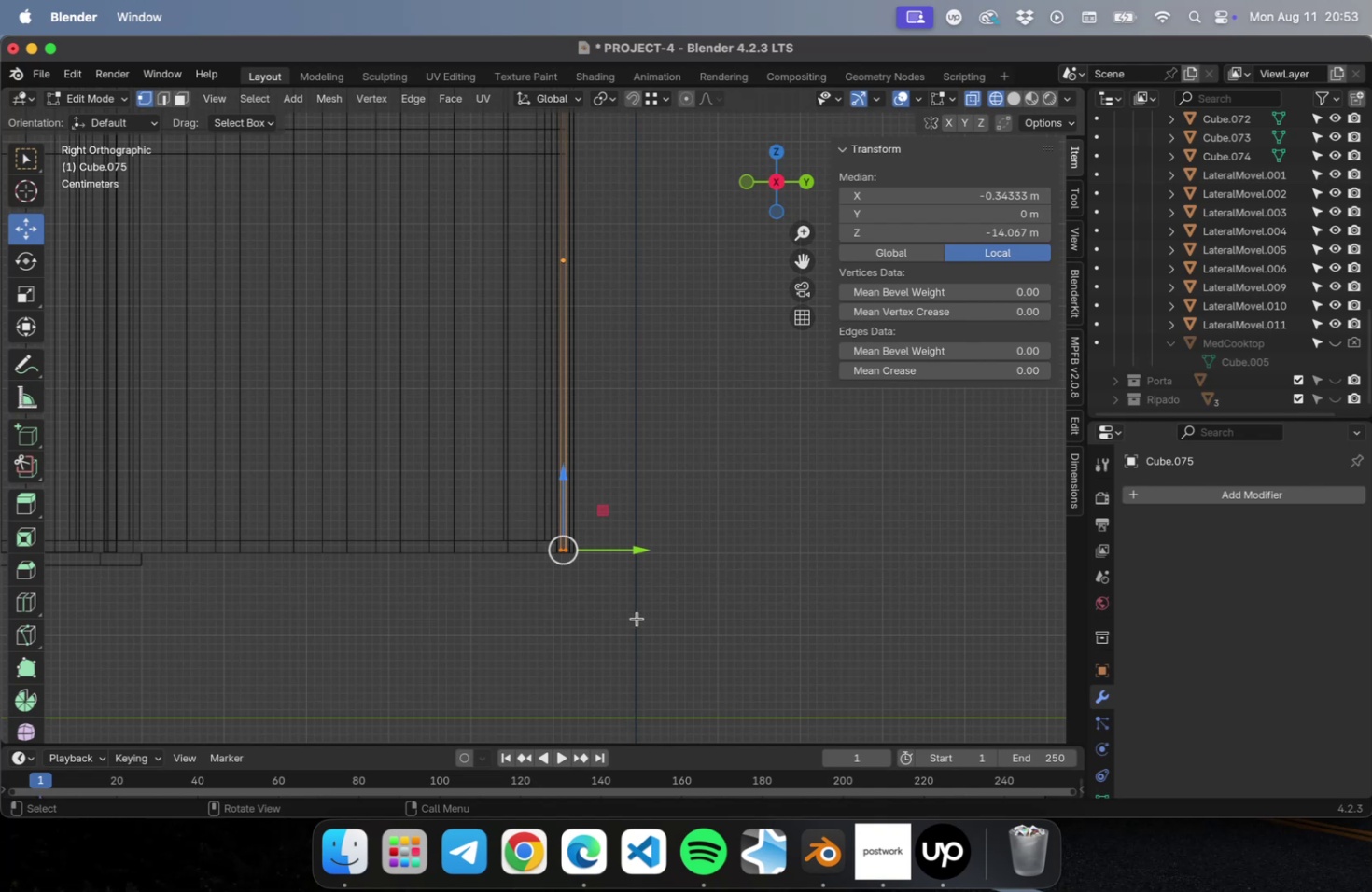 
scroll: coordinate [635, 611], scroll_direction: up, amount: 38.0
 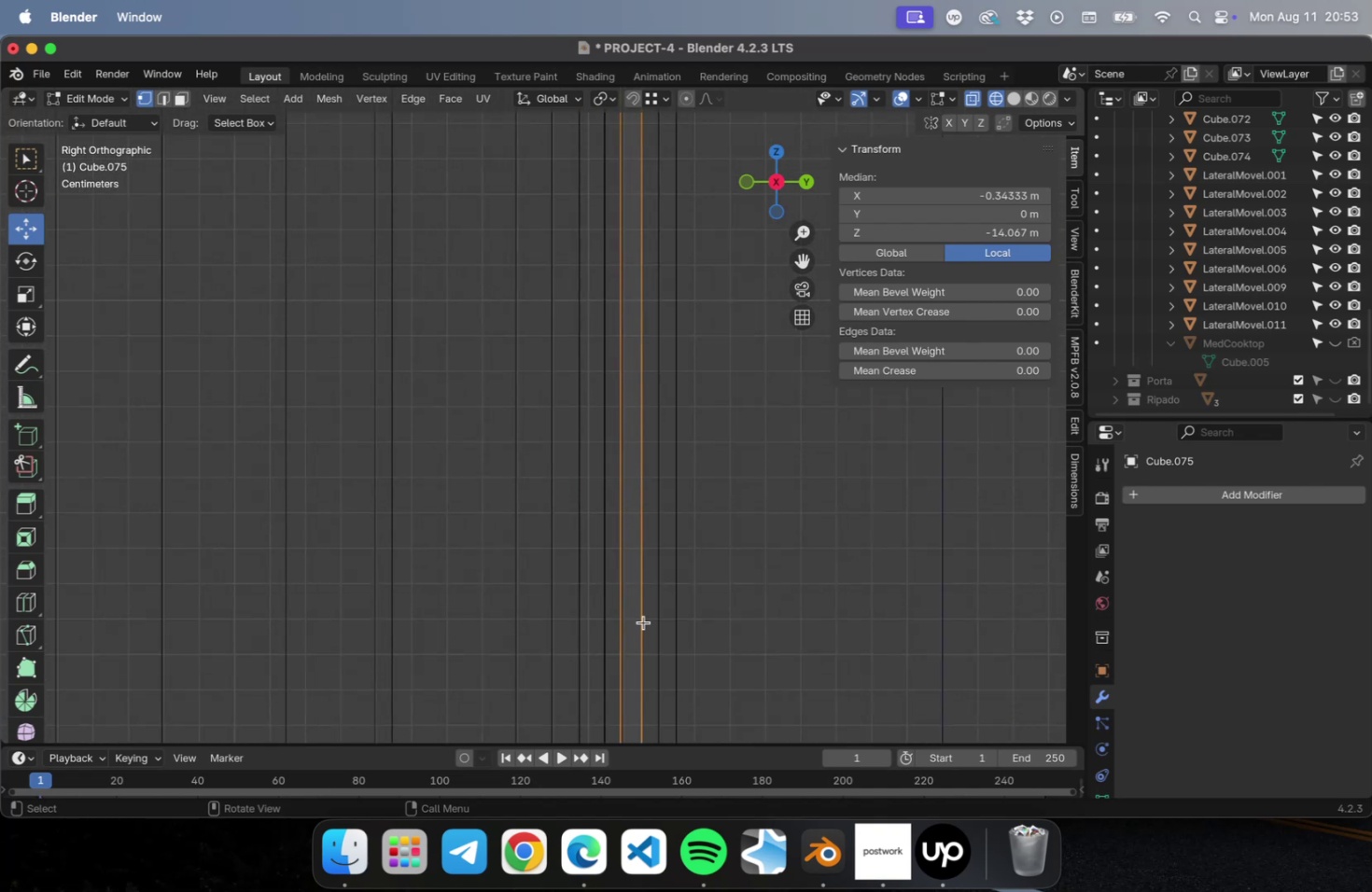 
hold_key(key=ShiftLeft, duration=0.47)
 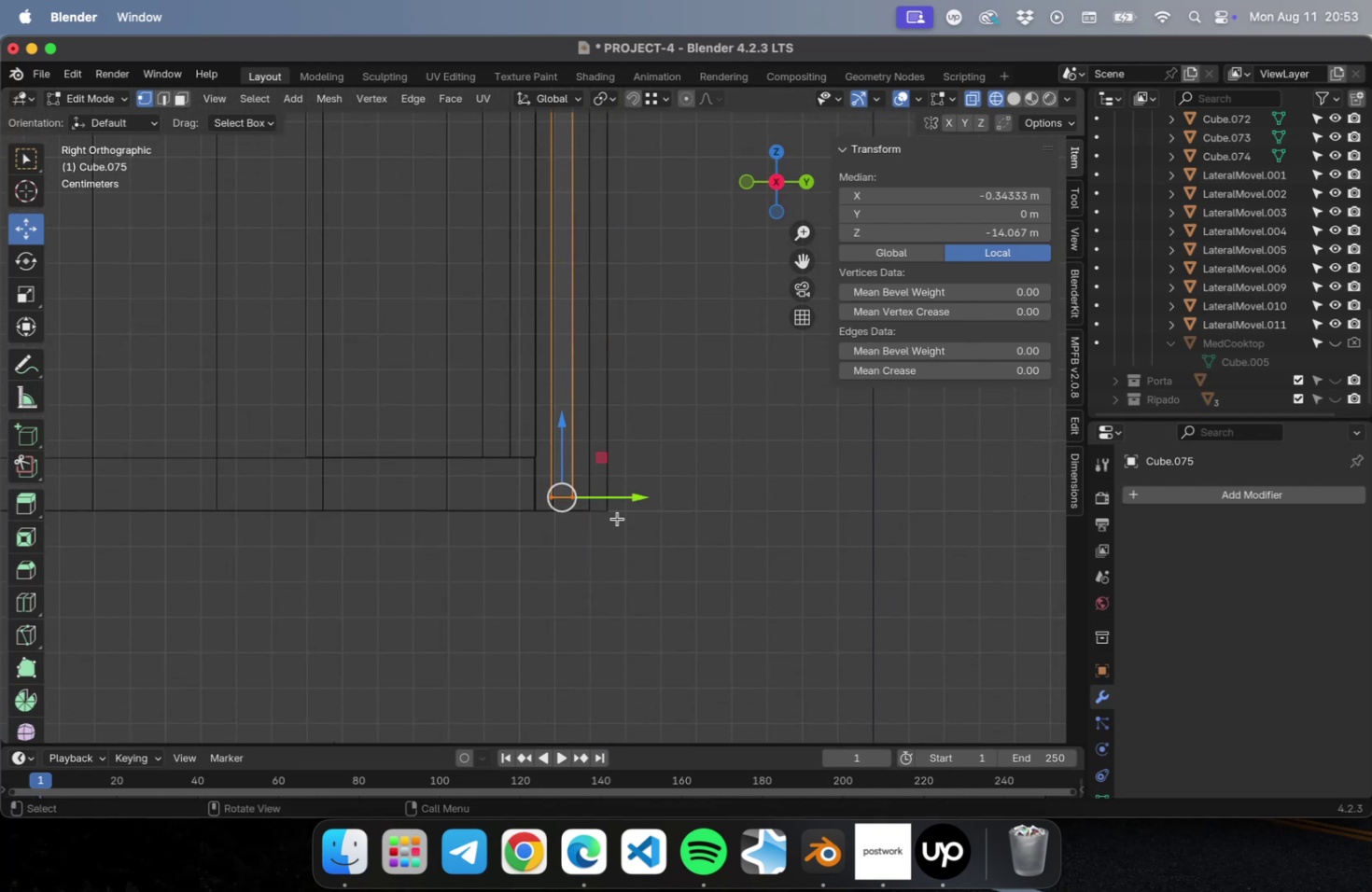 
scroll: coordinate [613, 517], scroll_direction: up, amount: 5.0
 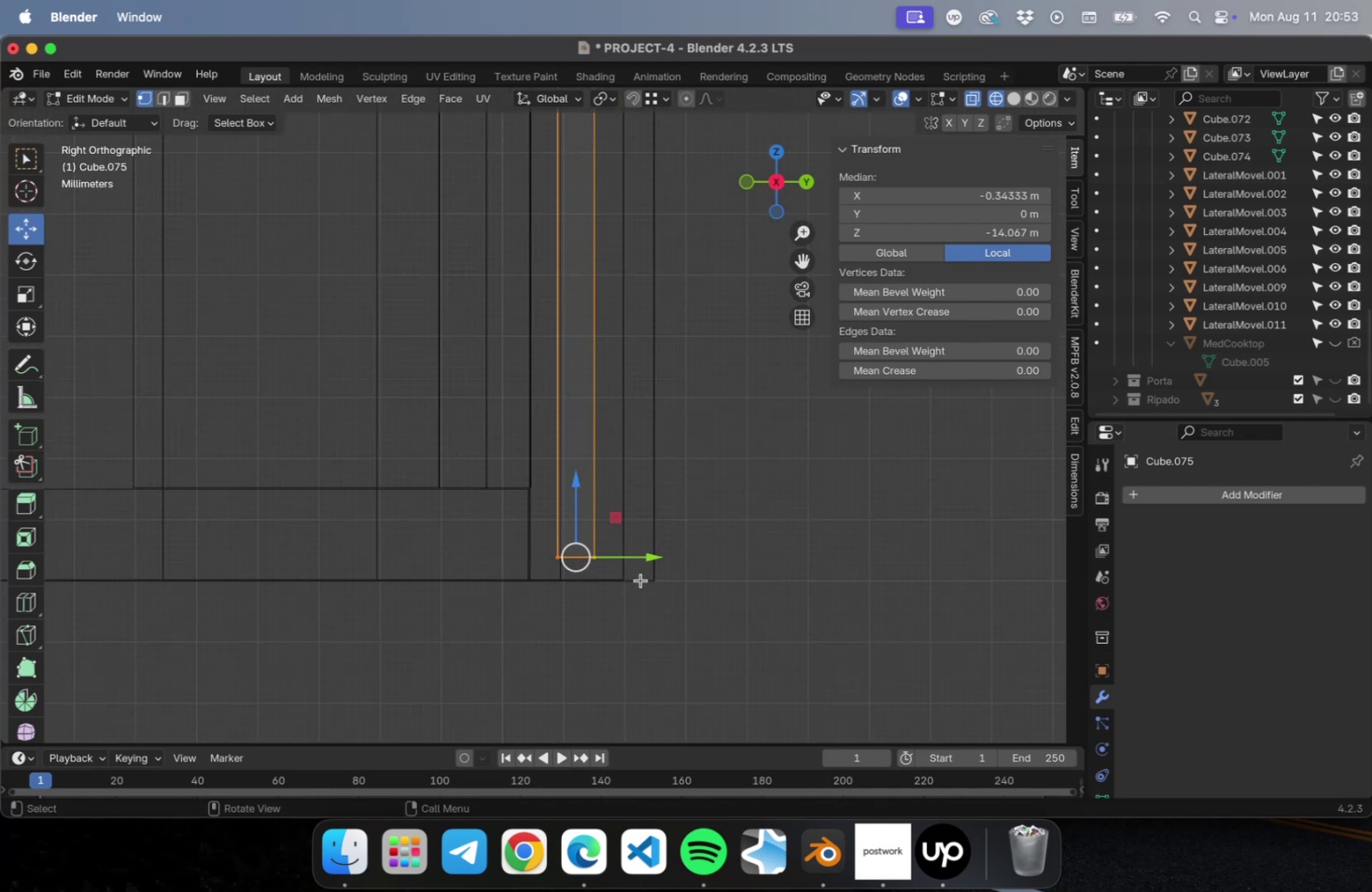 
hold_key(key=ShiftLeft, duration=0.36)
 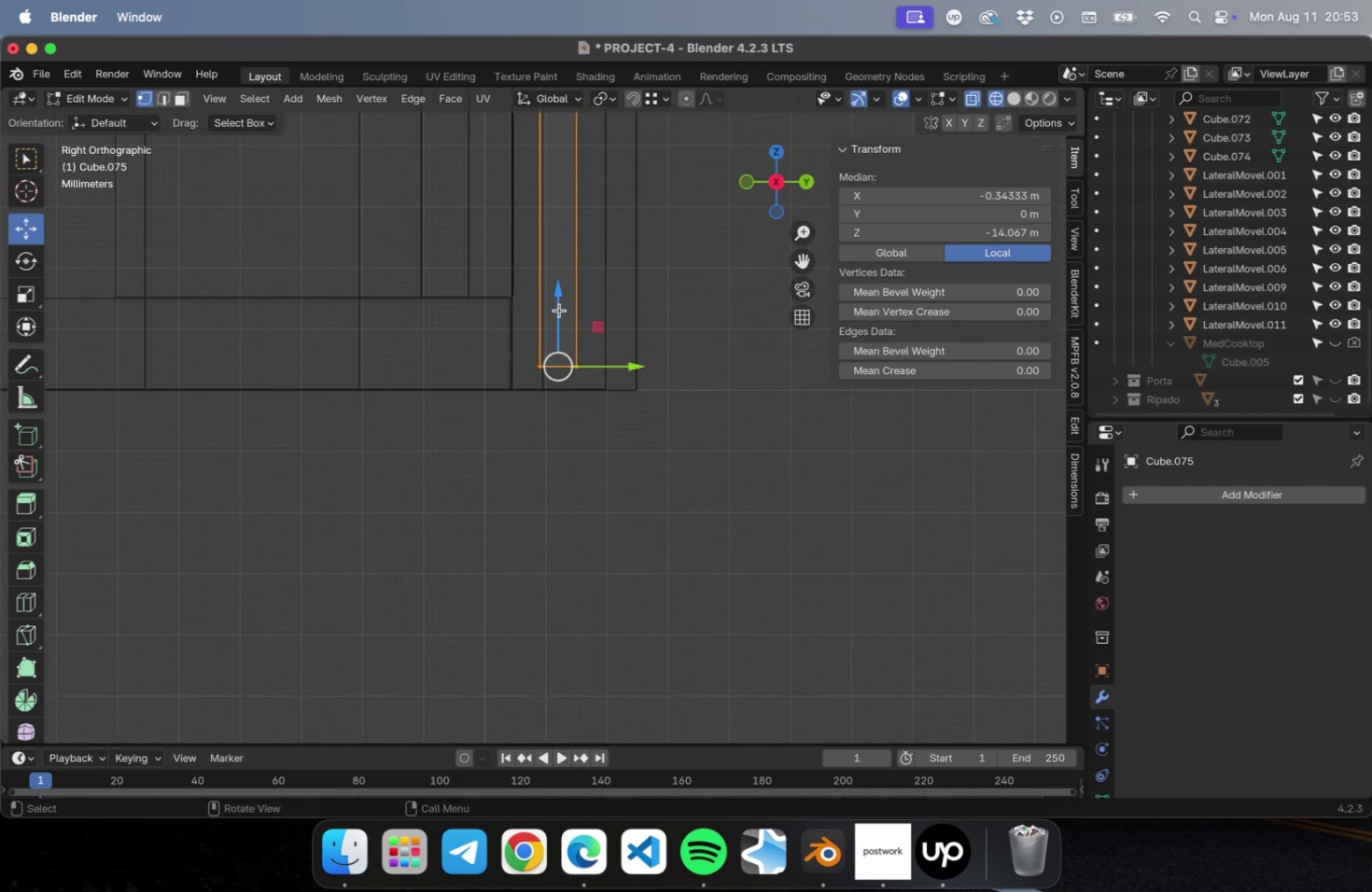 
left_click_drag(start_coordinate=[559, 299], to_coordinate=[557, 325])
 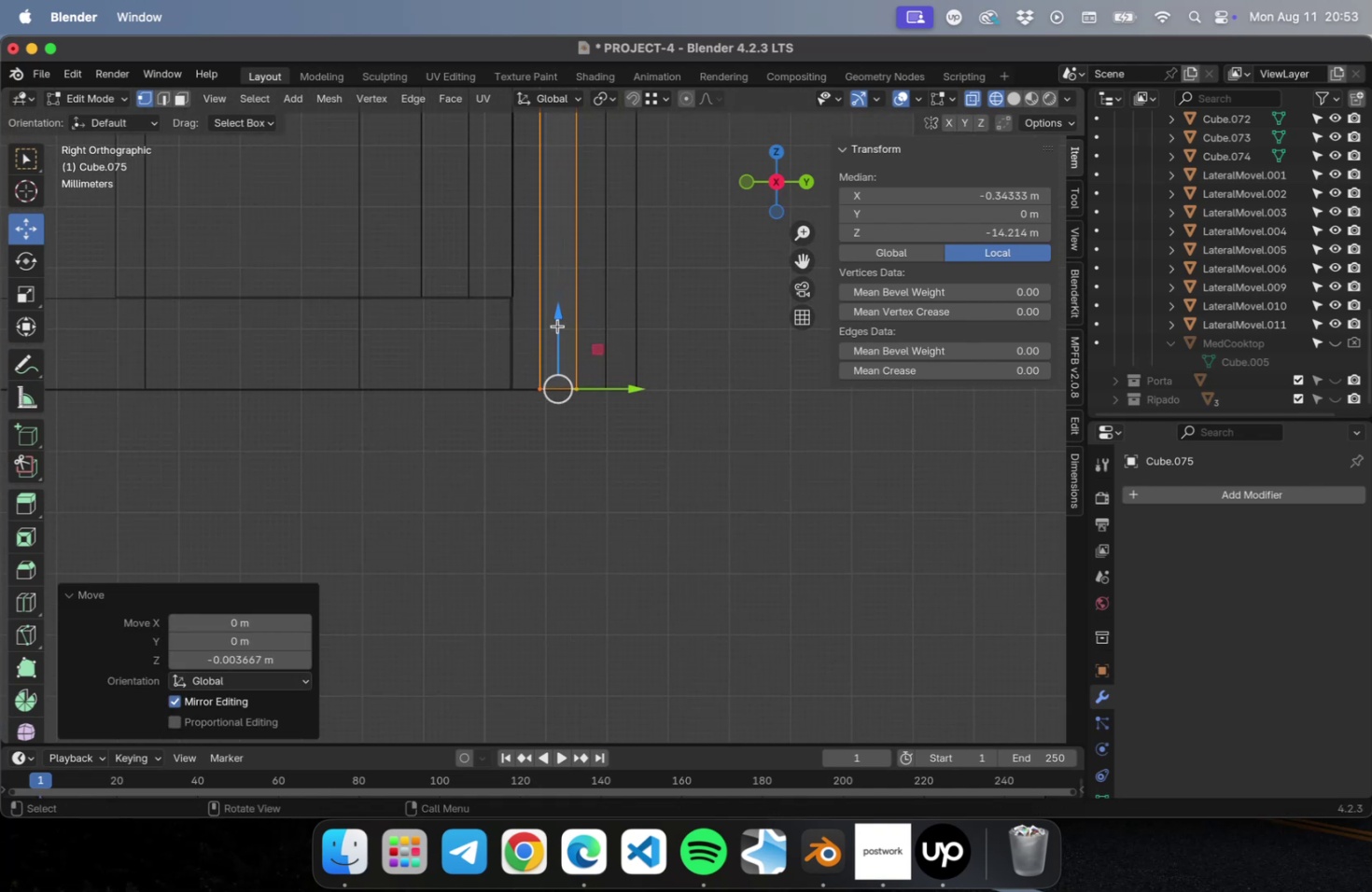 
key(Meta+S)
 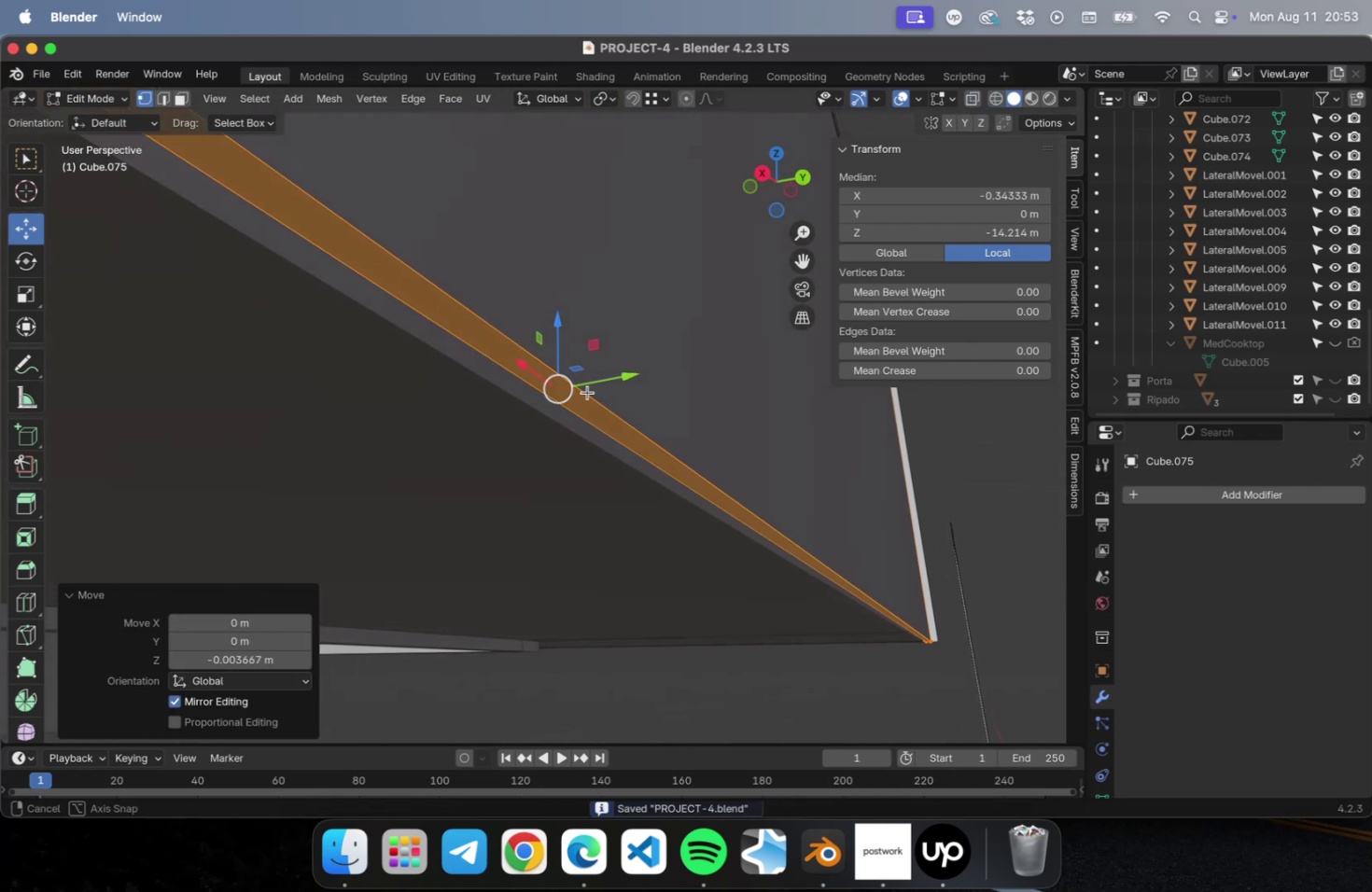 
scroll: coordinate [629, 450], scroll_direction: down, amount: 62.0
 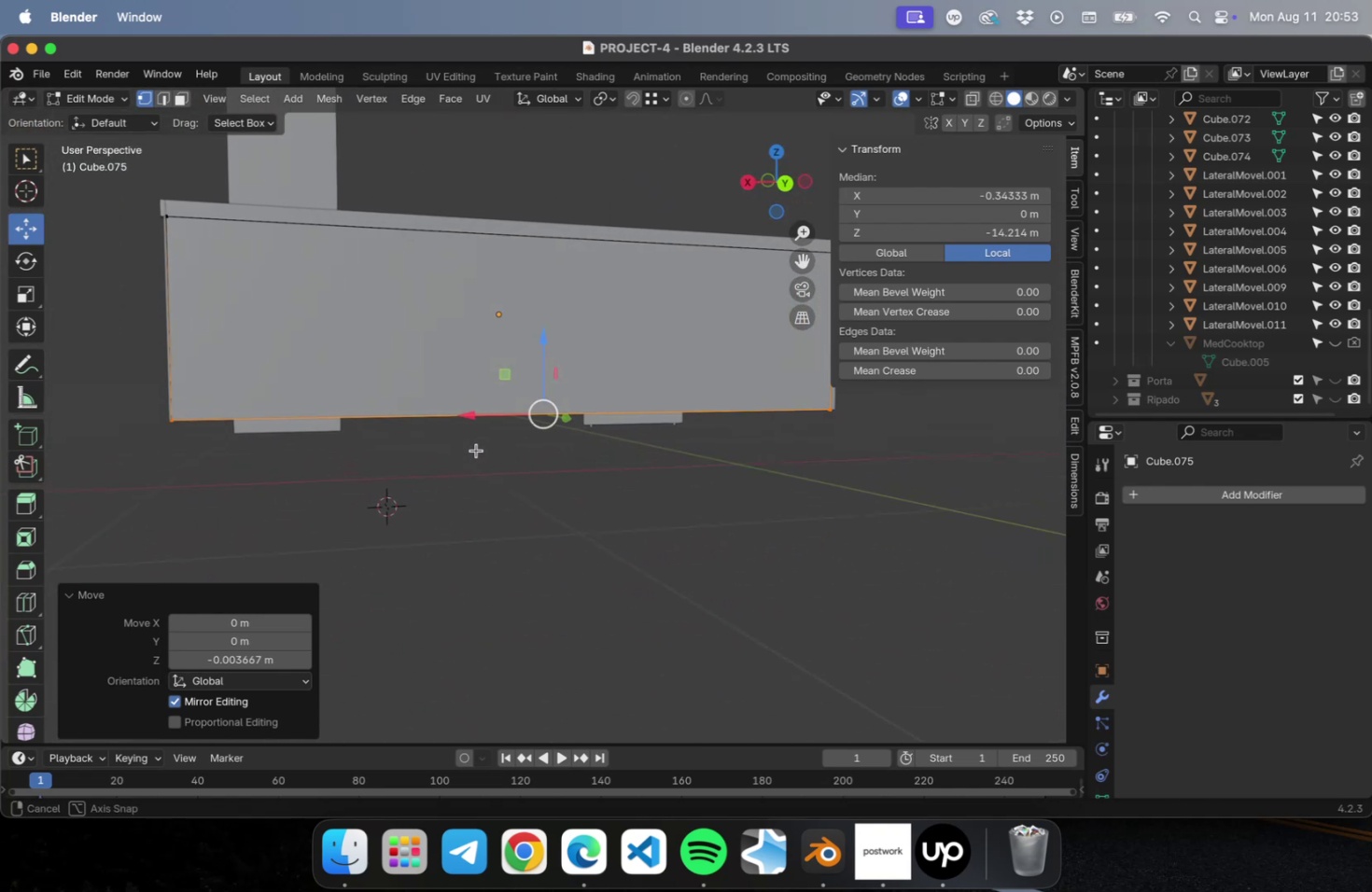 
hold_key(key=ShiftLeft, duration=0.43)
 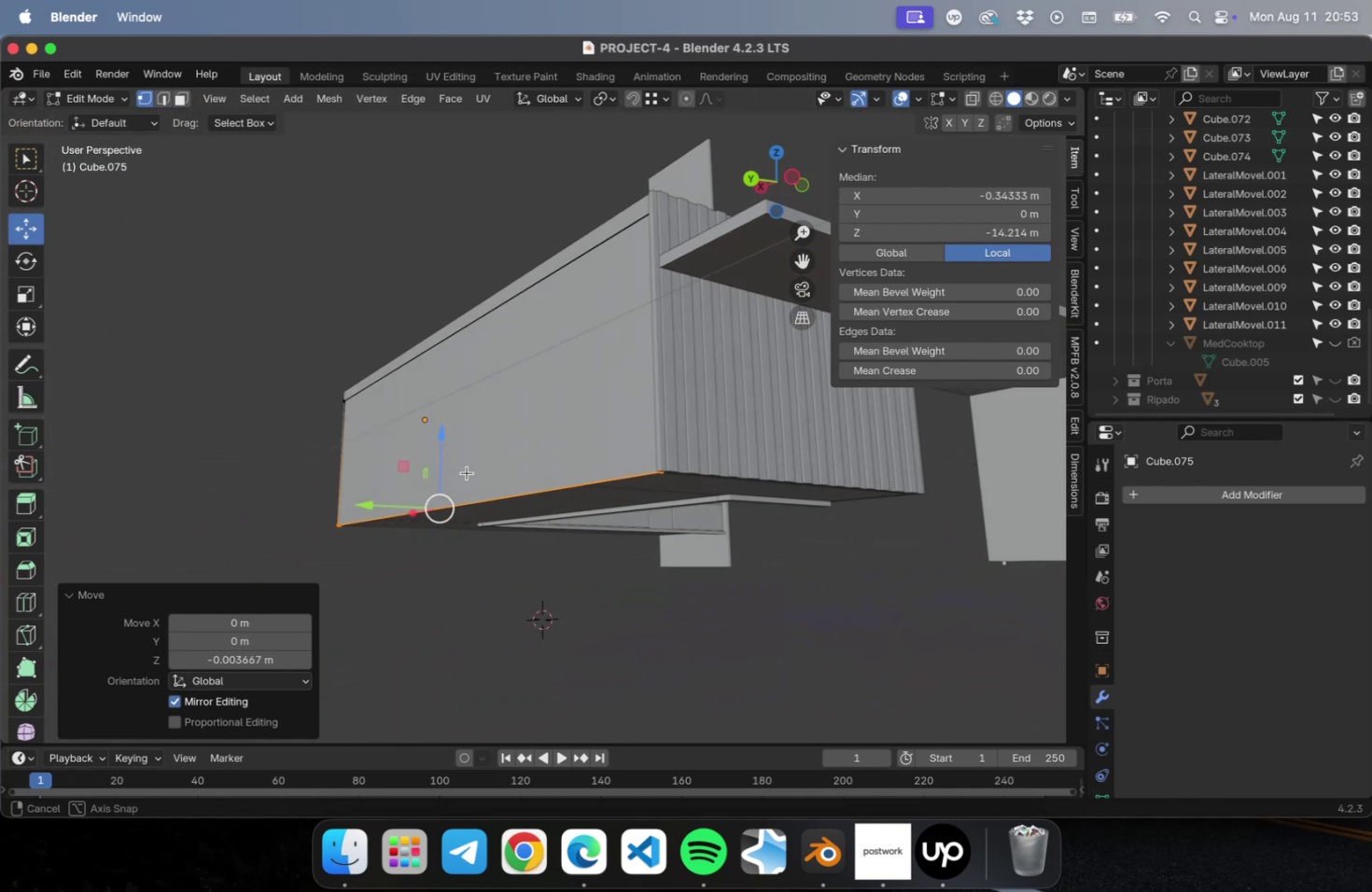 
hold_key(key=ShiftLeft, duration=0.4)
 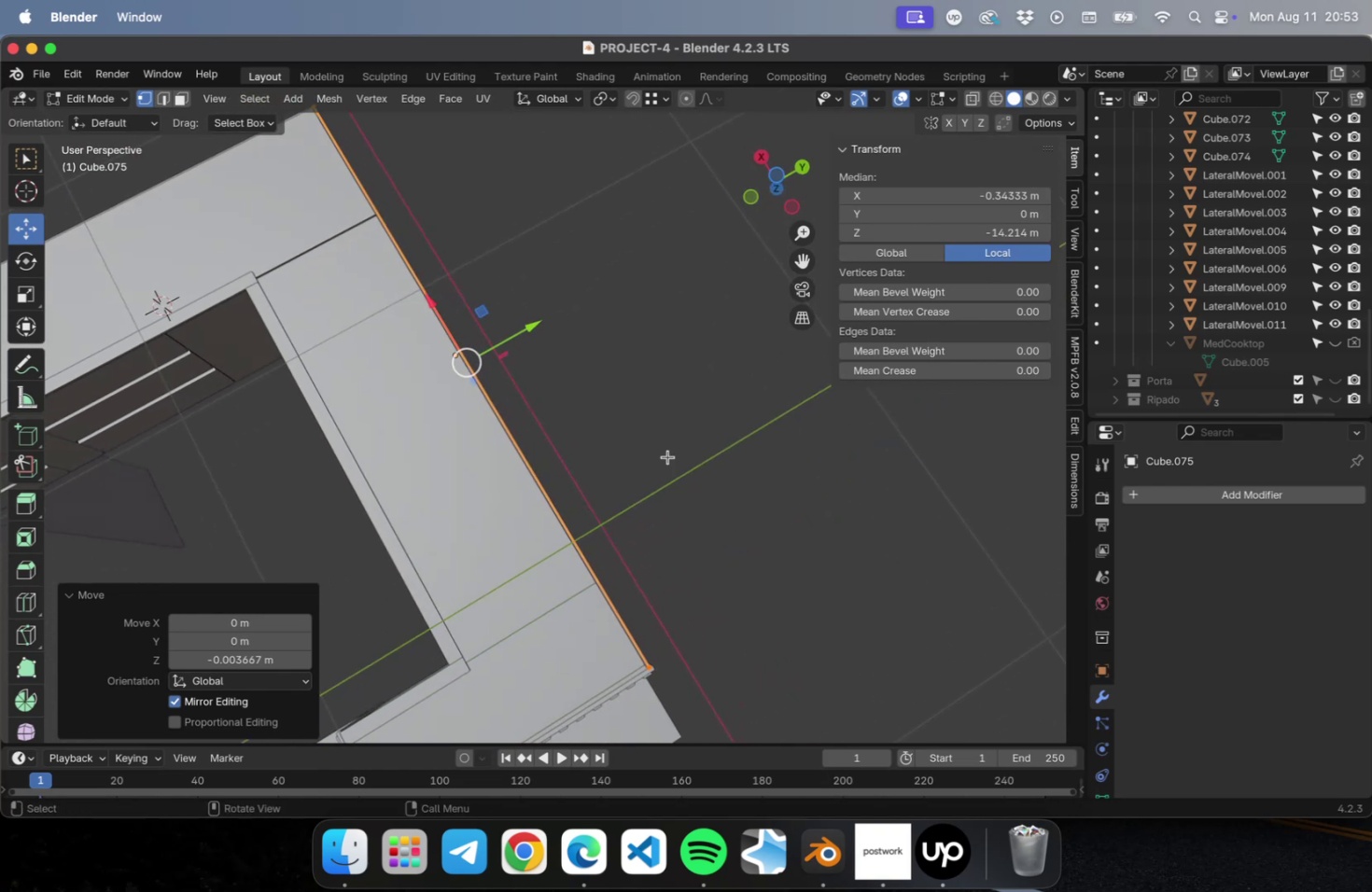 
scroll: coordinate [644, 658], scroll_direction: up, amount: 16.0
 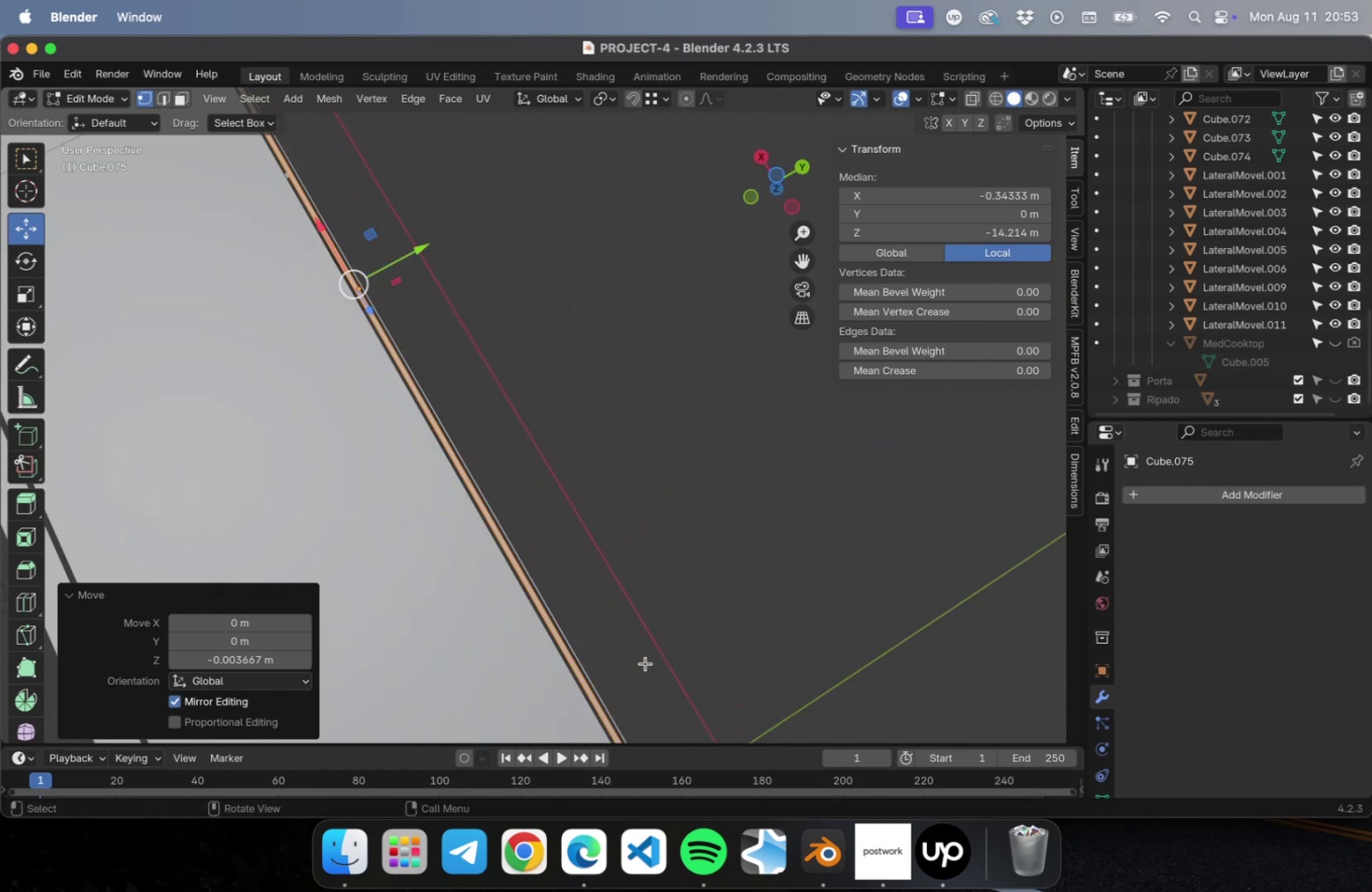 
hold_key(key=ShiftLeft, duration=0.53)
 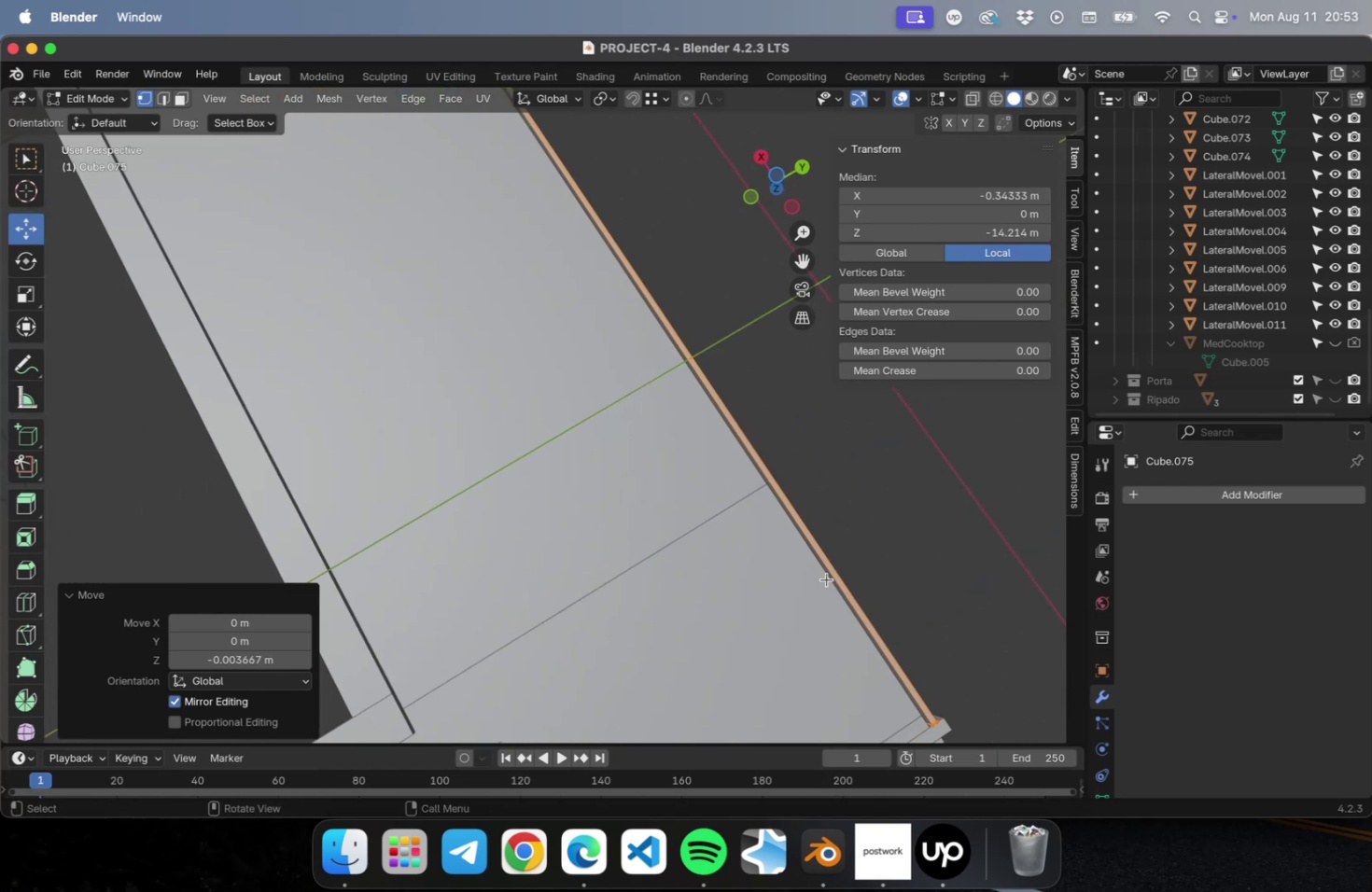 
scroll: coordinate [825, 578], scroll_direction: up, amount: 2.0
 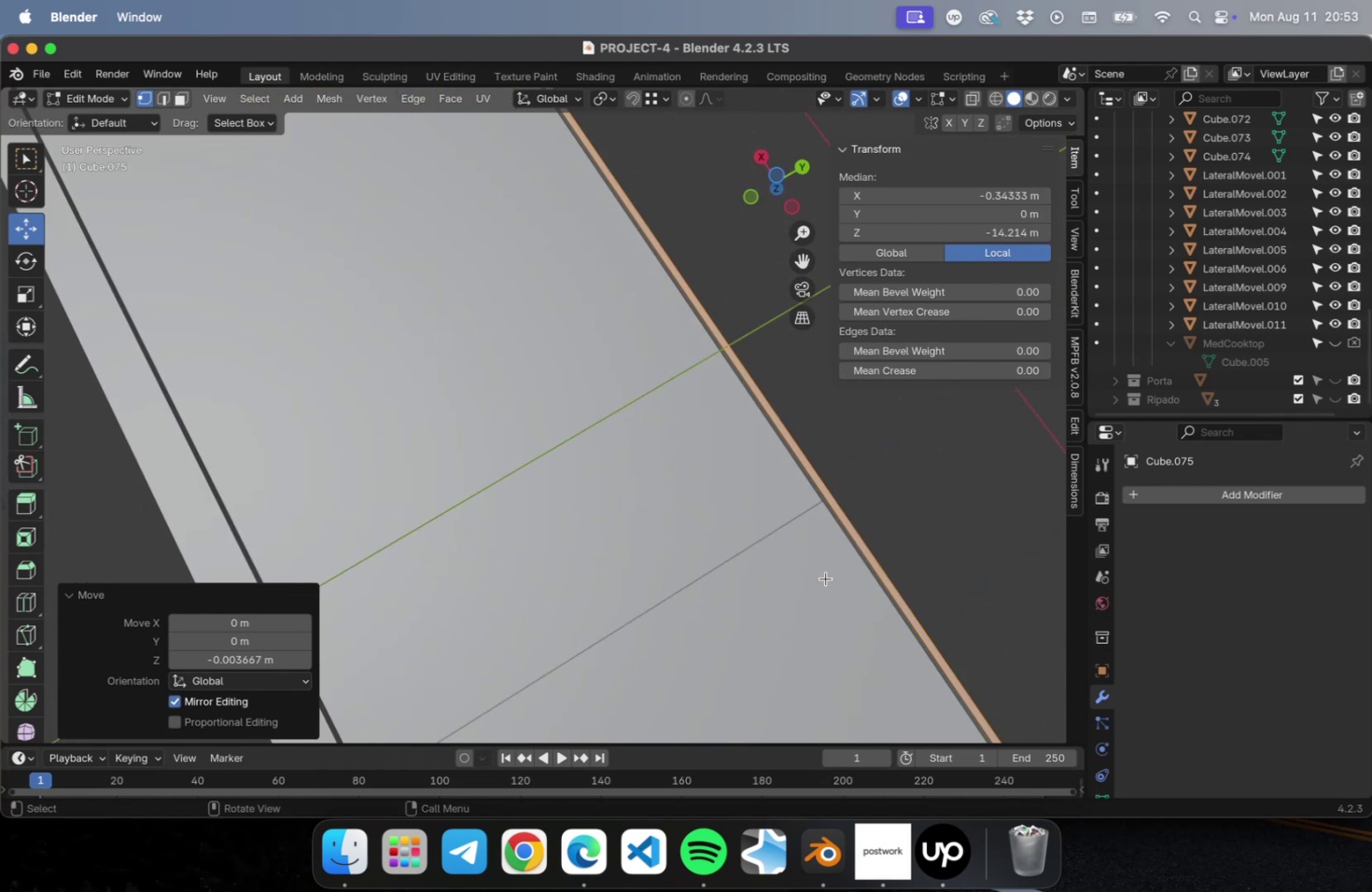 
hold_key(key=ShiftLeft, duration=0.61)
 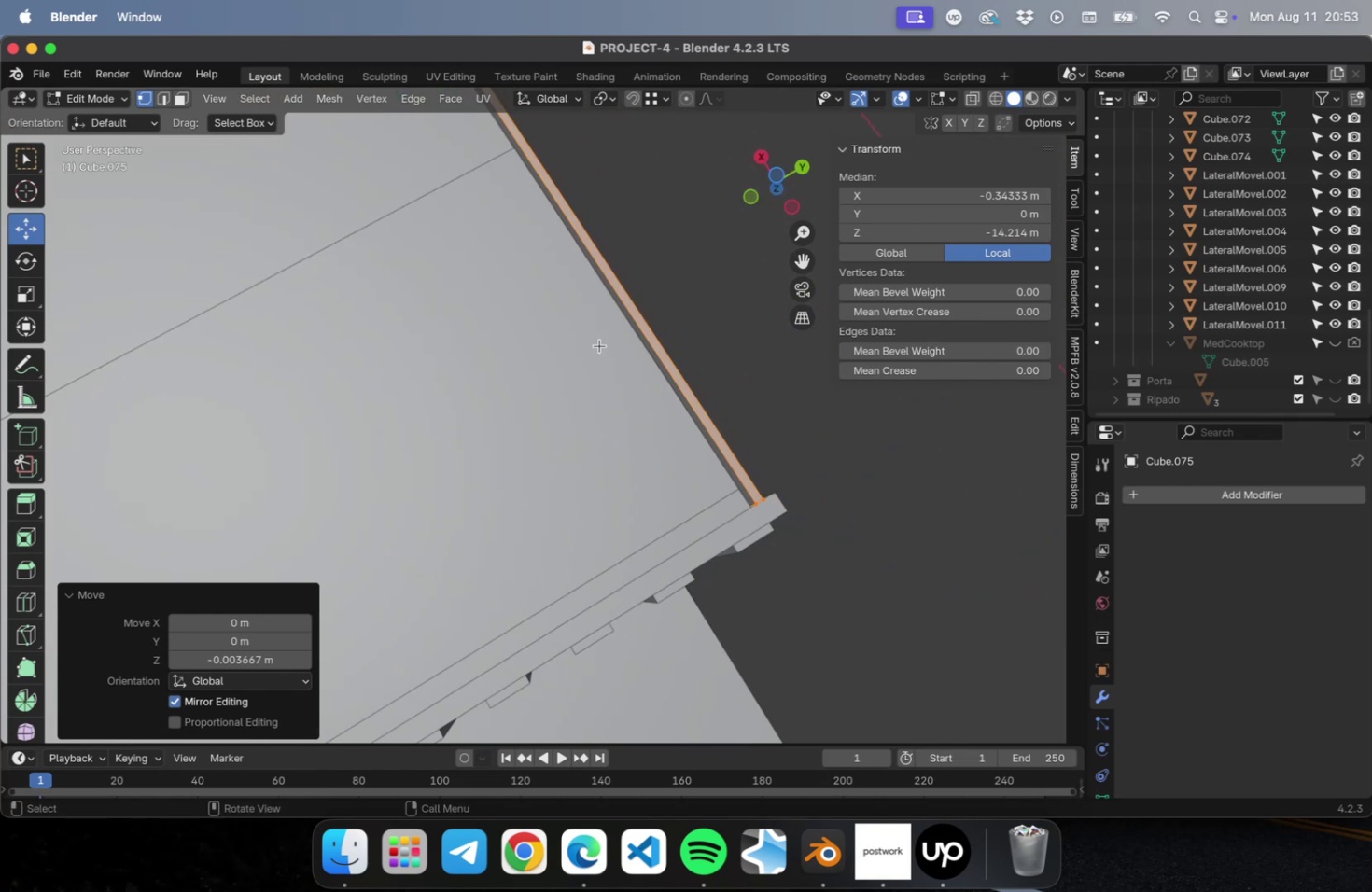 
hold_key(key=ShiftLeft, duration=0.97)
 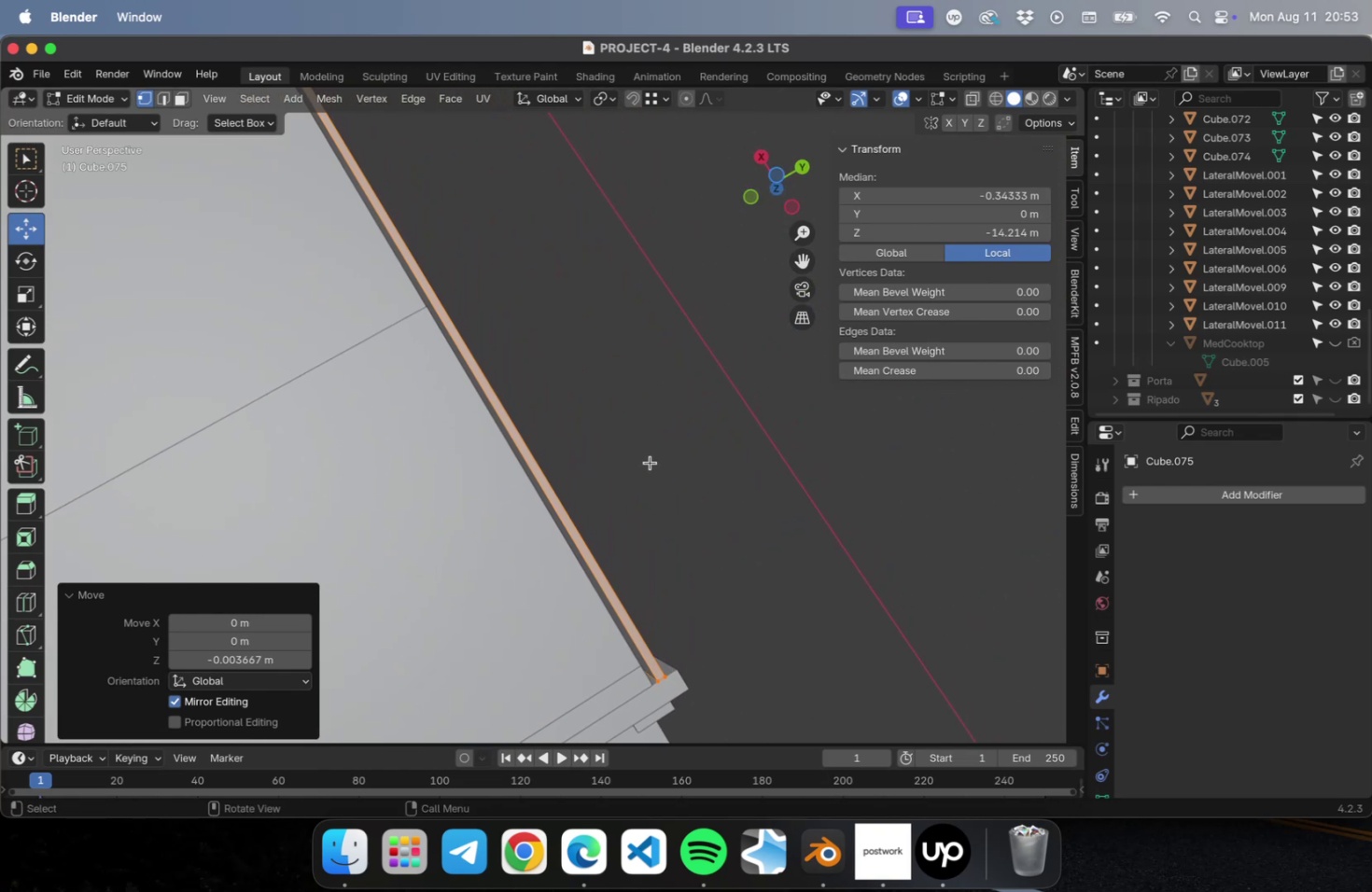 
key(Tab)
type(gy)
 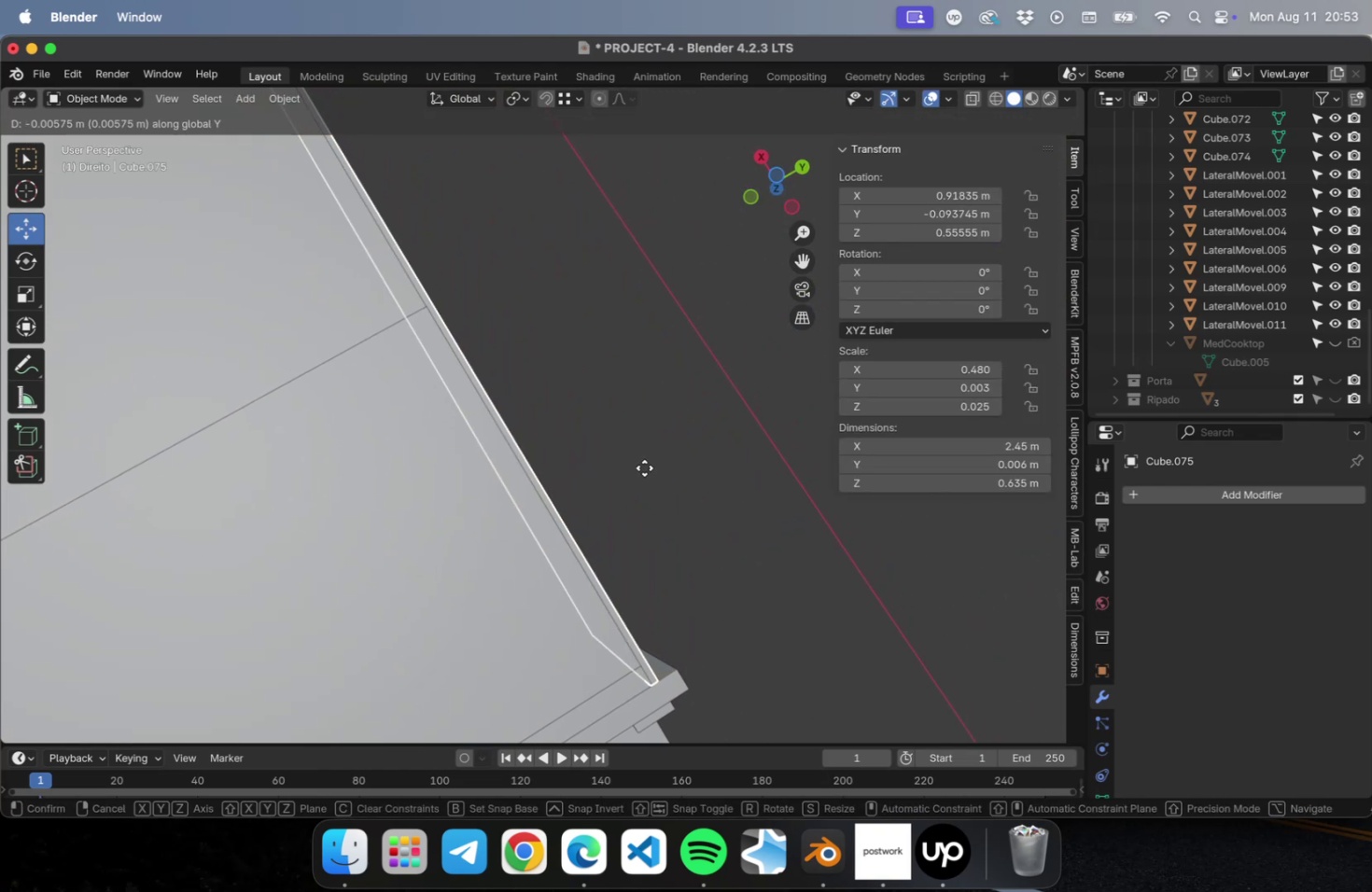 
left_click([644, 467])
 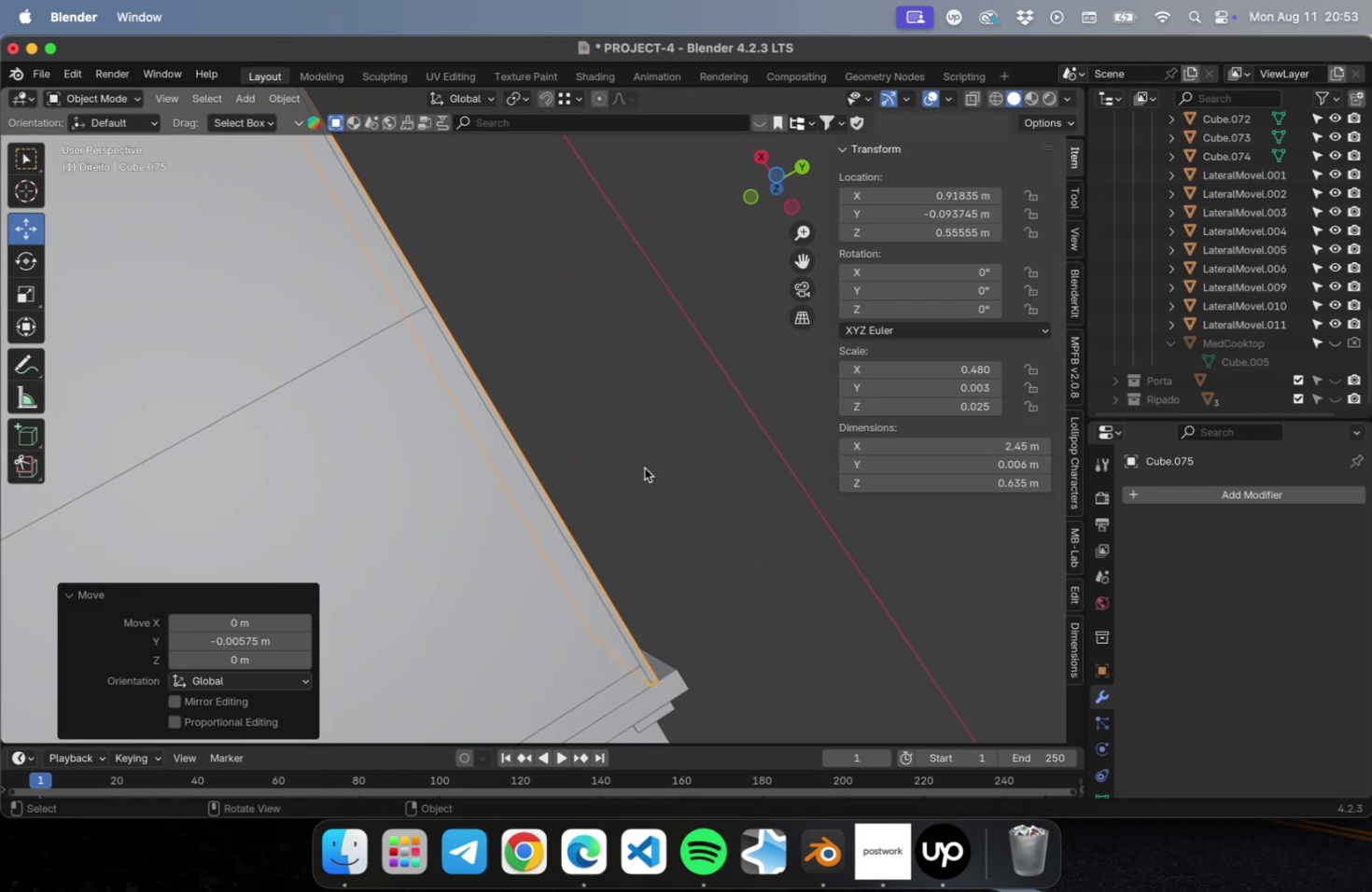 
scroll: coordinate [643, 472], scroll_direction: down, amount: 30.0
 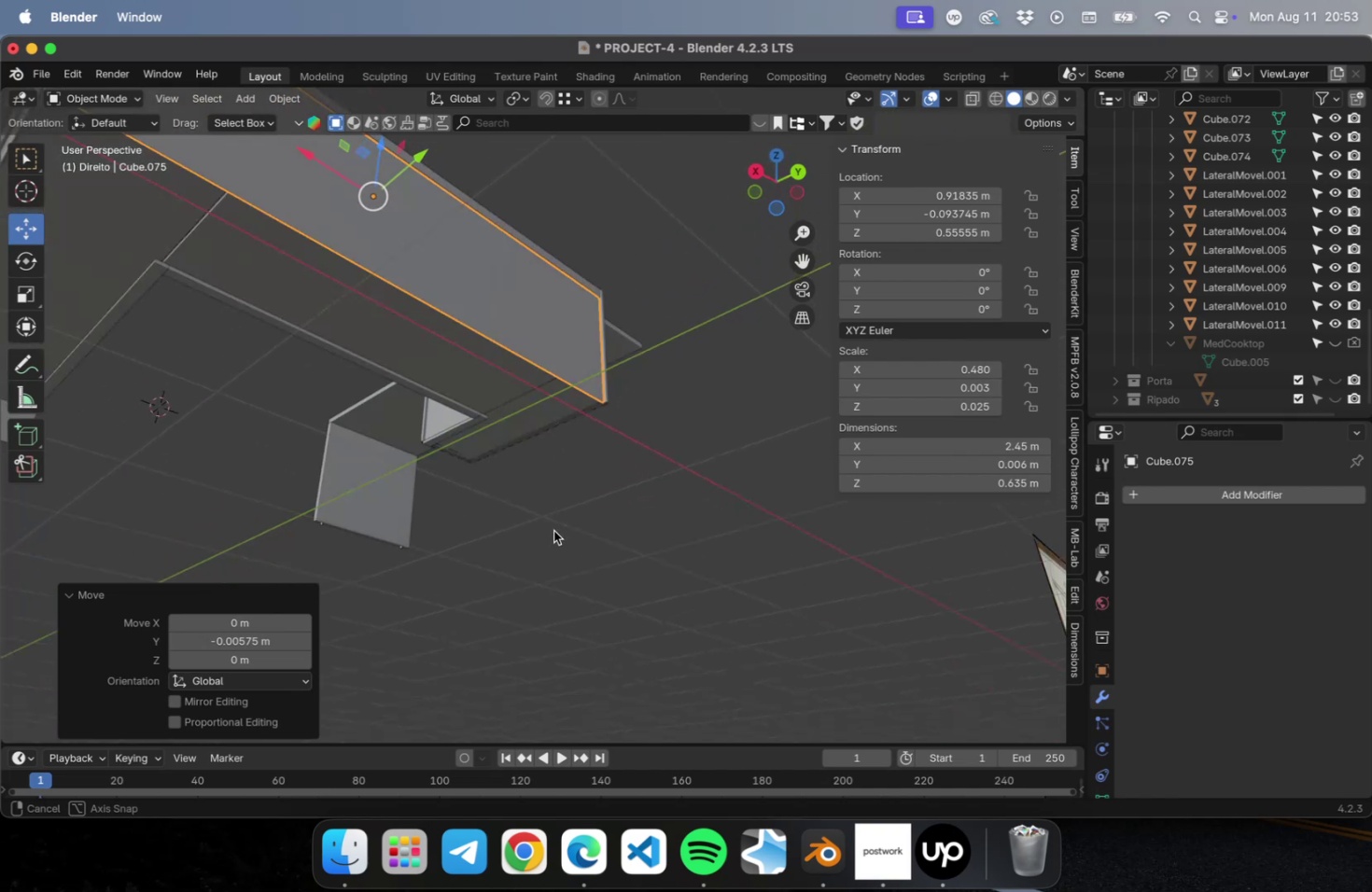 
hold_key(key=ShiftLeft, duration=0.72)
 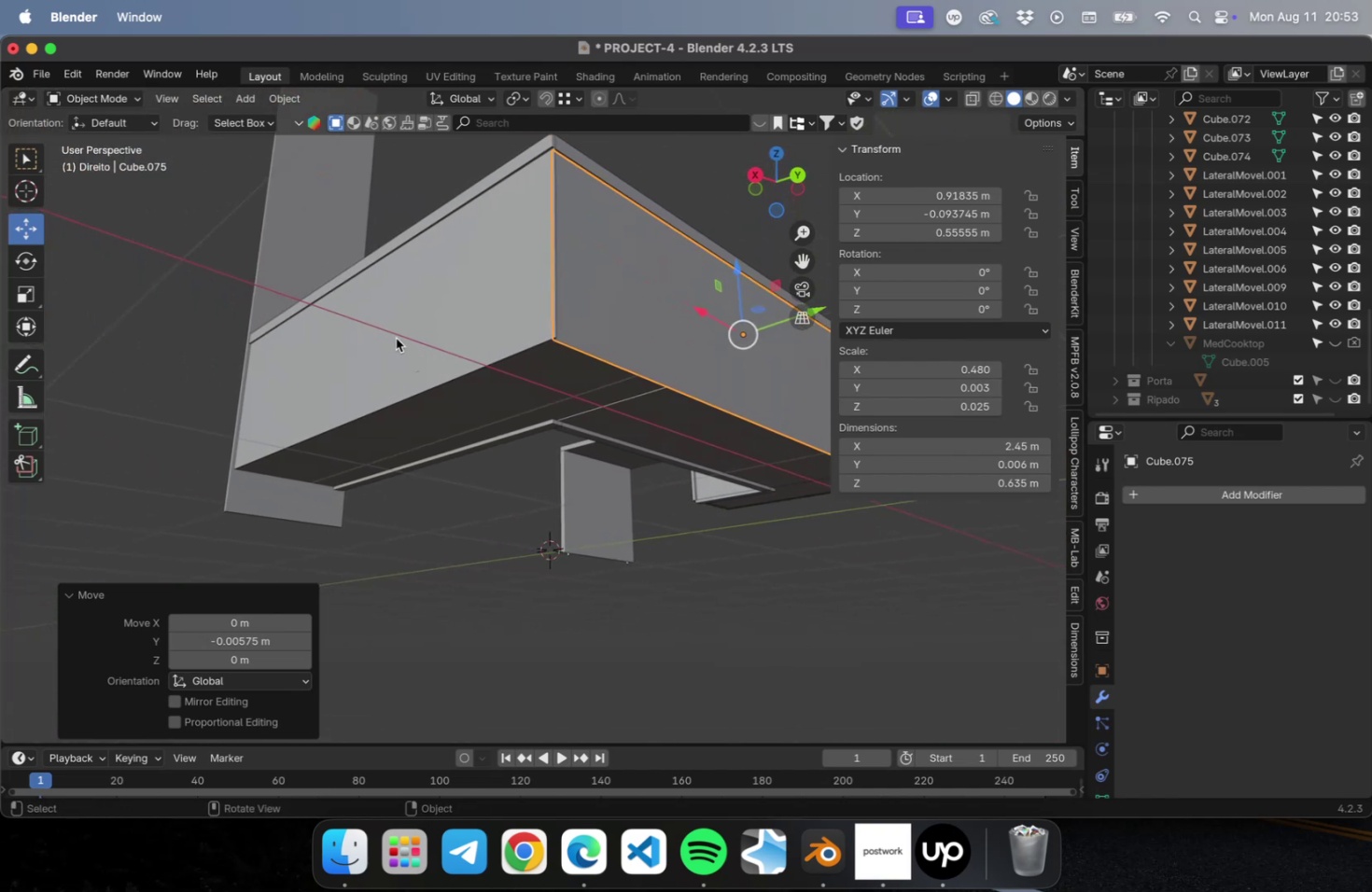 
left_click([396, 338])
 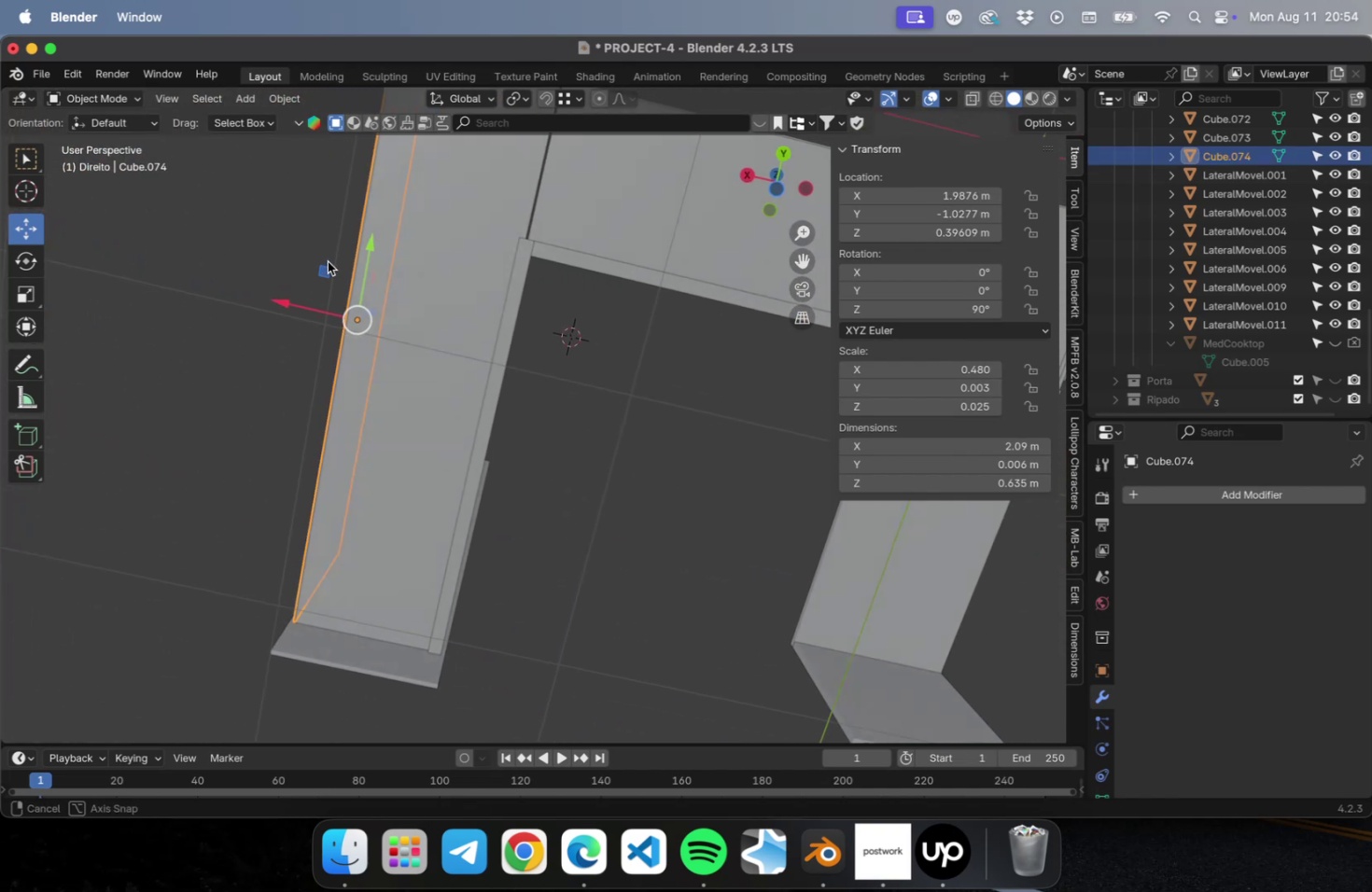 
scroll: coordinate [346, 336], scroll_direction: up, amount: 11.0
 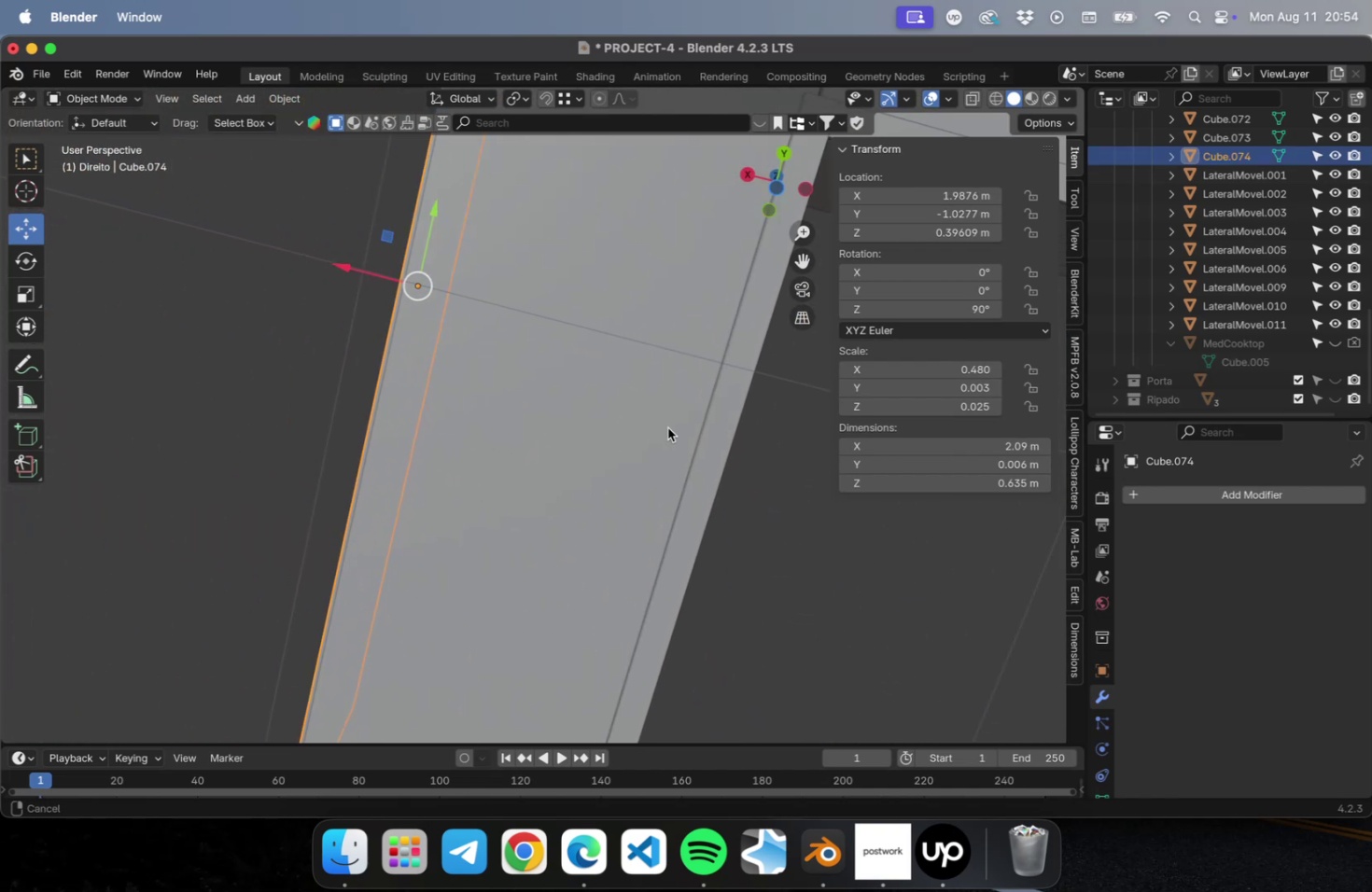 
hold_key(key=ShiftLeft, duration=0.99)
 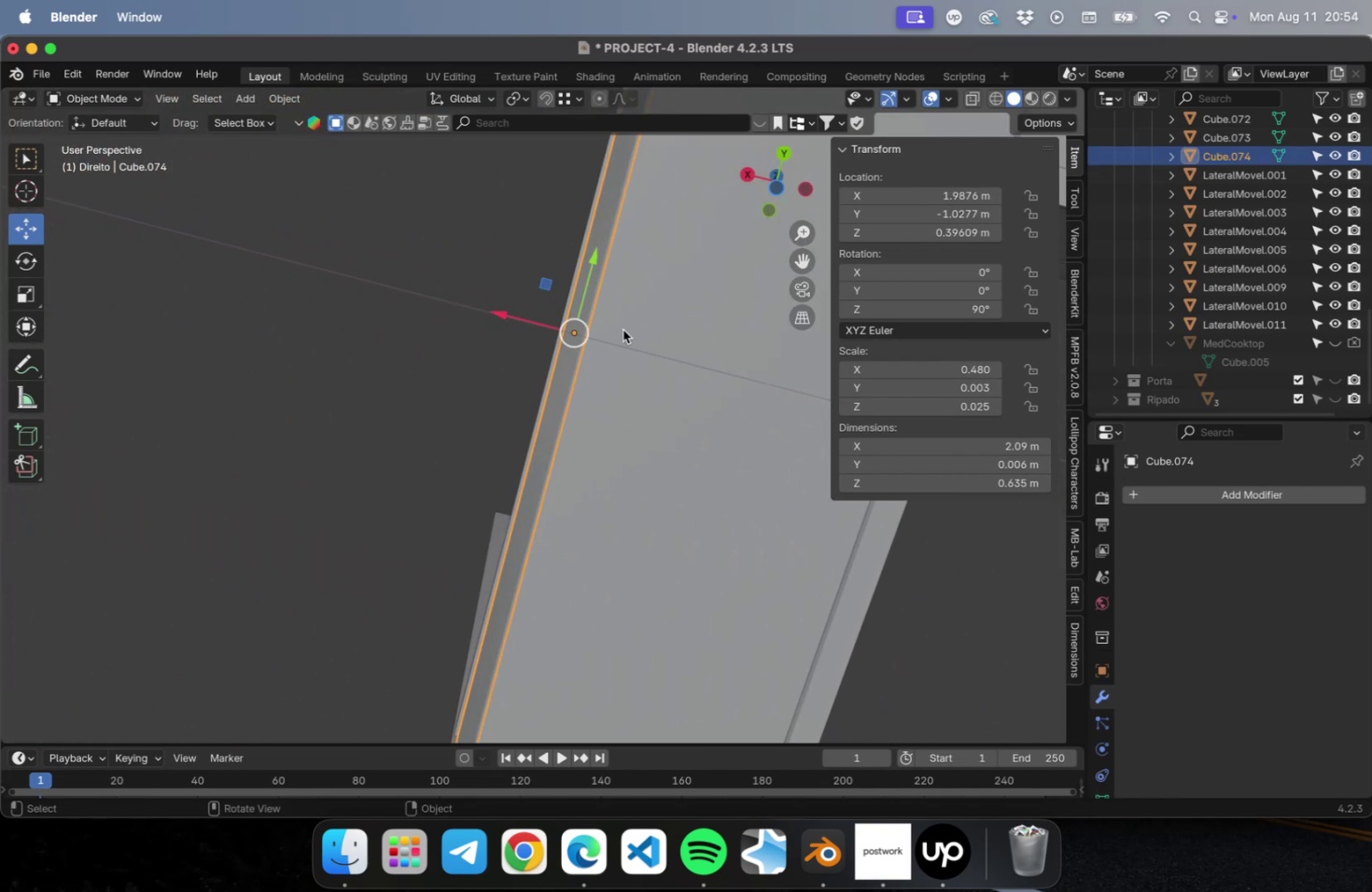 
scroll: coordinate [622, 328], scroll_direction: up, amount: 10.0
 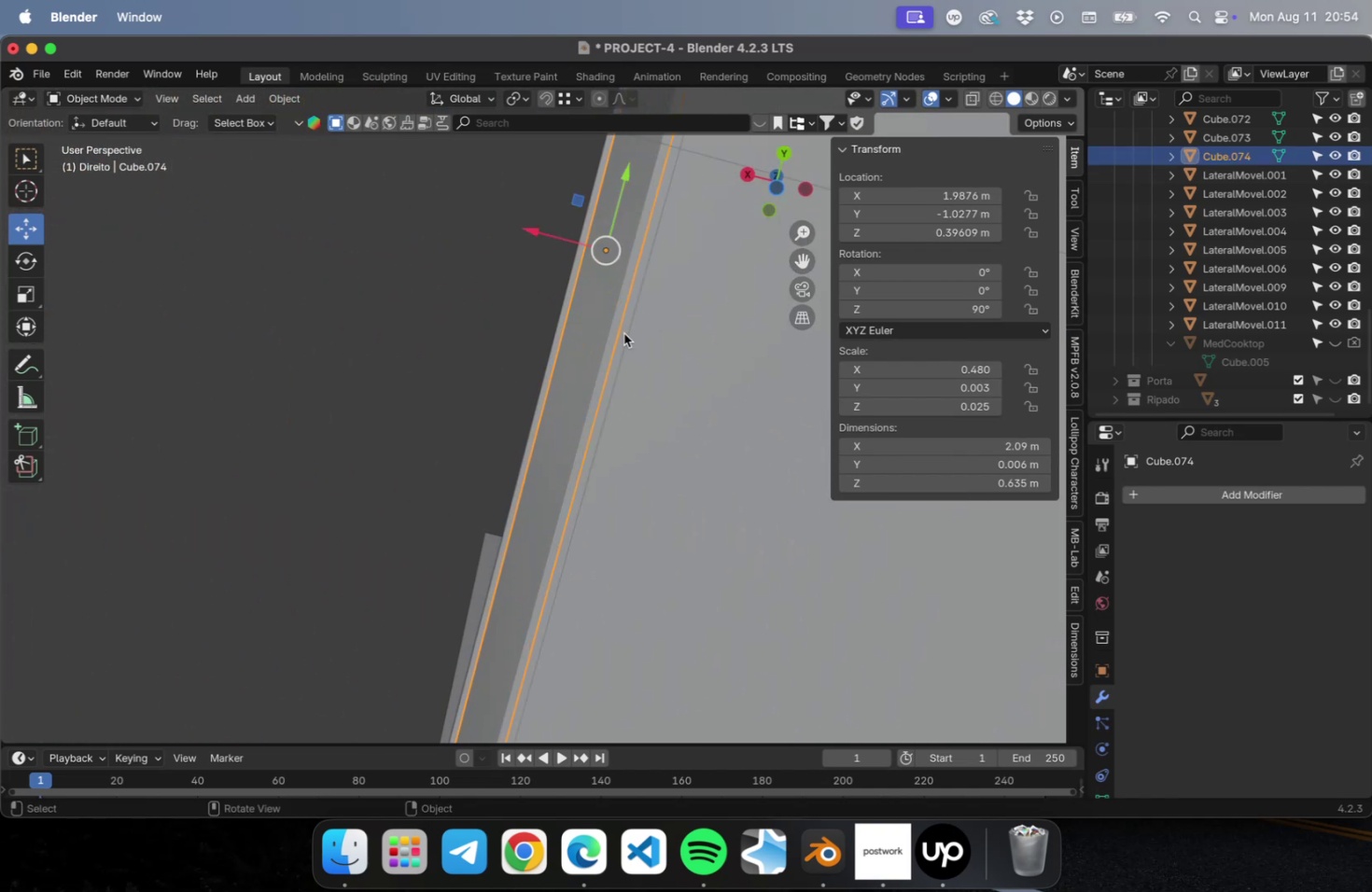 
hold_key(key=ShiftLeft, duration=0.88)
 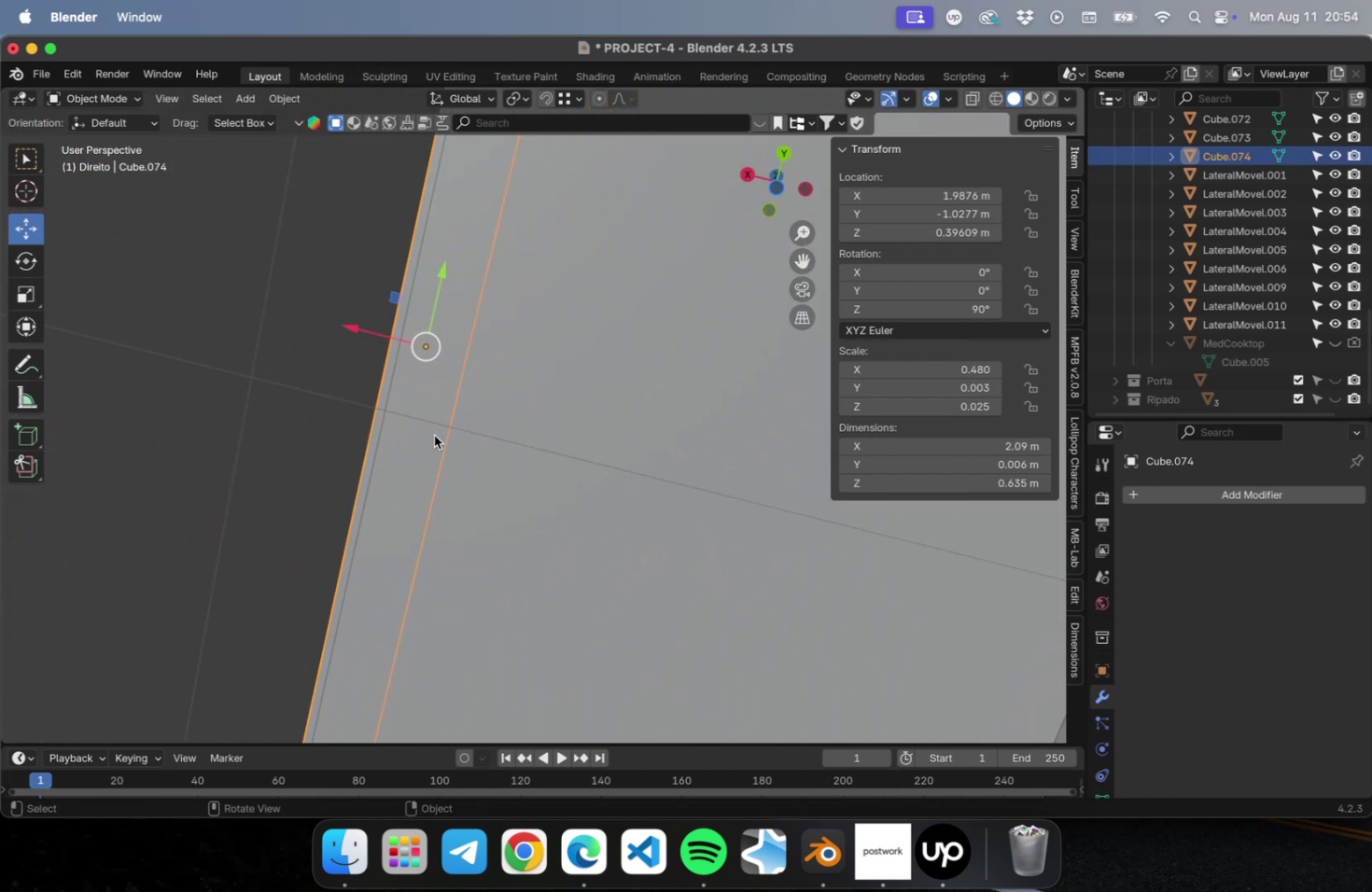 
key(Meta+S)
 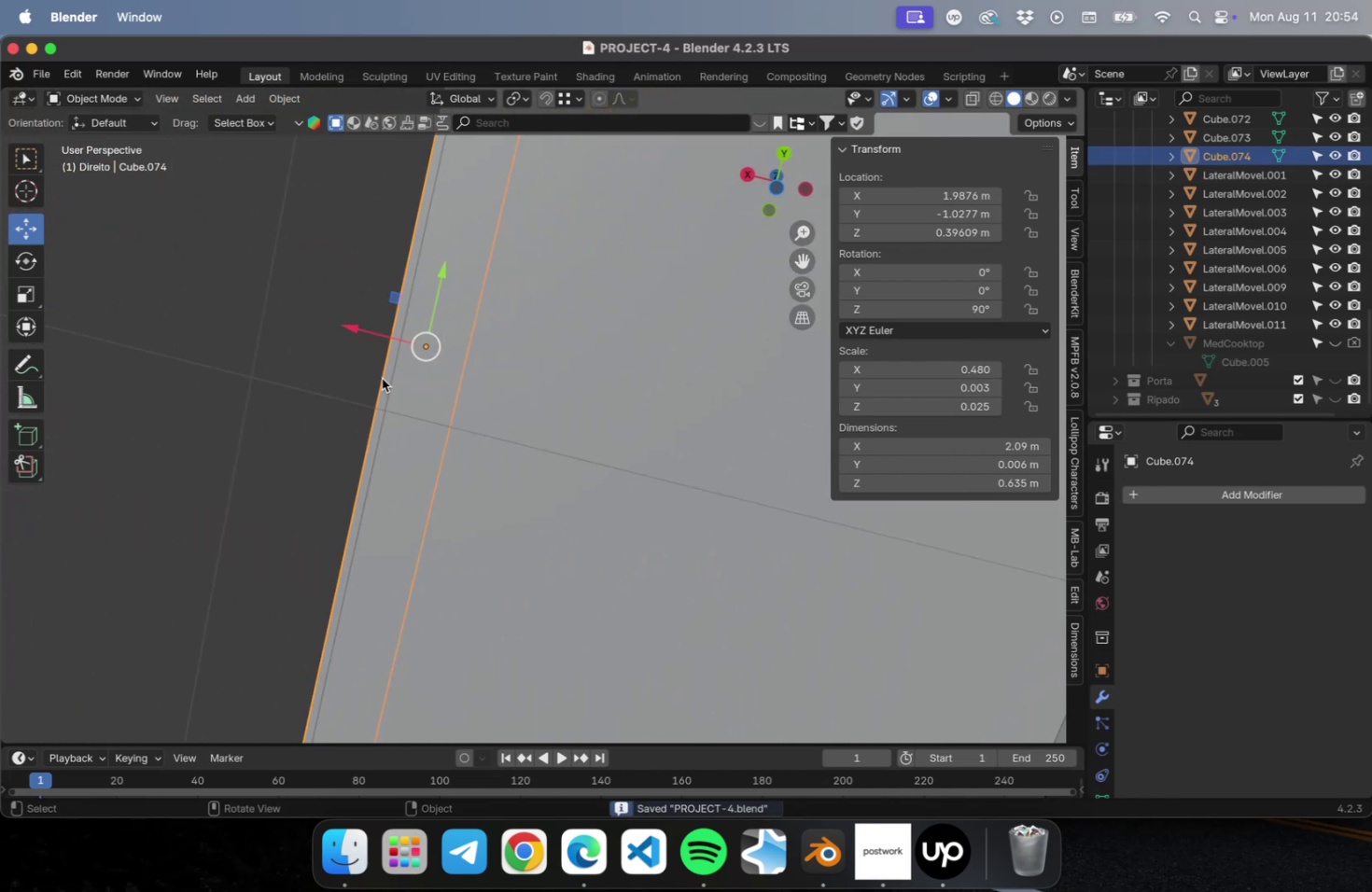 
scroll: coordinate [368, 370], scroll_direction: down, amount: 57.0
 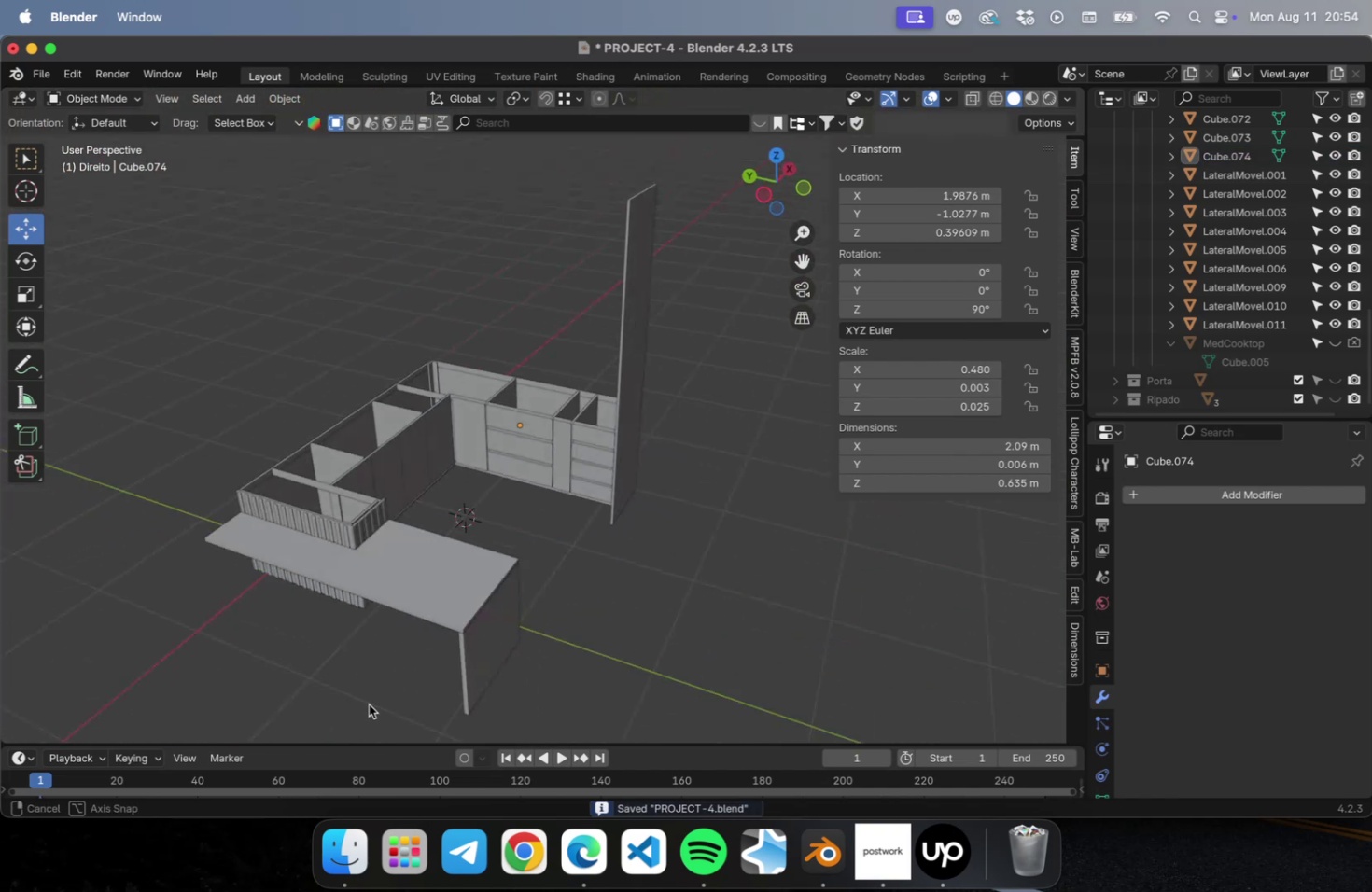 
hold_key(key=ShiftLeft, duration=0.53)
 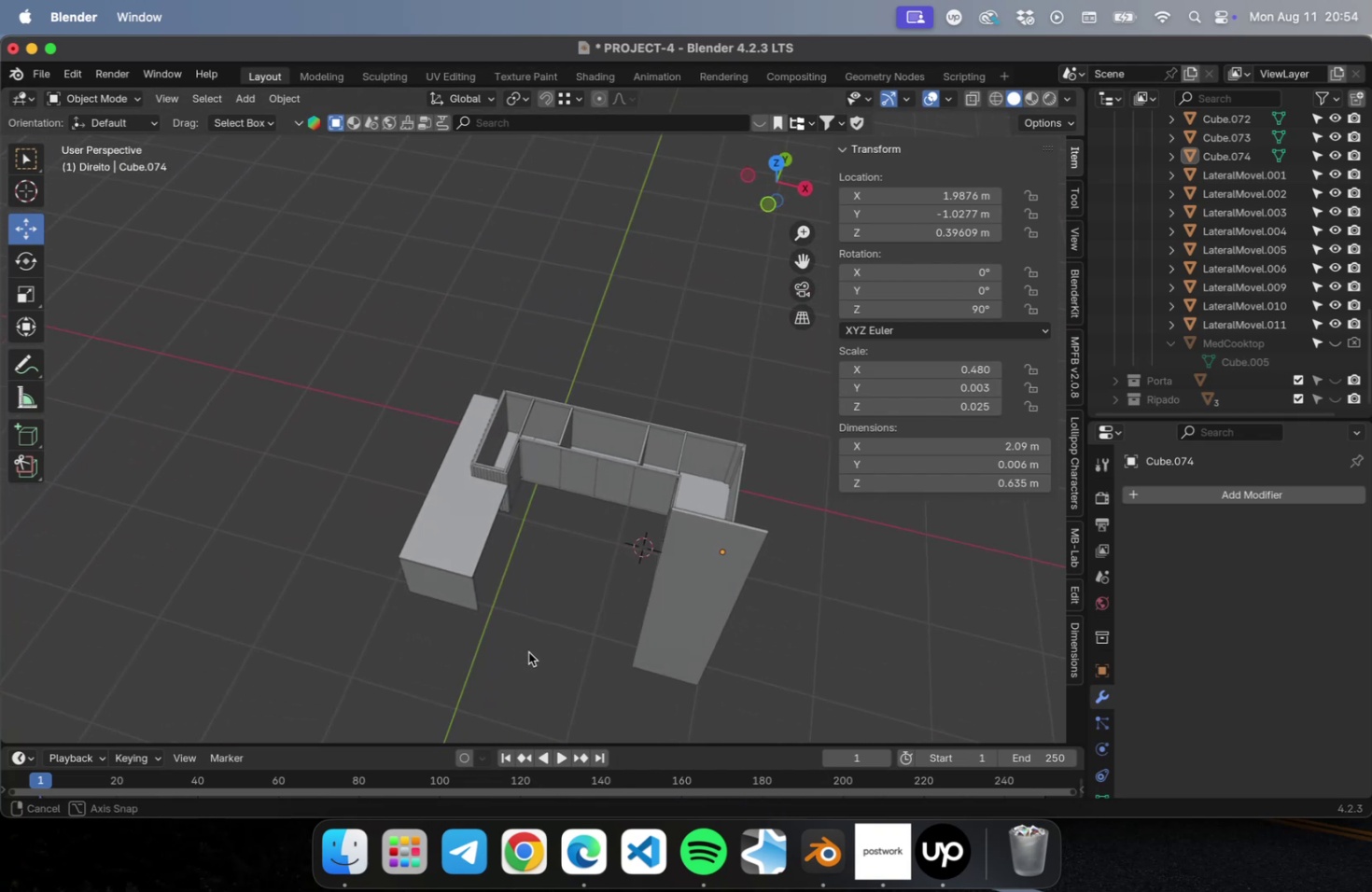 
hold_key(key=ShiftLeft, duration=0.47)
 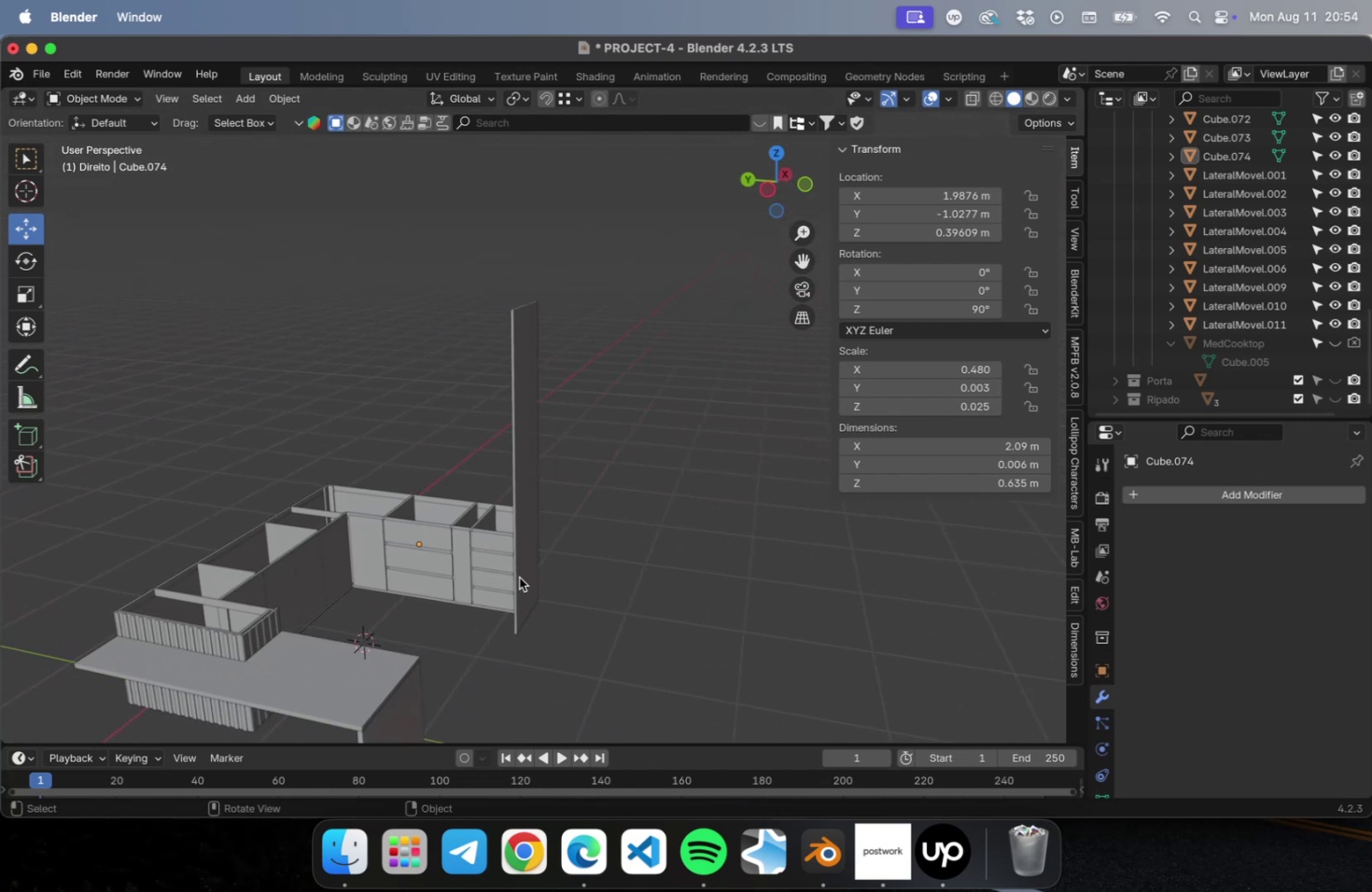 
key(Meta+CommandLeft)
 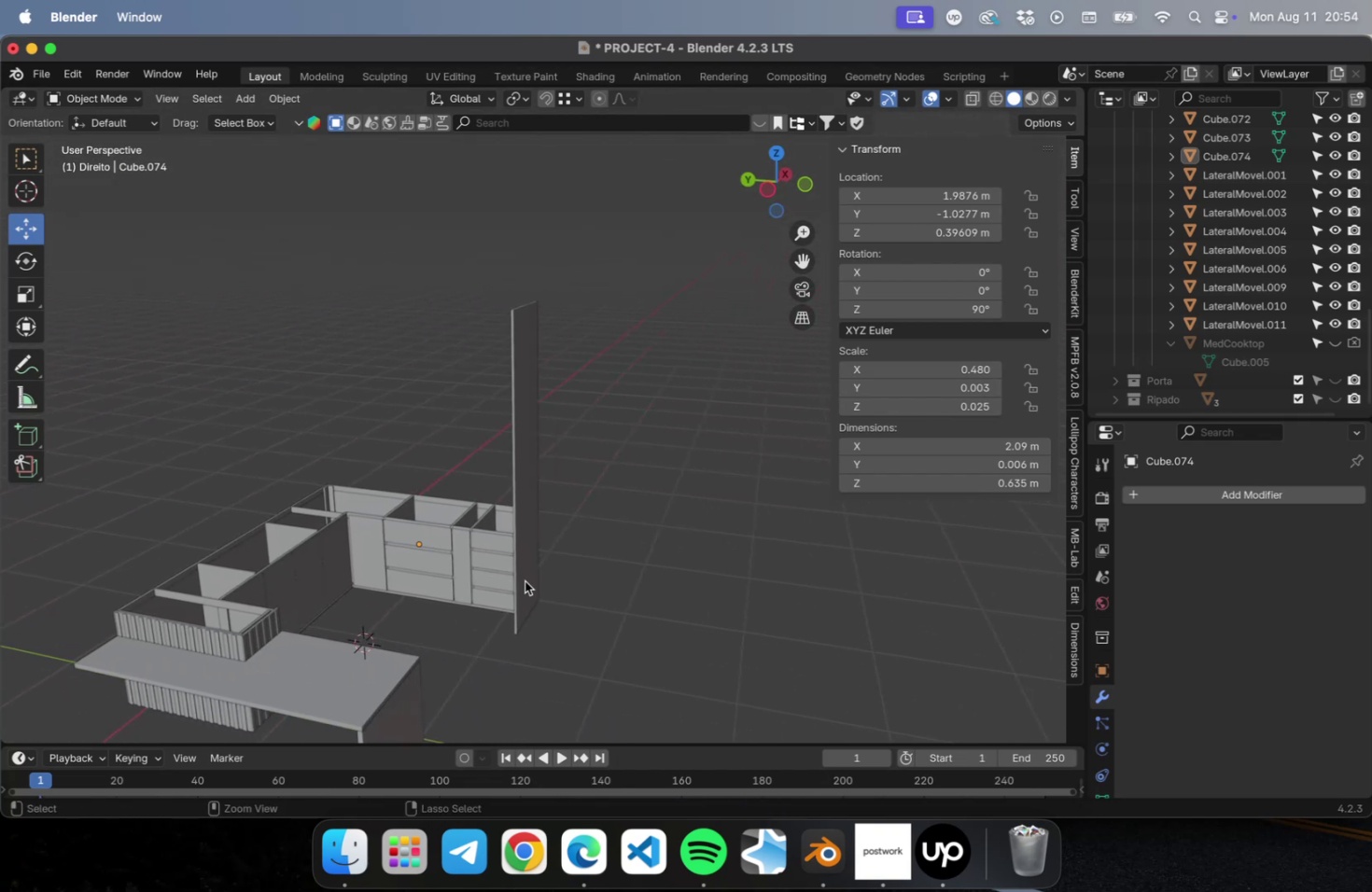 
key(Meta+S)
 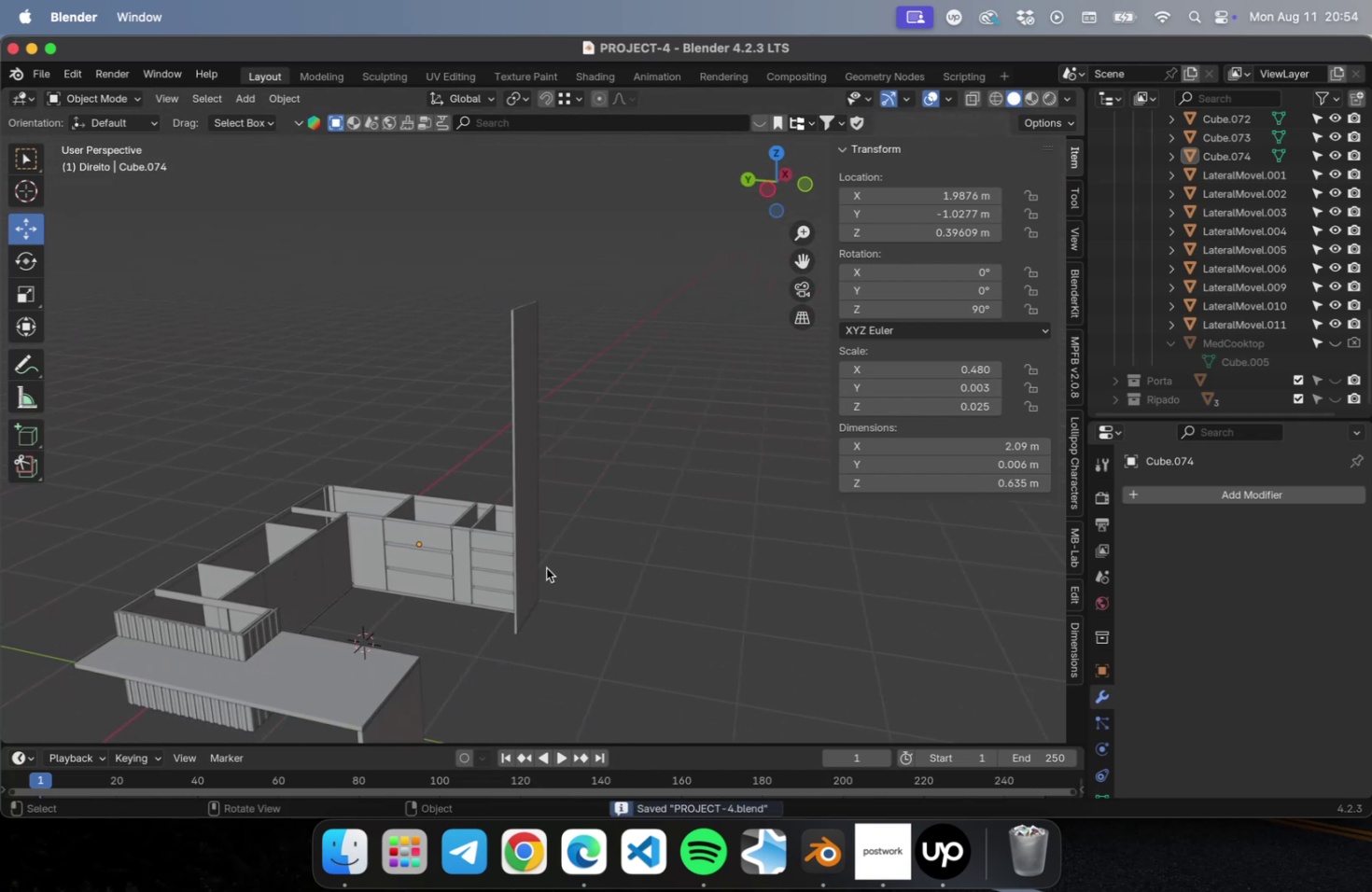 
scroll: coordinate [556, 561], scroll_direction: down, amount: 38.0
 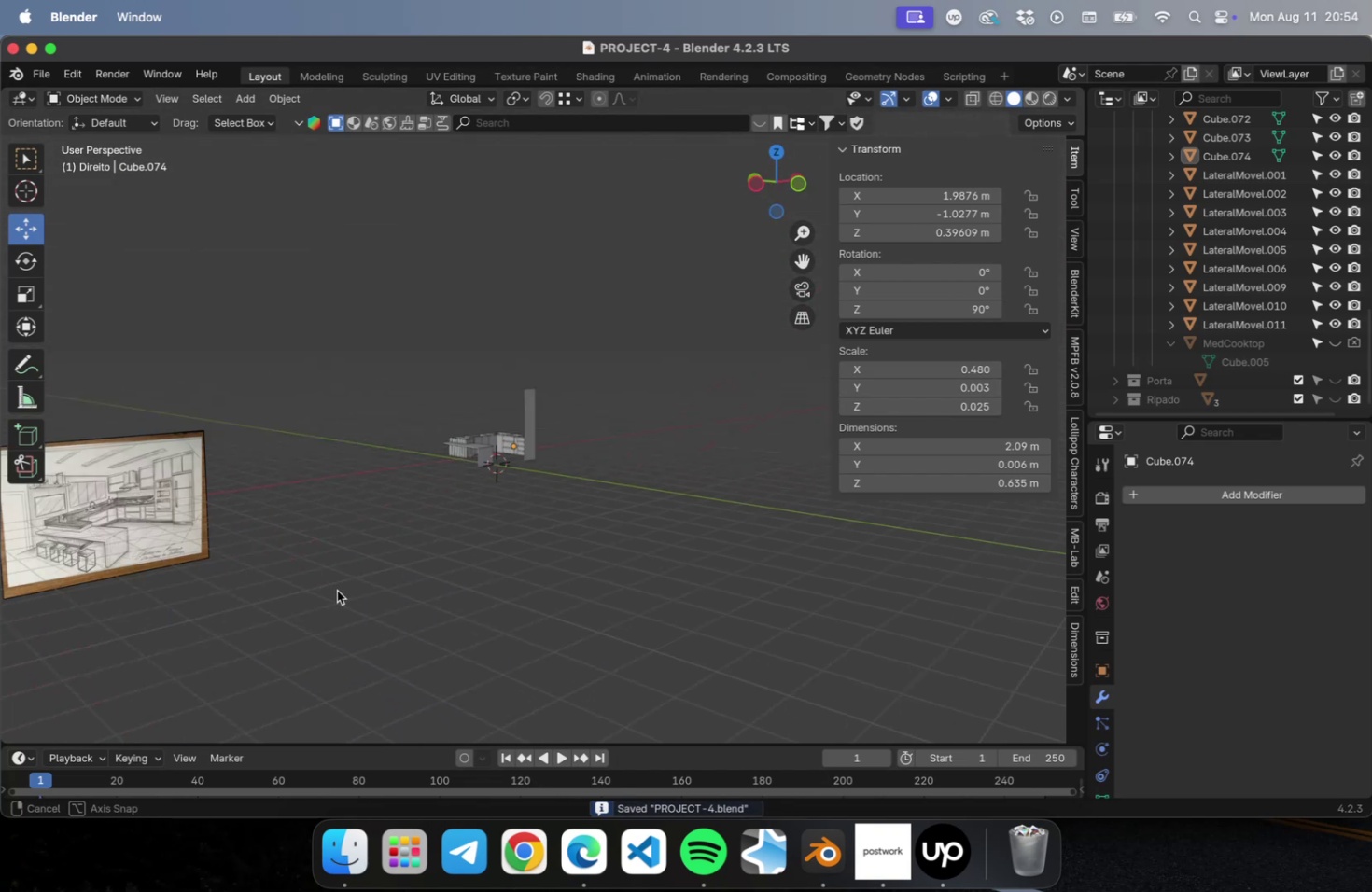 
hold_key(key=ShiftLeft, duration=0.43)
 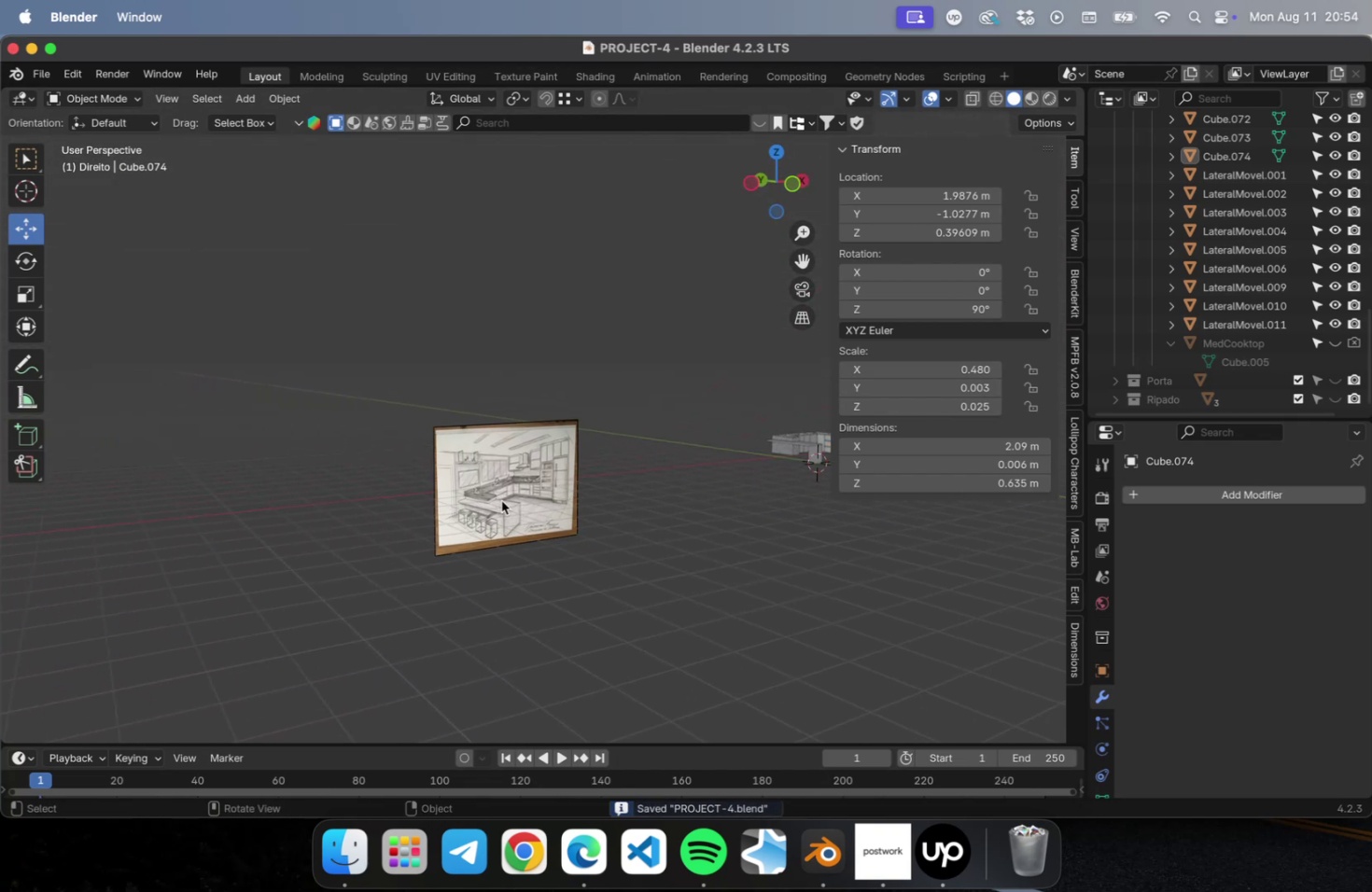 
scroll: coordinate [500, 492], scroll_direction: up, amount: 46.0
 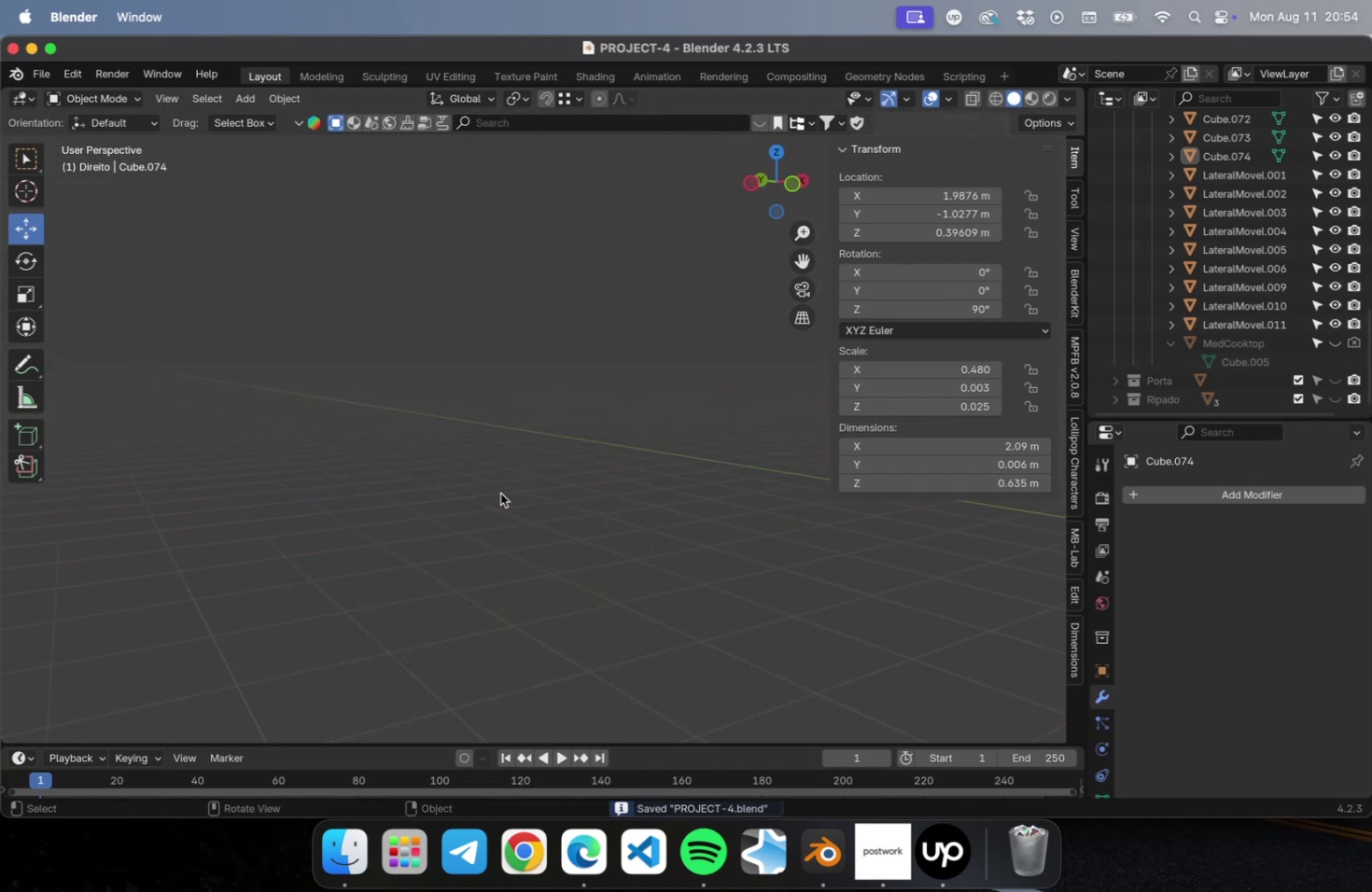 
key(Shift+ShiftLeft)
 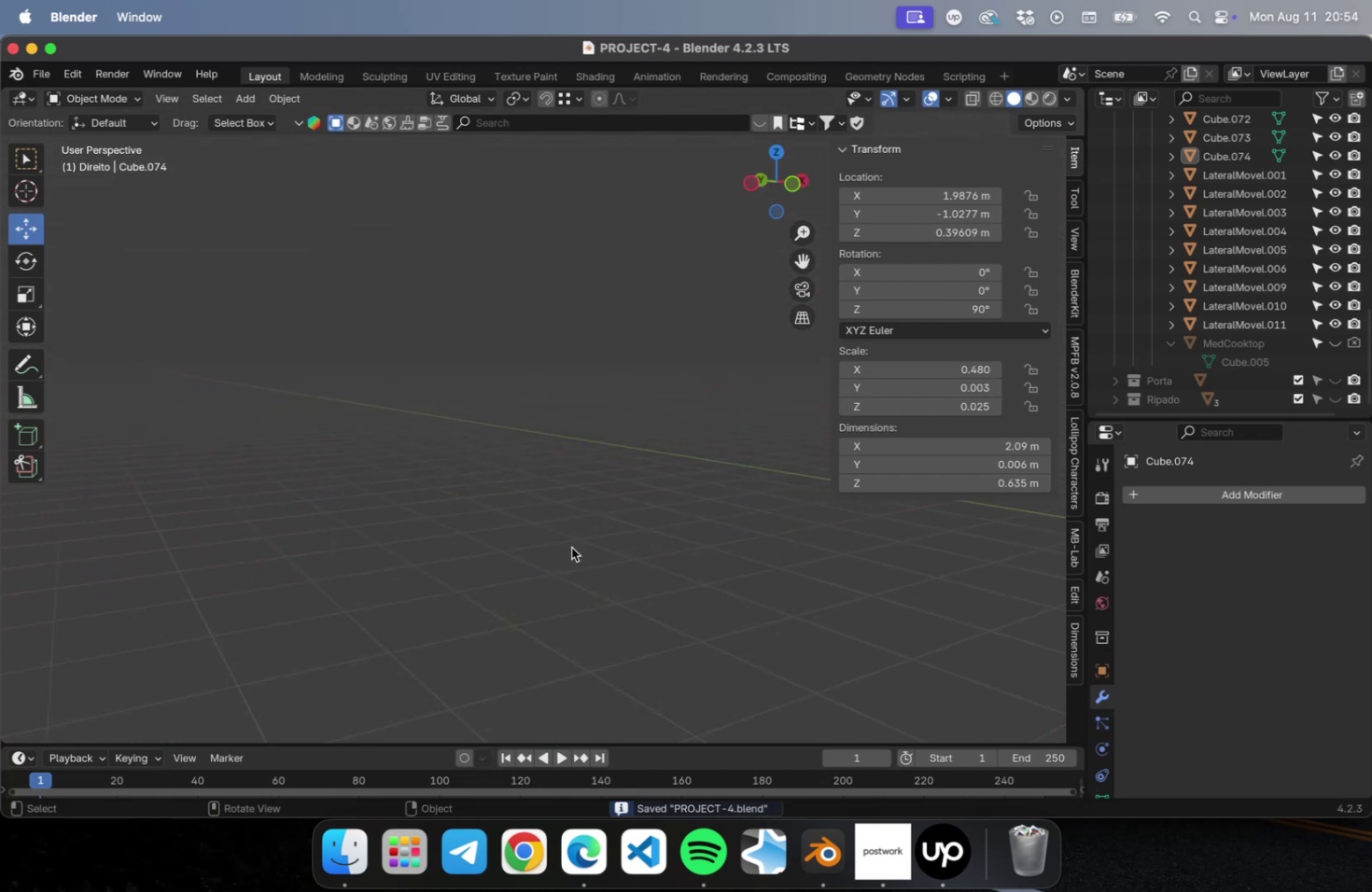 
scroll: coordinate [558, 542], scroll_direction: down, amount: 11.0
 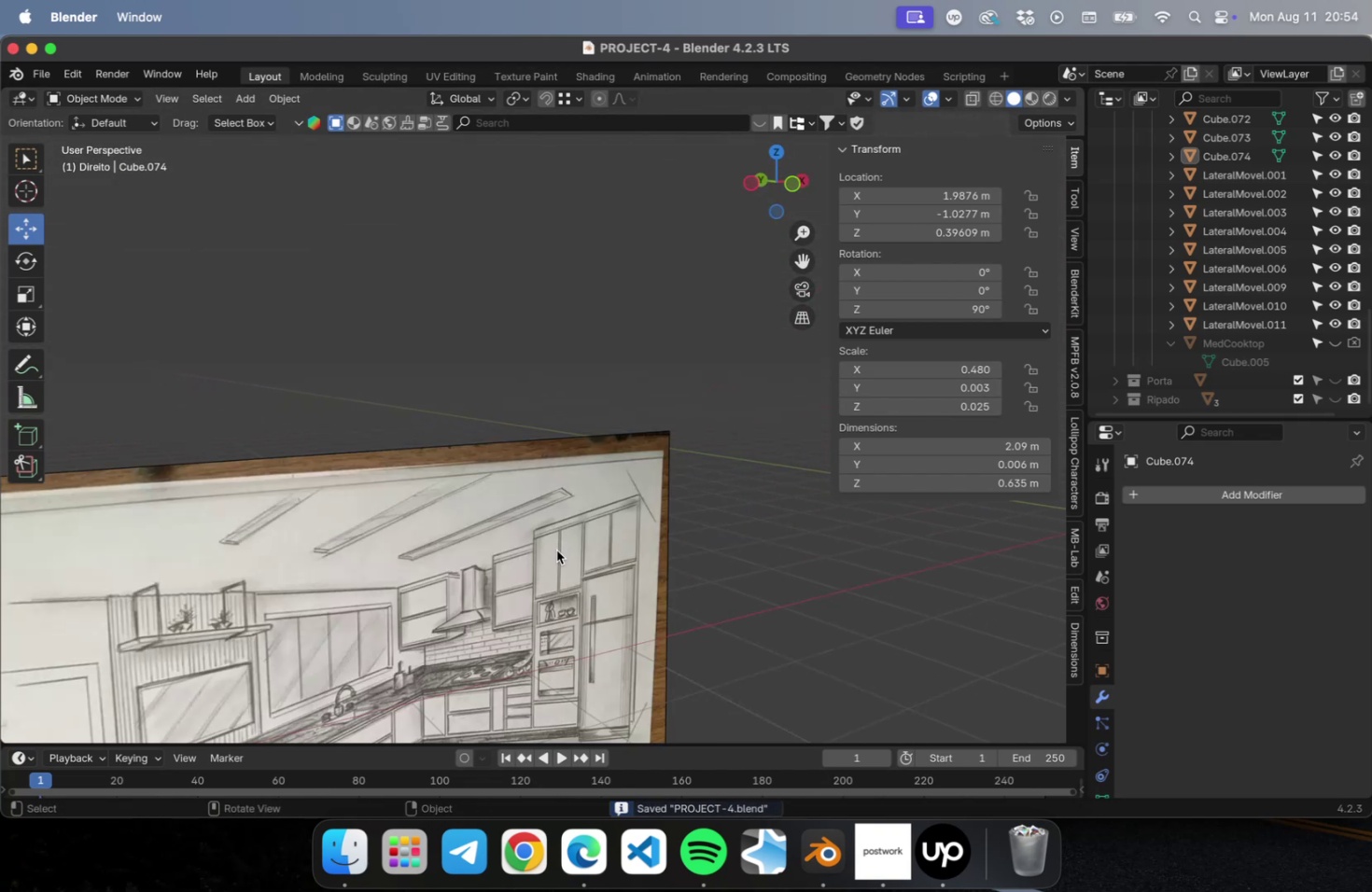 
hold_key(key=ShiftLeft, duration=1.08)
 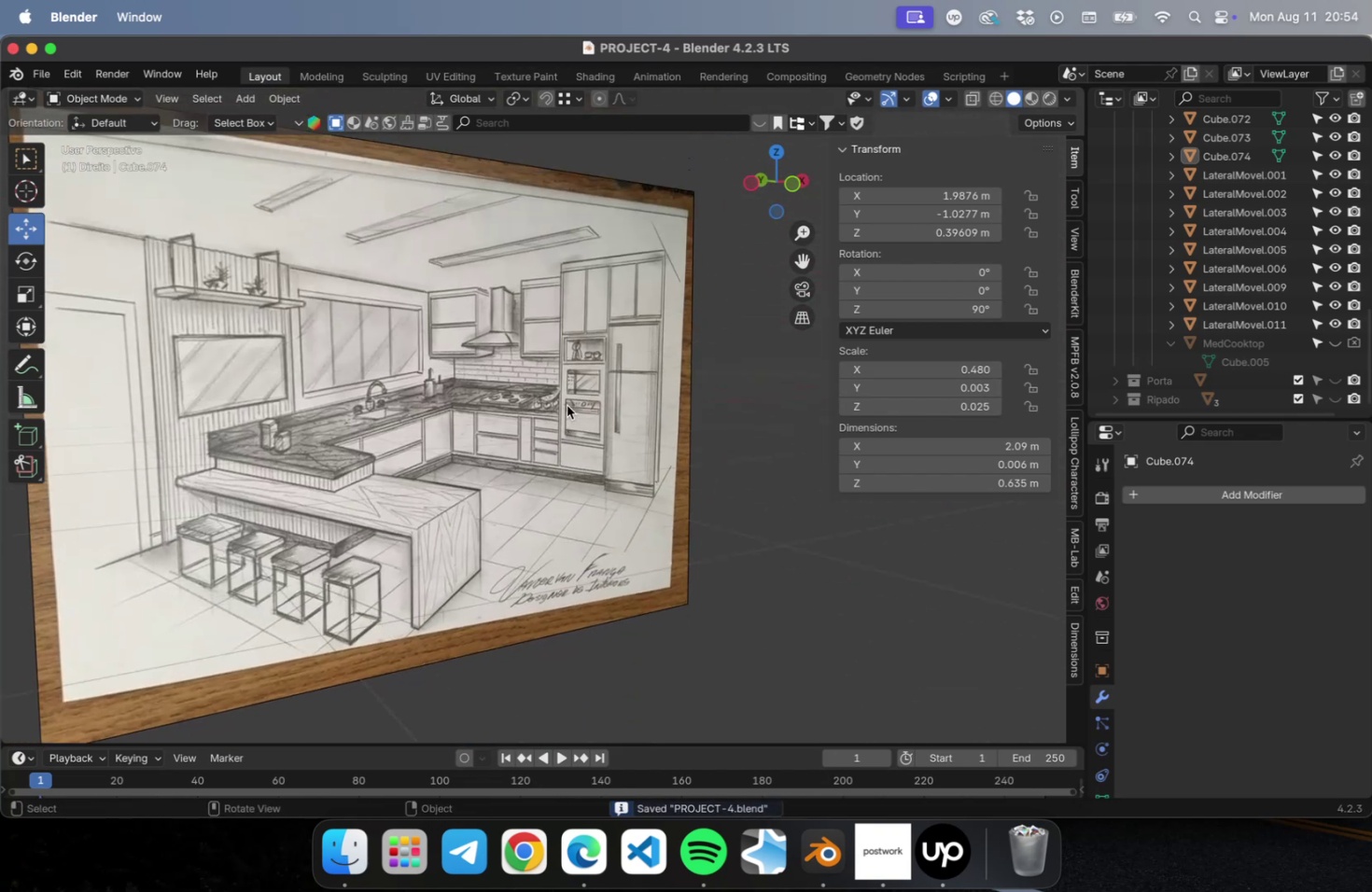 
key(Meta+S)
 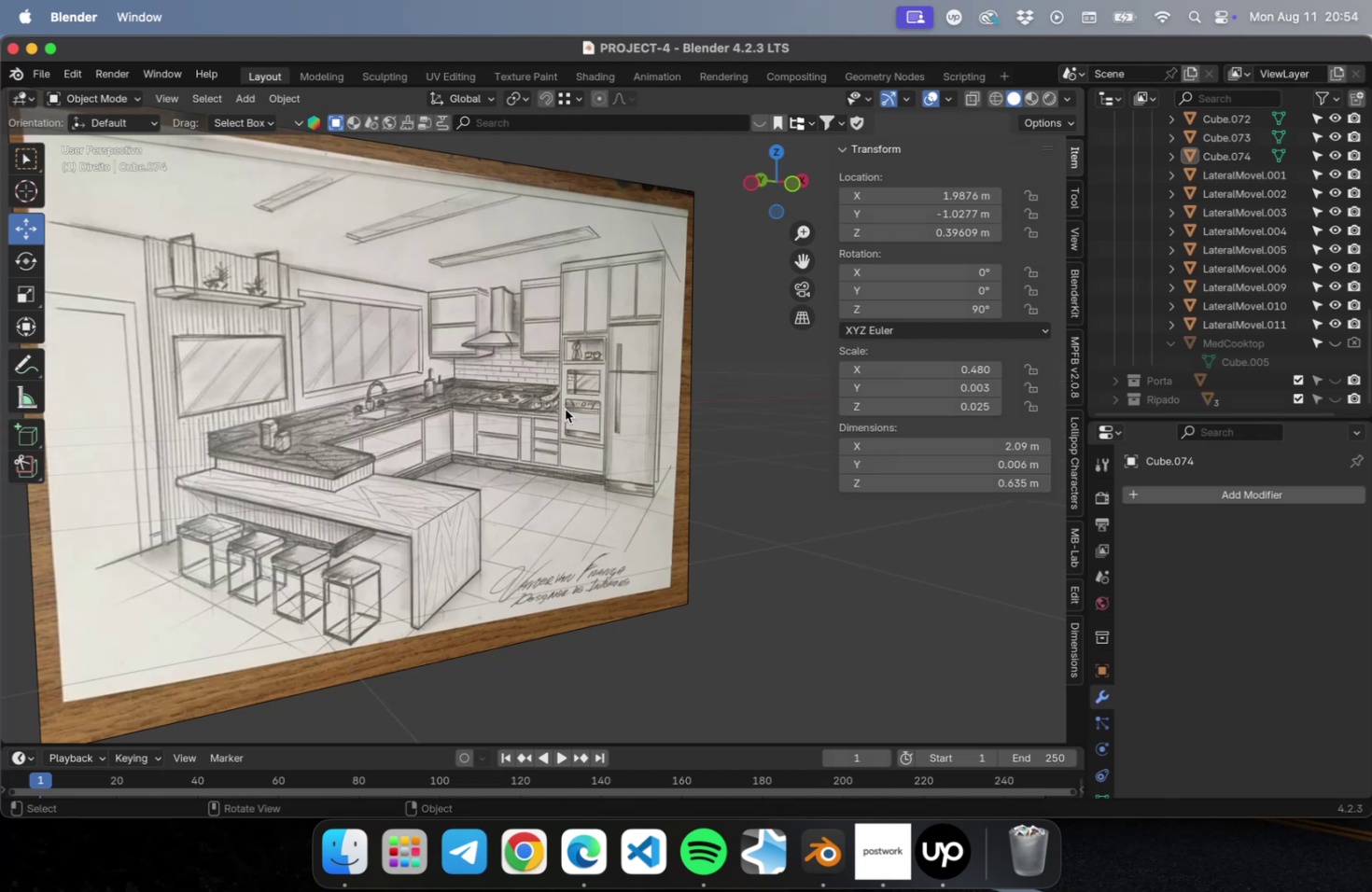 
wait(19.05)
 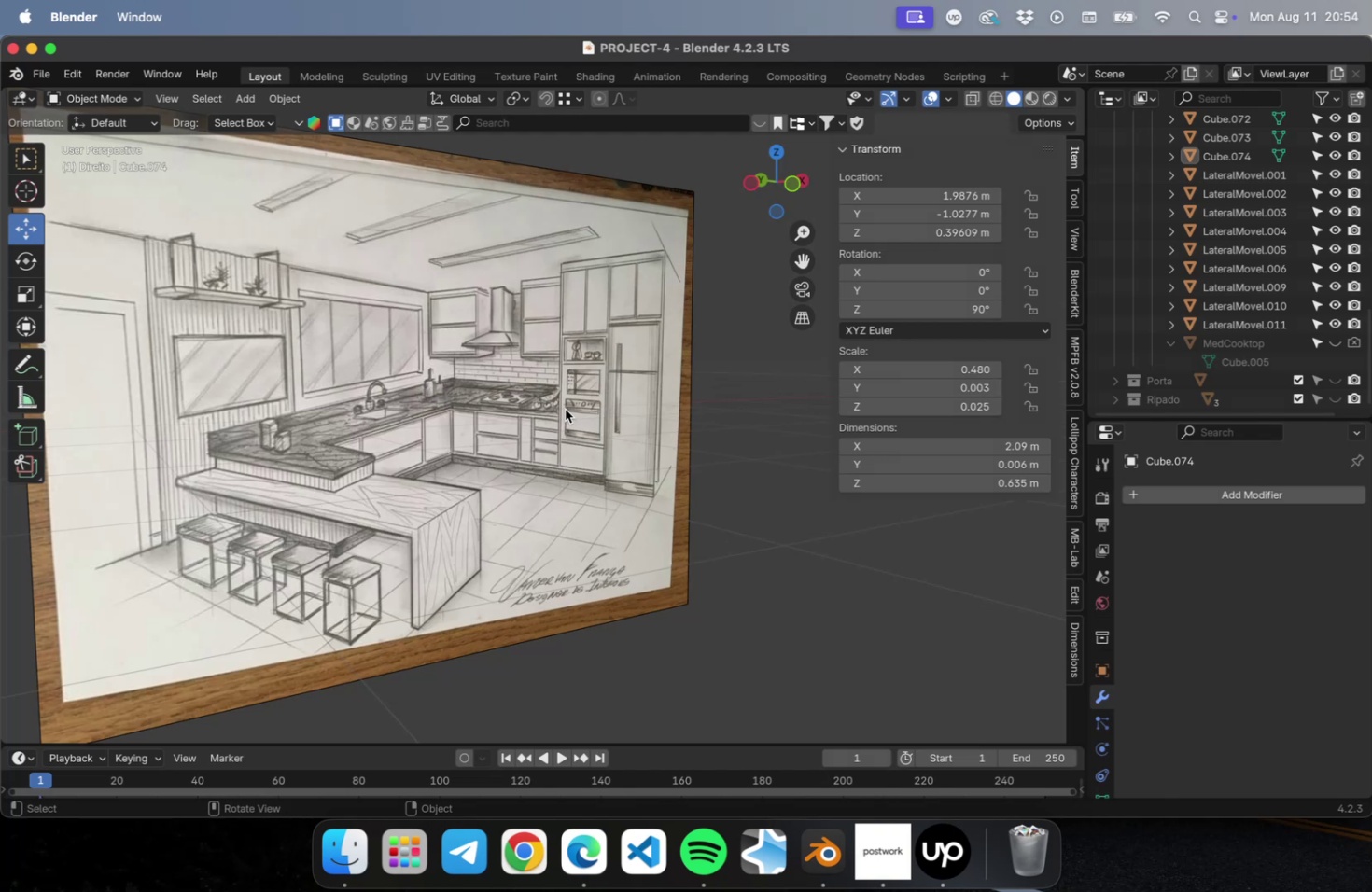 
key(Numpad1)
 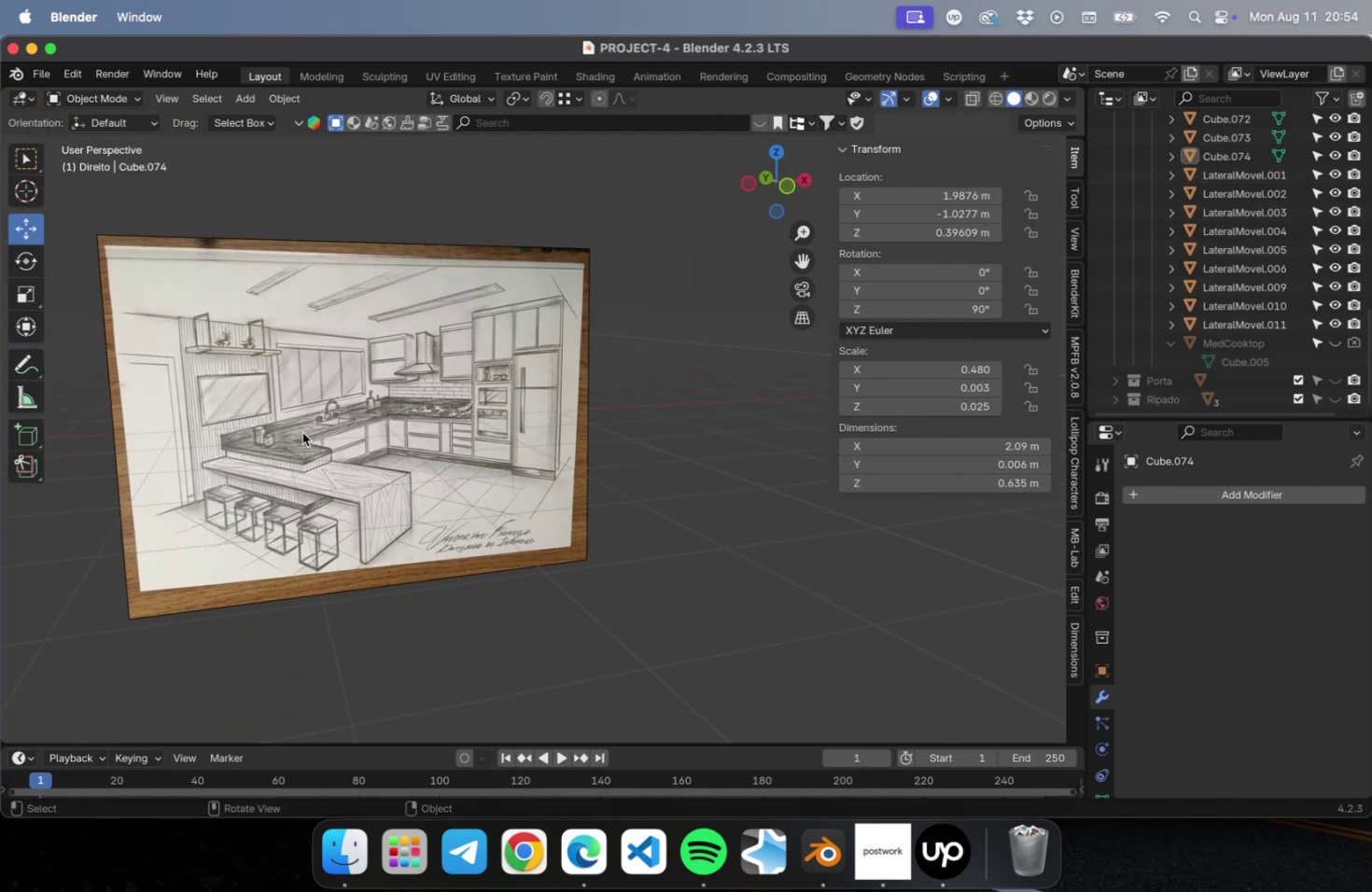 
key(Numpad1)
 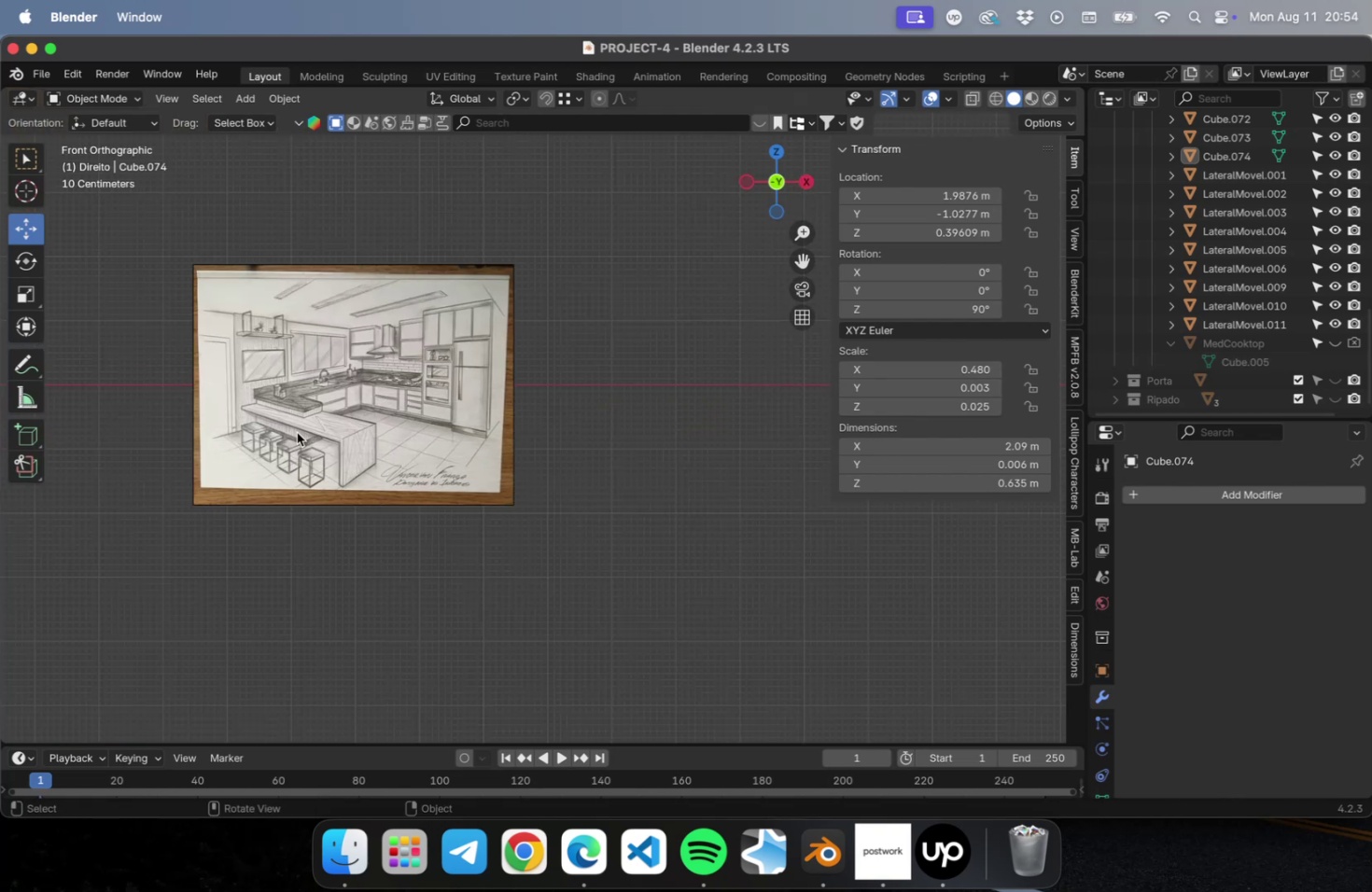 
scroll: coordinate [385, 449], scroll_direction: up, amount: 23.0
 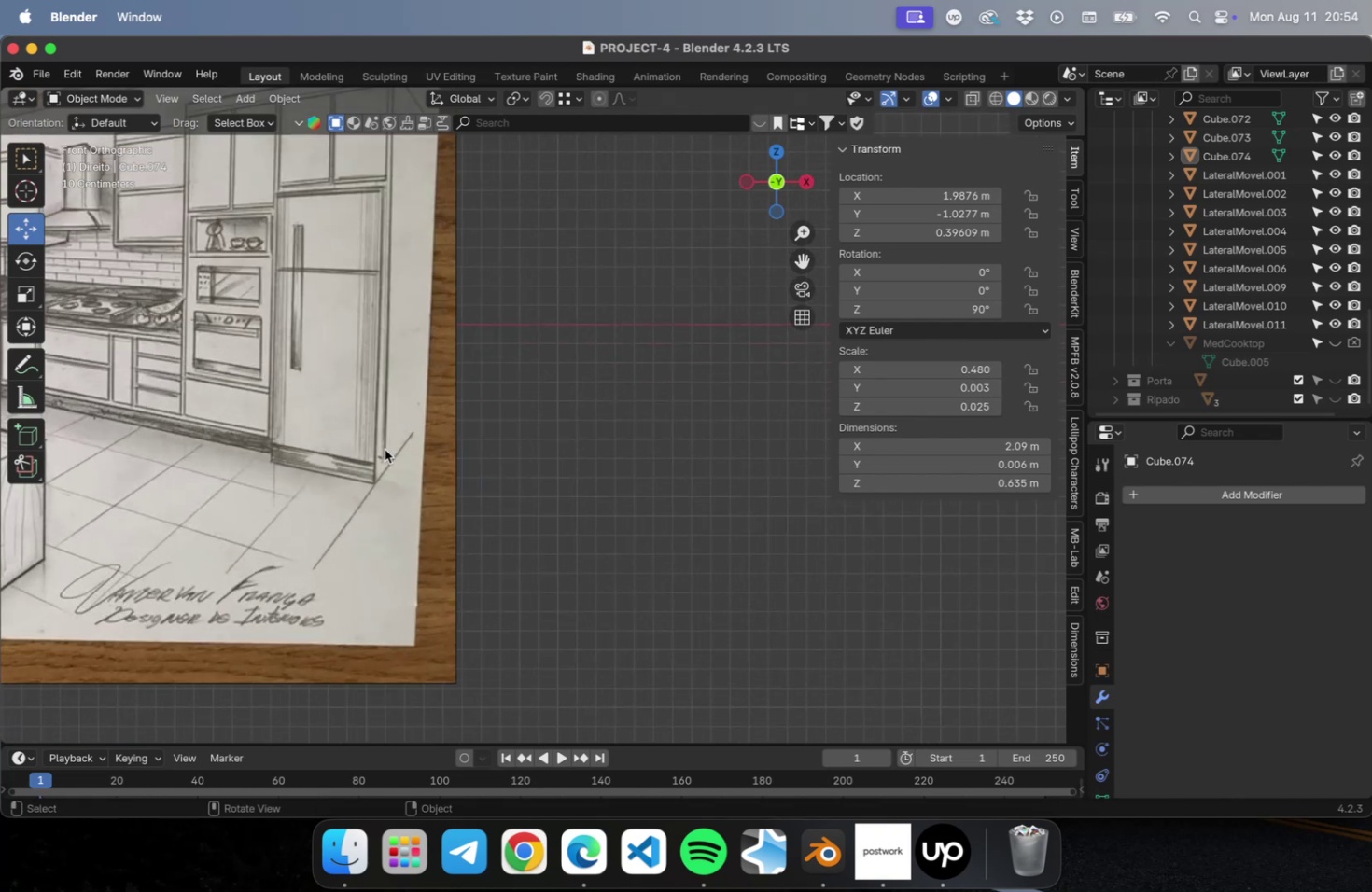 
hold_key(key=ShiftLeft, duration=0.65)
 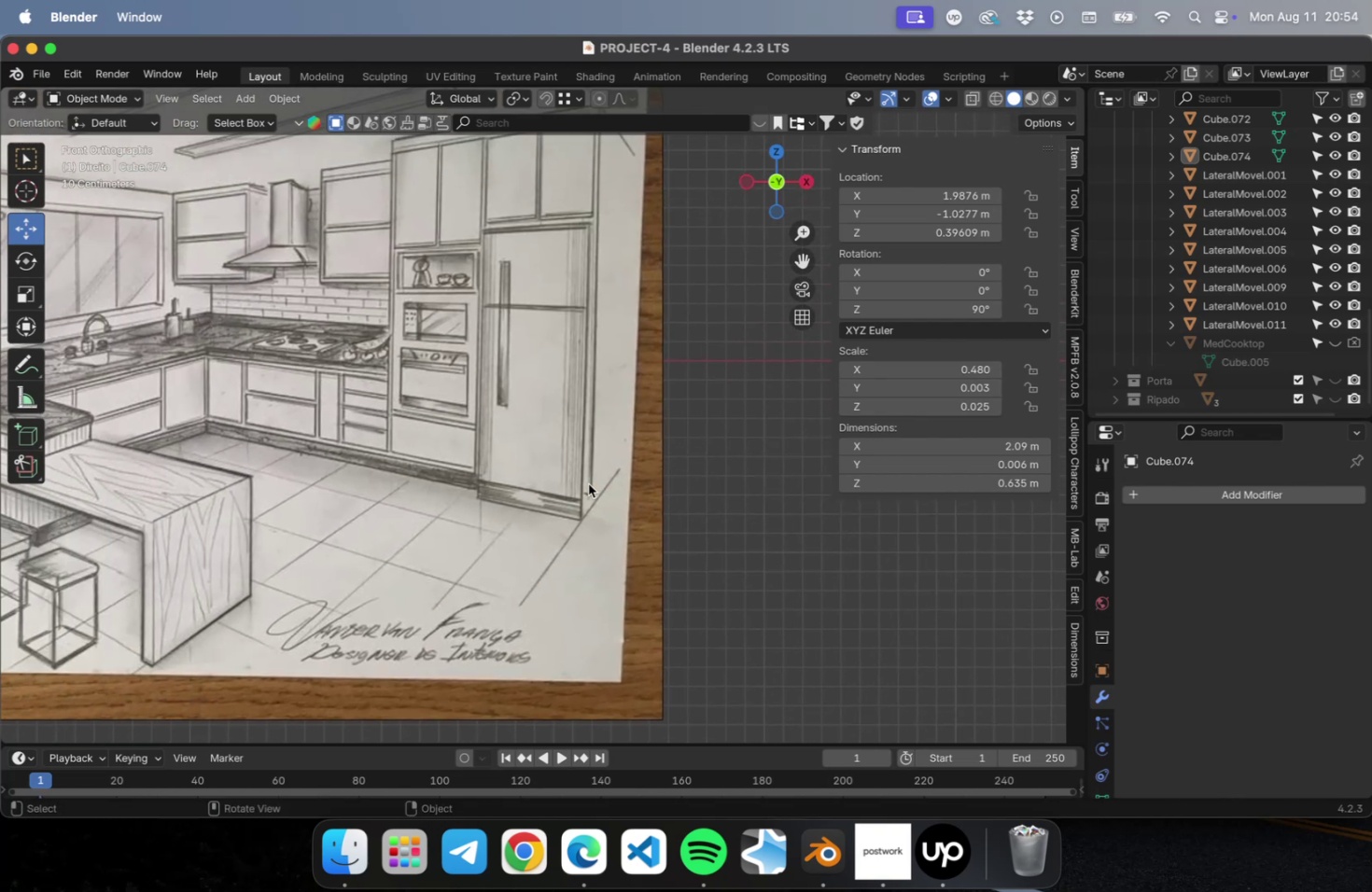 
key(Meta+CommandLeft)
 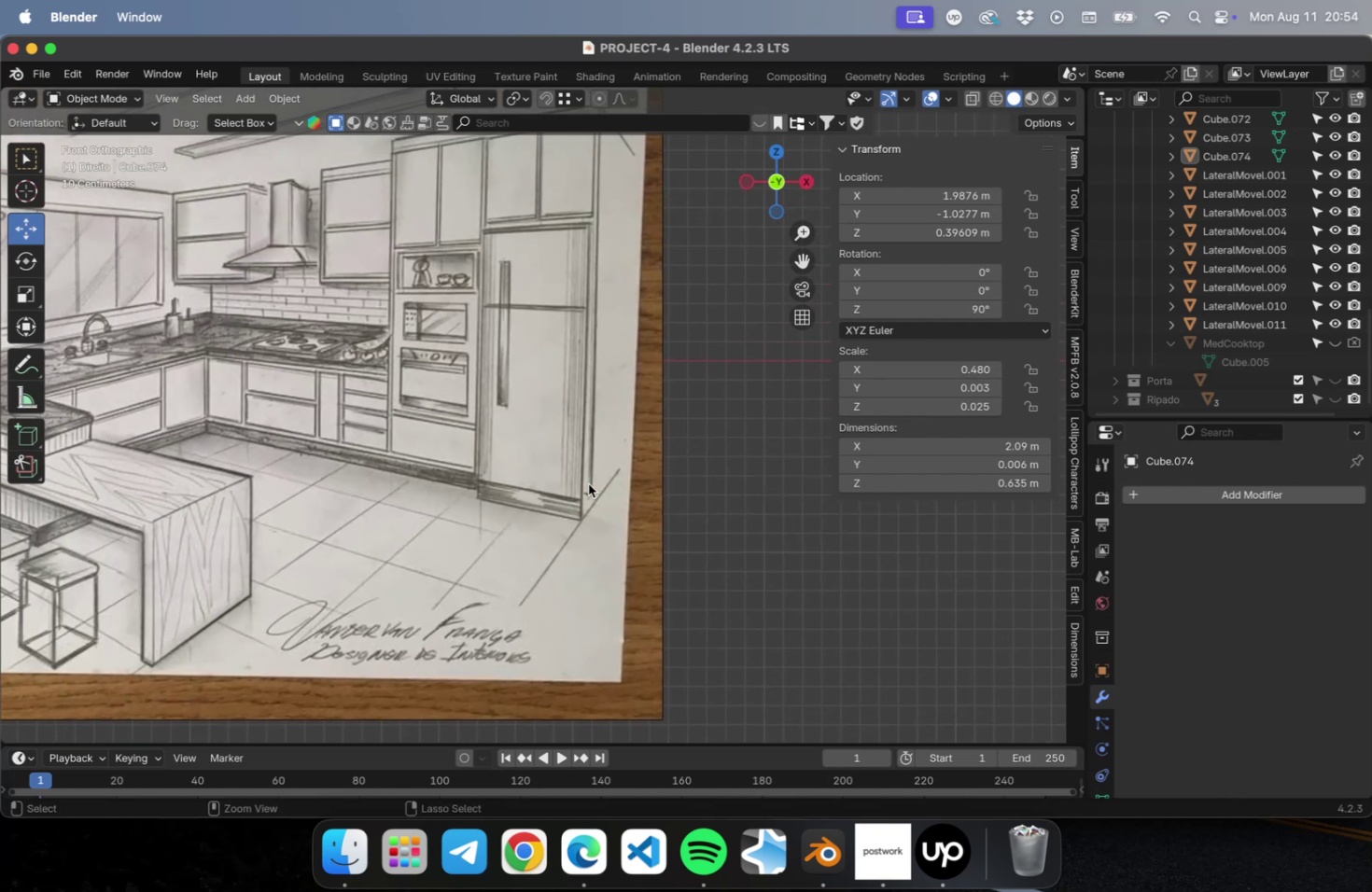 
key(Meta+S)
 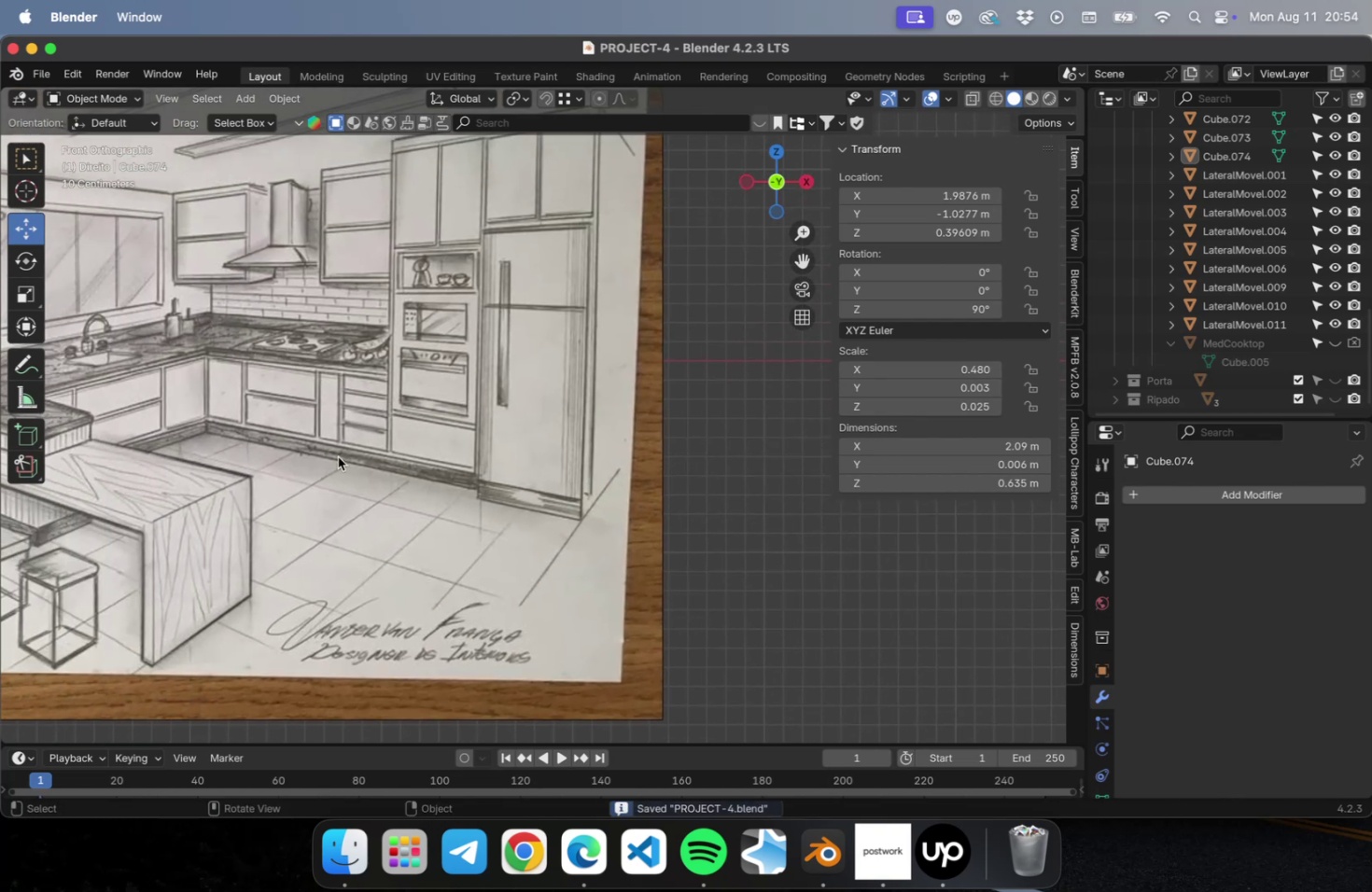 
hold_key(key=ShiftLeft, duration=0.55)
 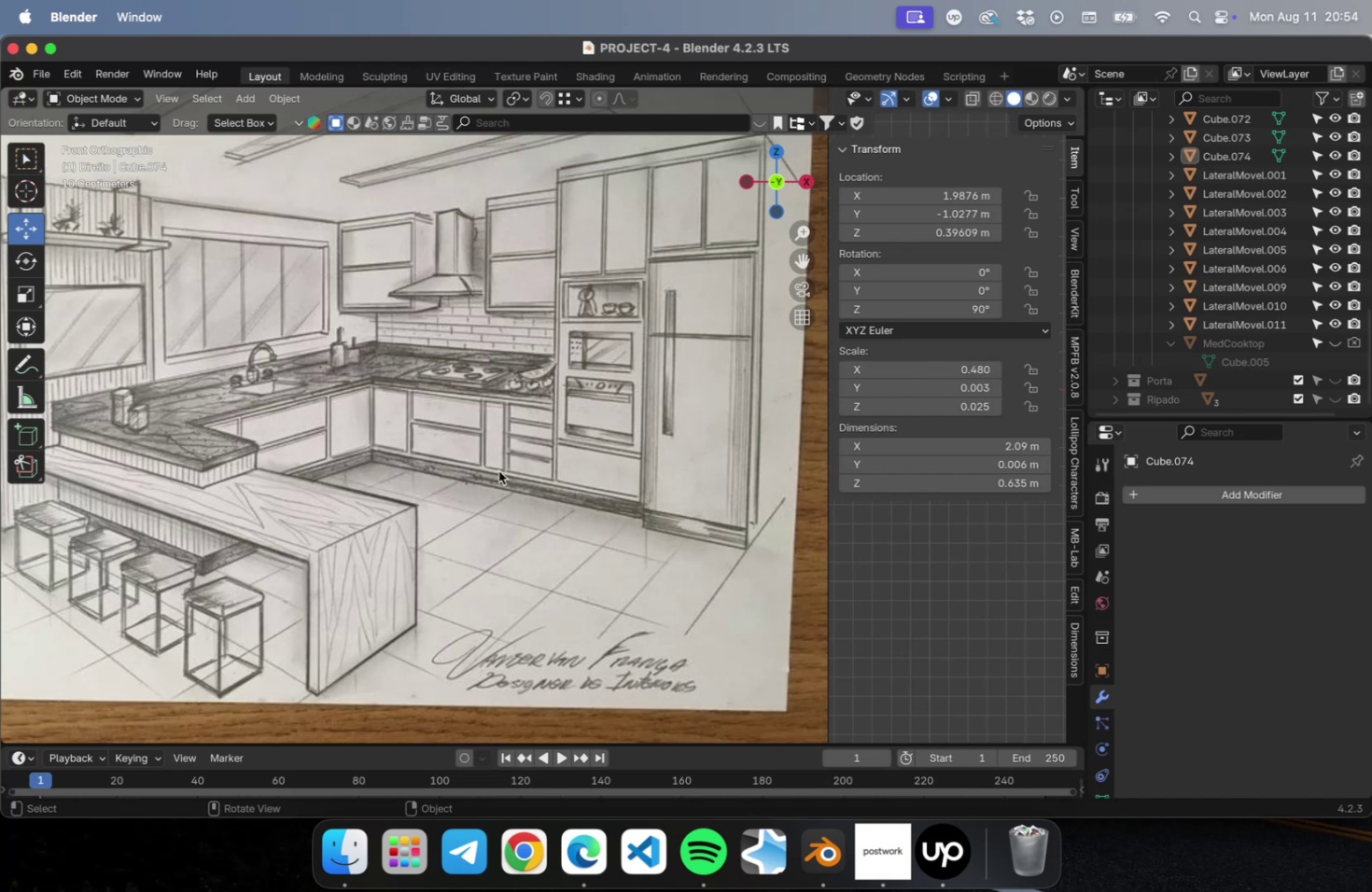 
wait(7.41)
 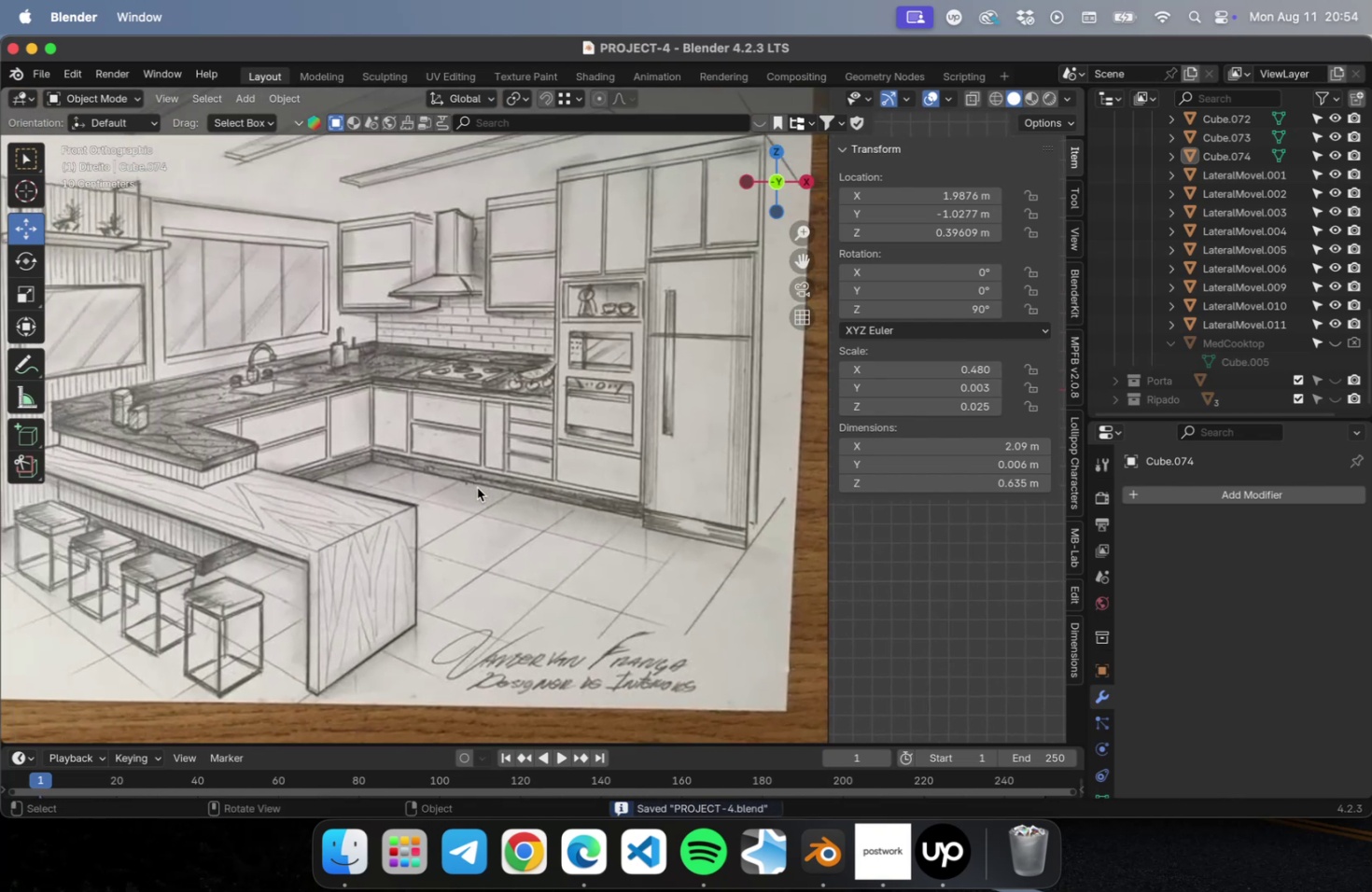 
hold_key(key=ShiftLeft, duration=1.49)
 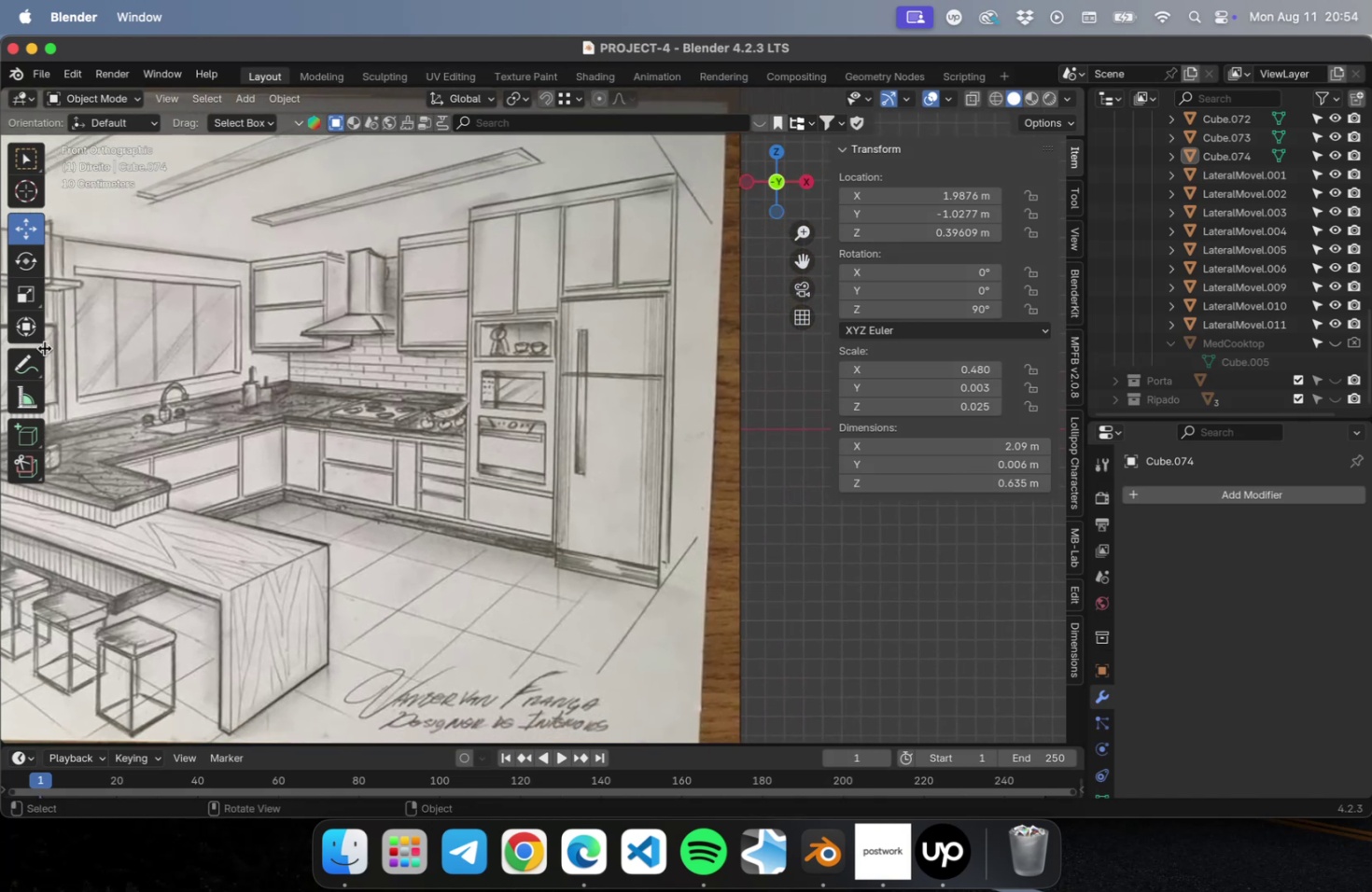 
left_click([32, 352])
 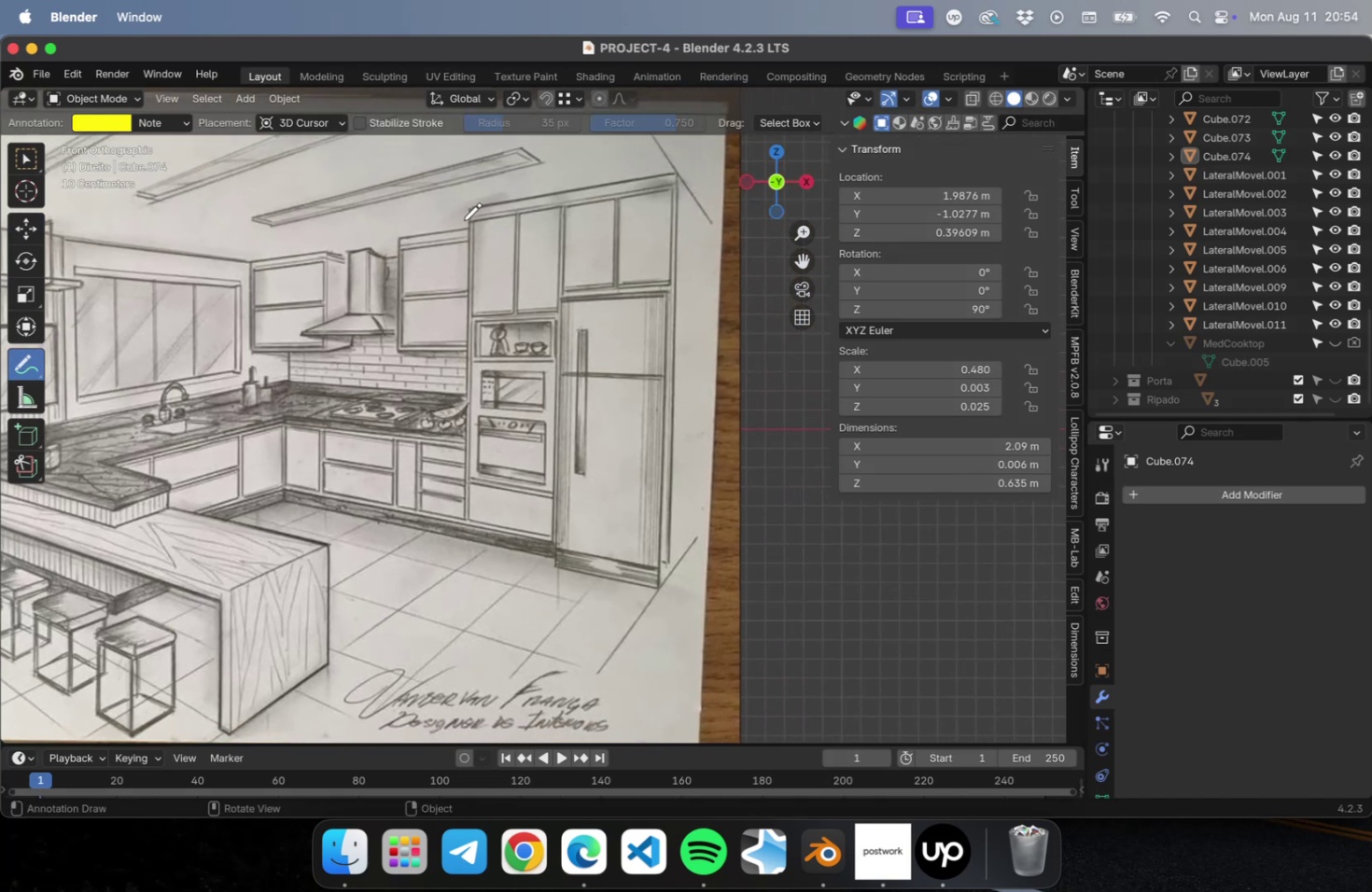 
left_click_drag(start_coordinate=[464, 222], to_coordinate=[710, 222])
 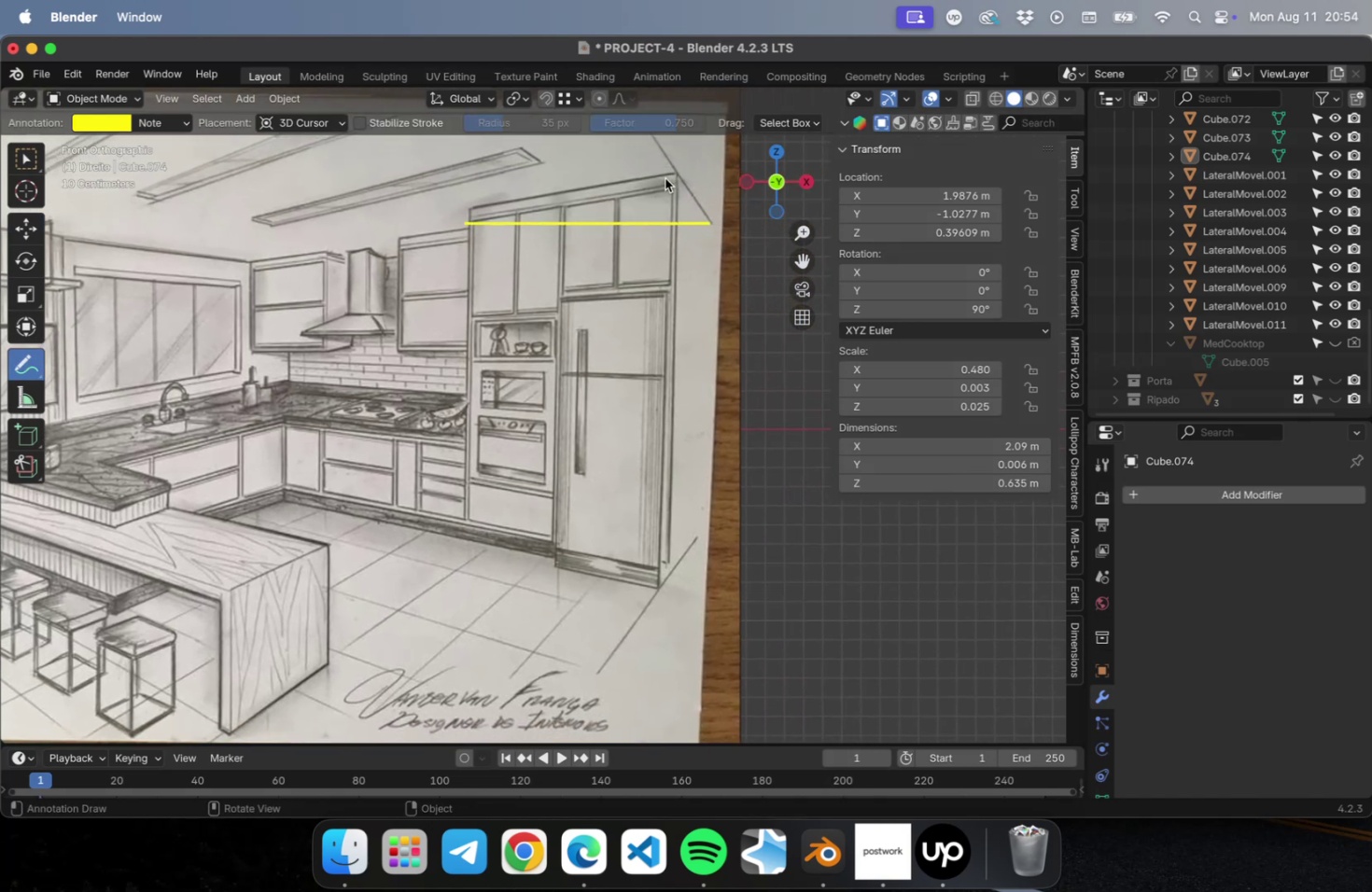 
left_click_drag(start_coordinate=[667, 184], to_coordinate=[673, 620])
 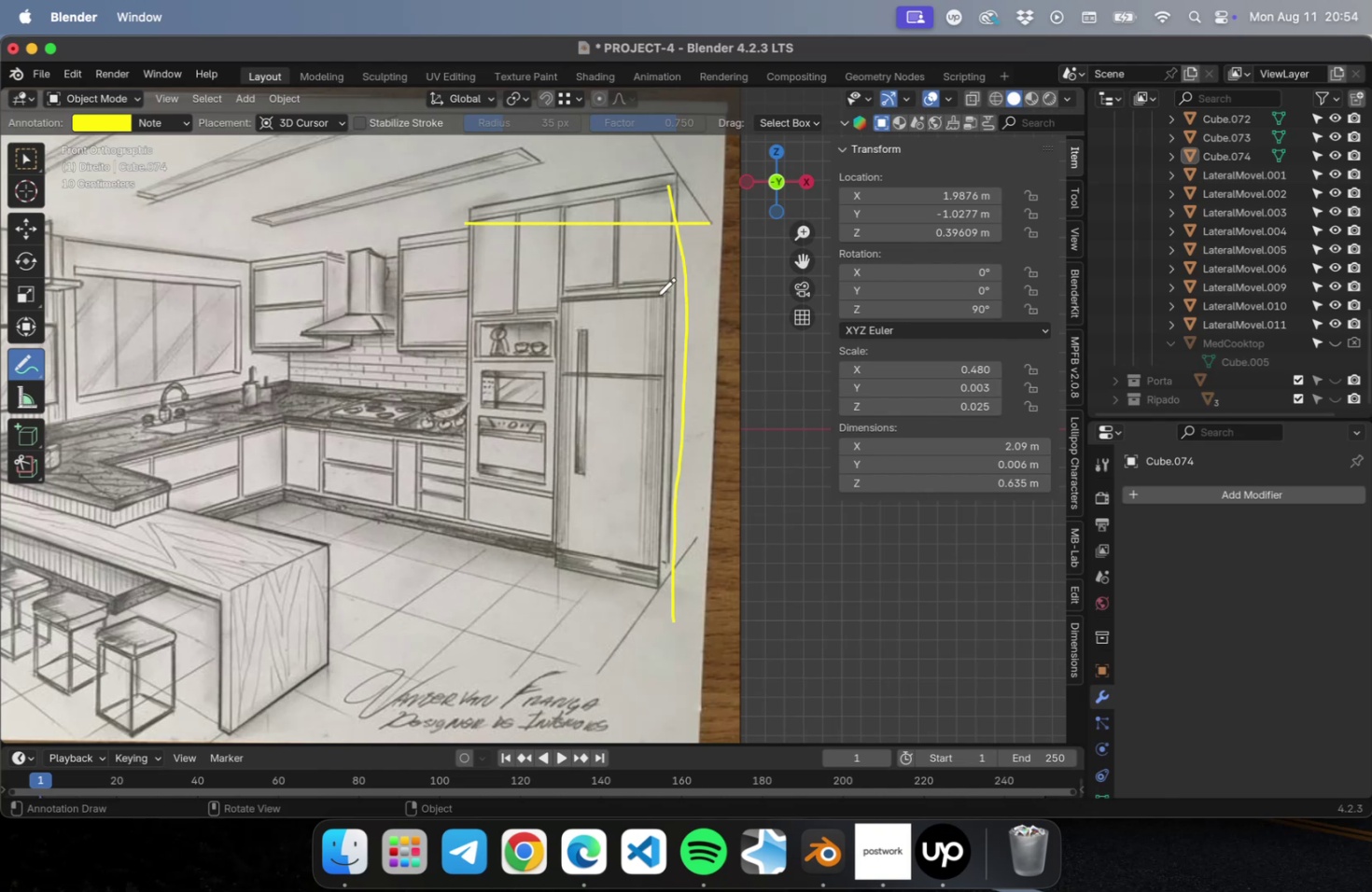 
left_click_drag(start_coordinate=[664, 286], to_coordinate=[720, 185])
 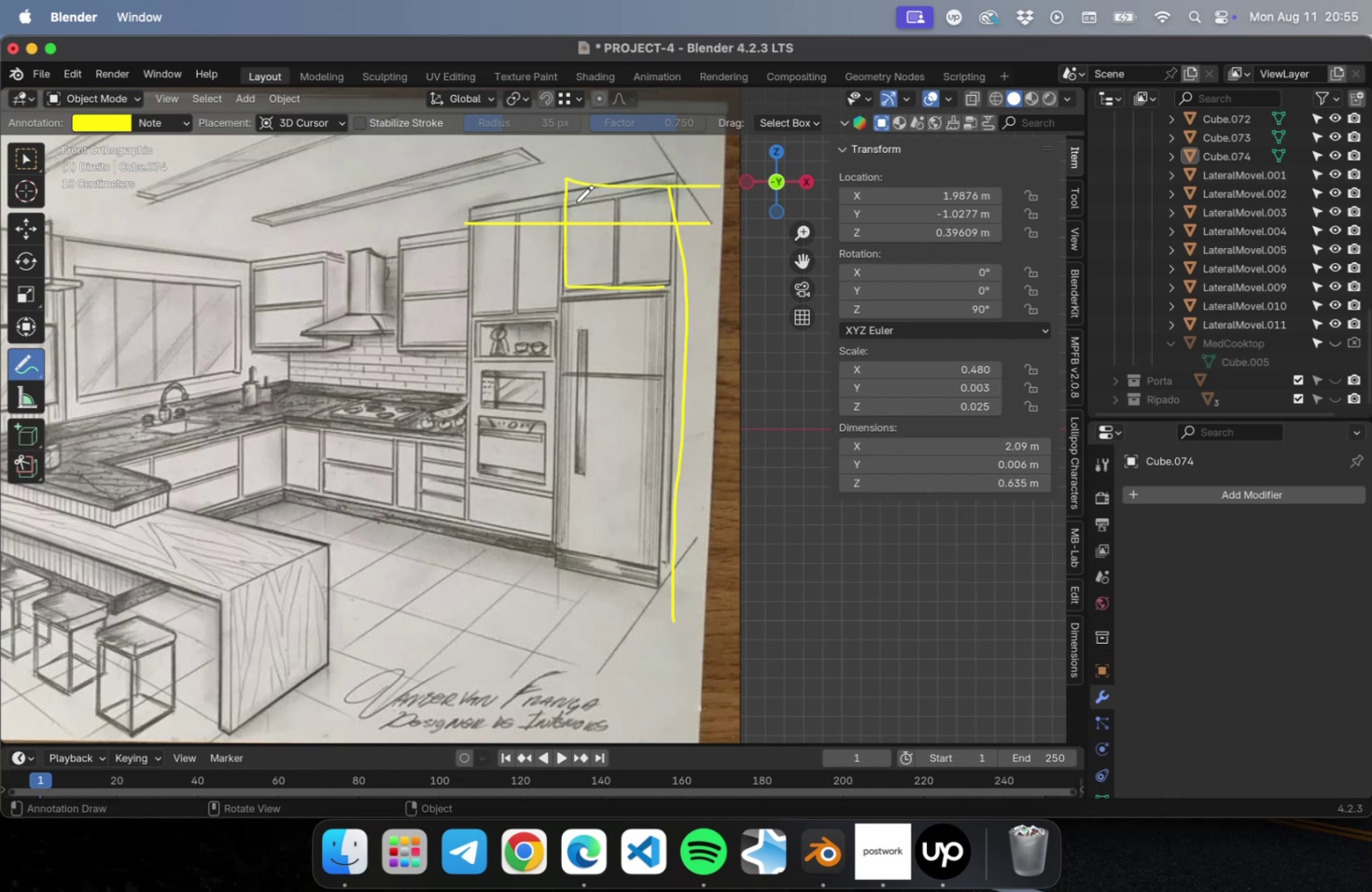 
left_click_drag(start_coordinate=[576, 209], to_coordinate=[581, 598])
 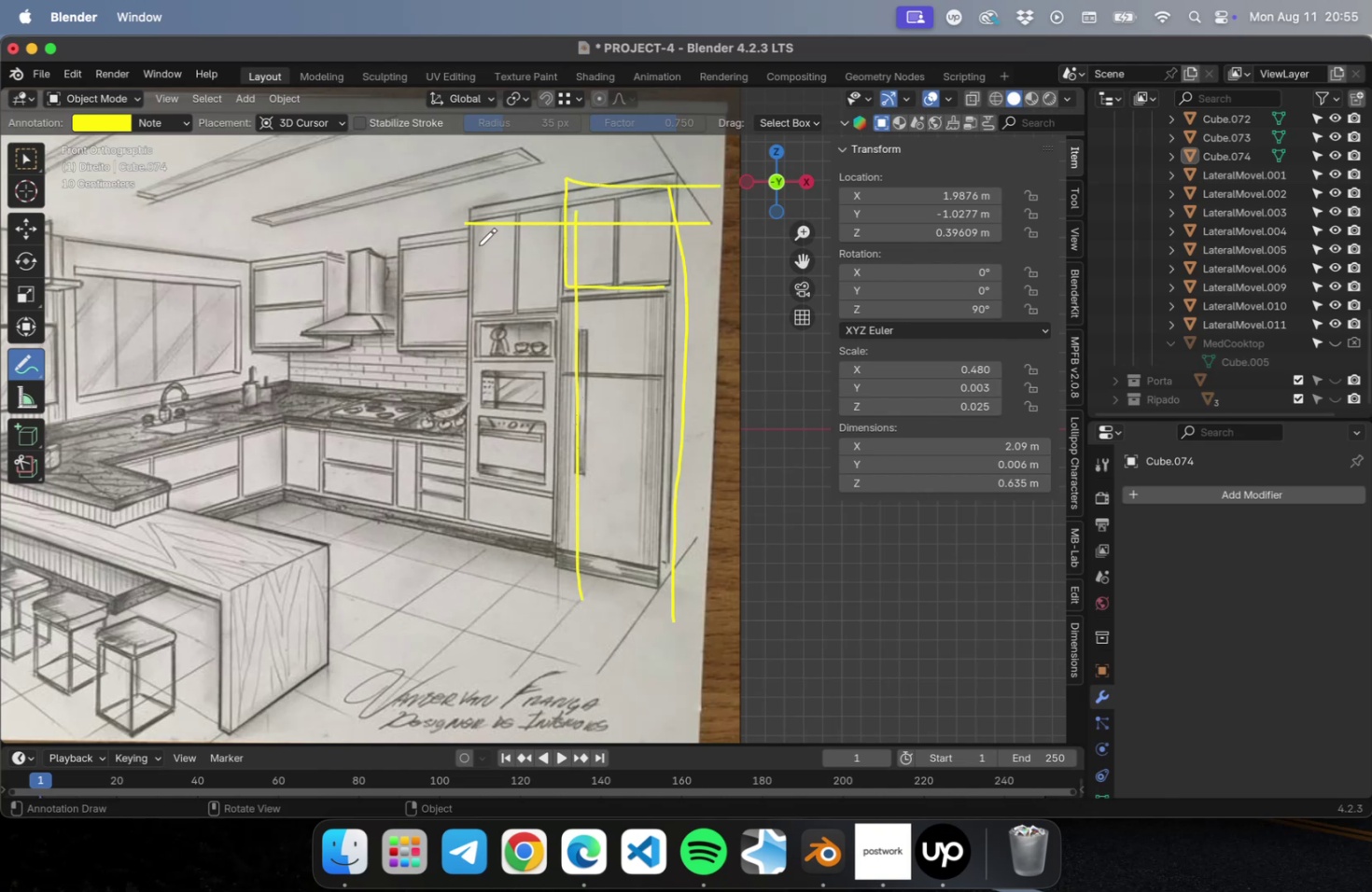 
left_click_drag(start_coordinate=[476, 202], to_coordinate=[476, 581])
 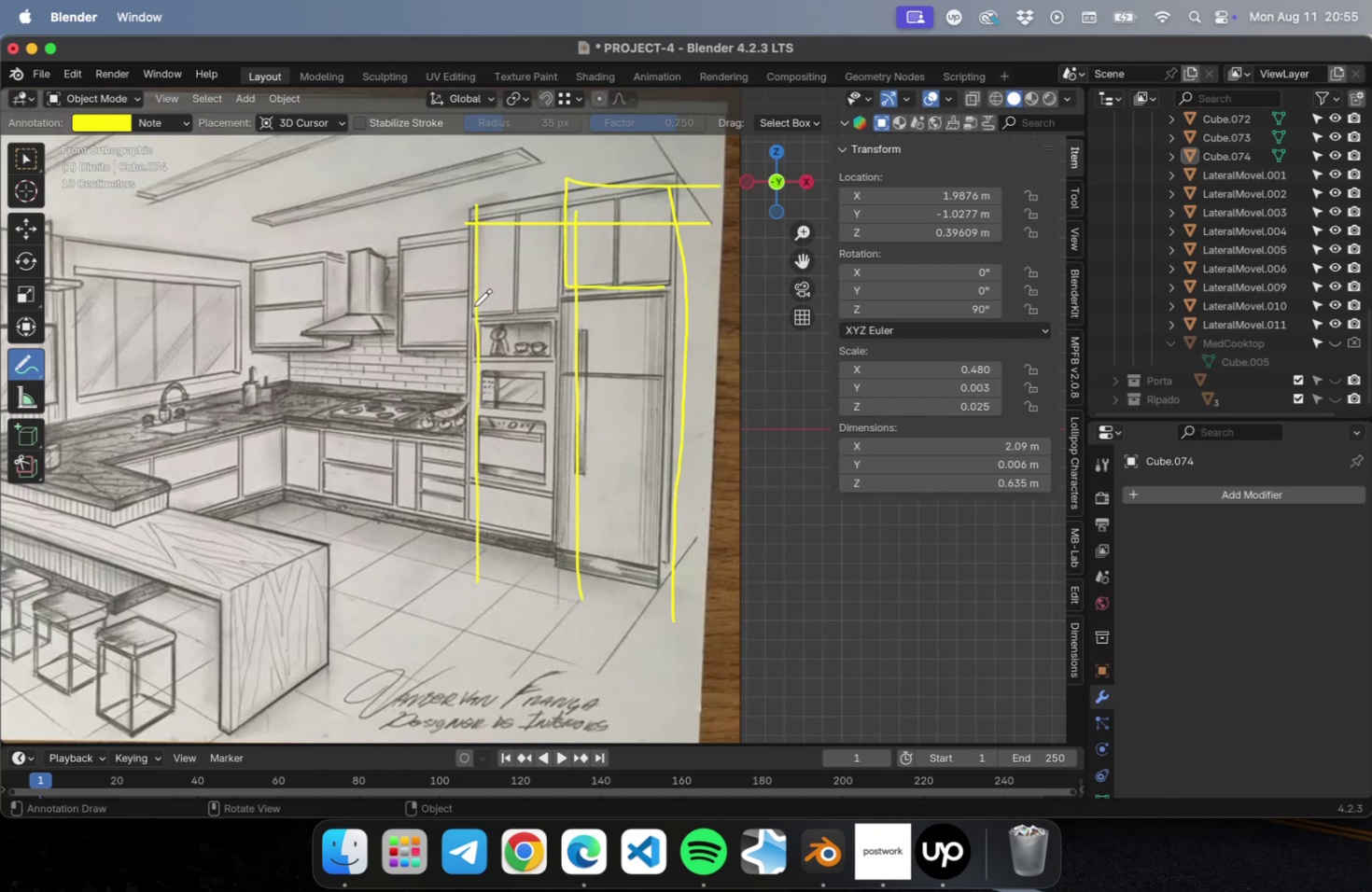 
left_click_drag(start_coordinate=[470, 308], to_coordinate=[506, 328])
 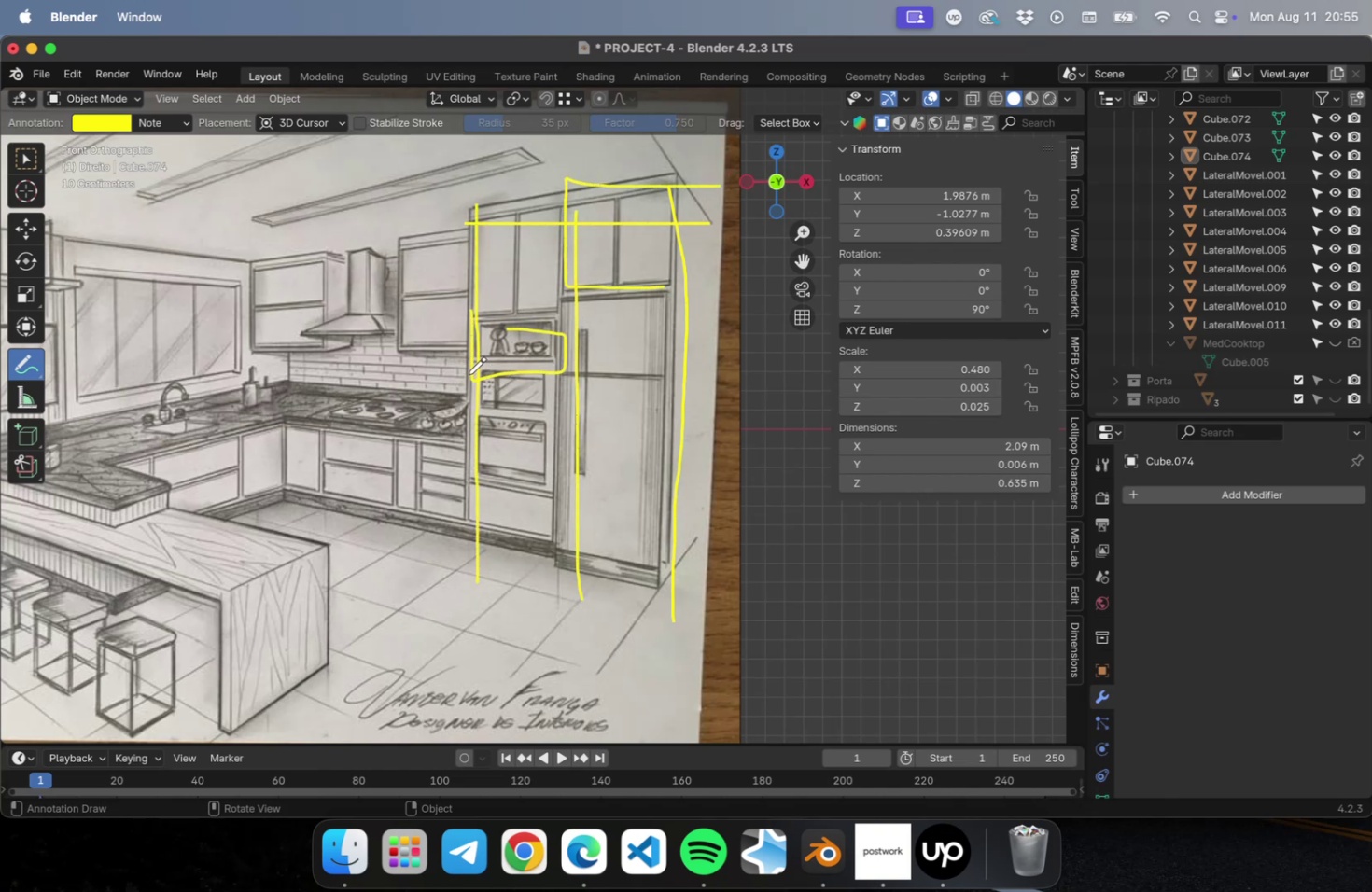 
left_click_drag(start_coordinate=[469, 366], to_coordinate=[487, 363])
 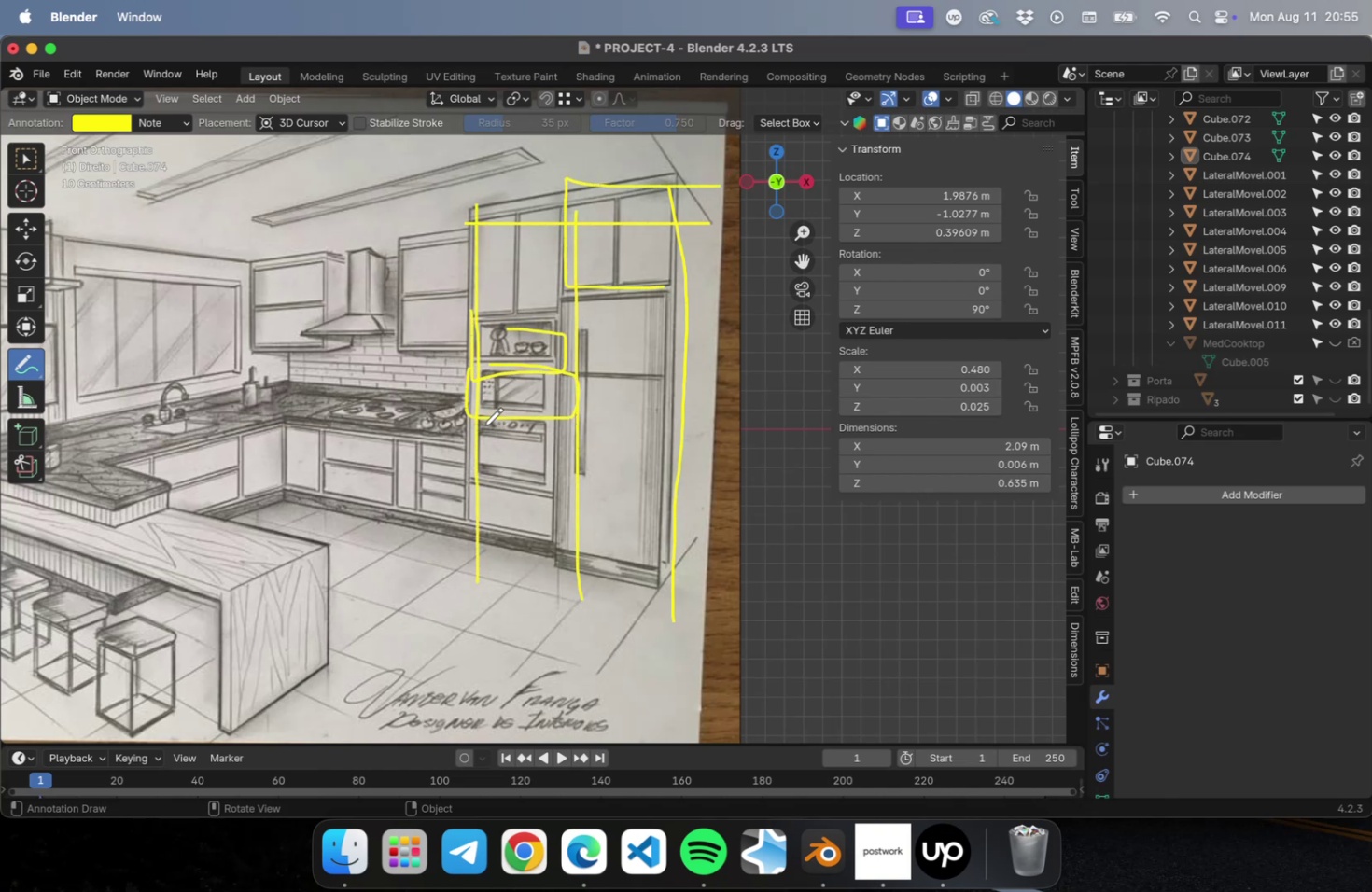 
left_click_drag(start_coordinate=[483, 420], to_coordinate=[465, 436])
 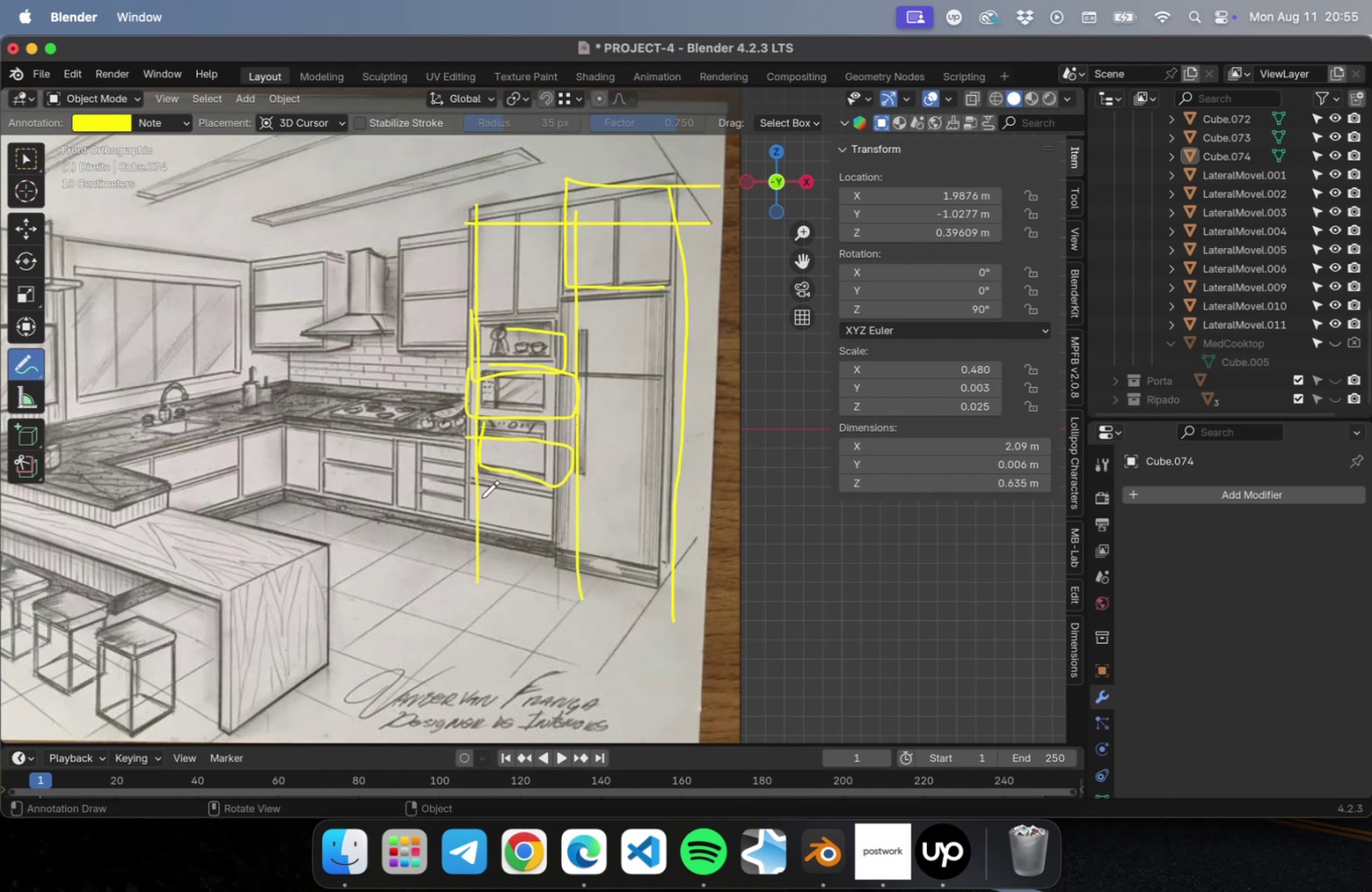 
left_click_drag(start_coordinate=[478, 214], to_coordinate=[478, 200])
 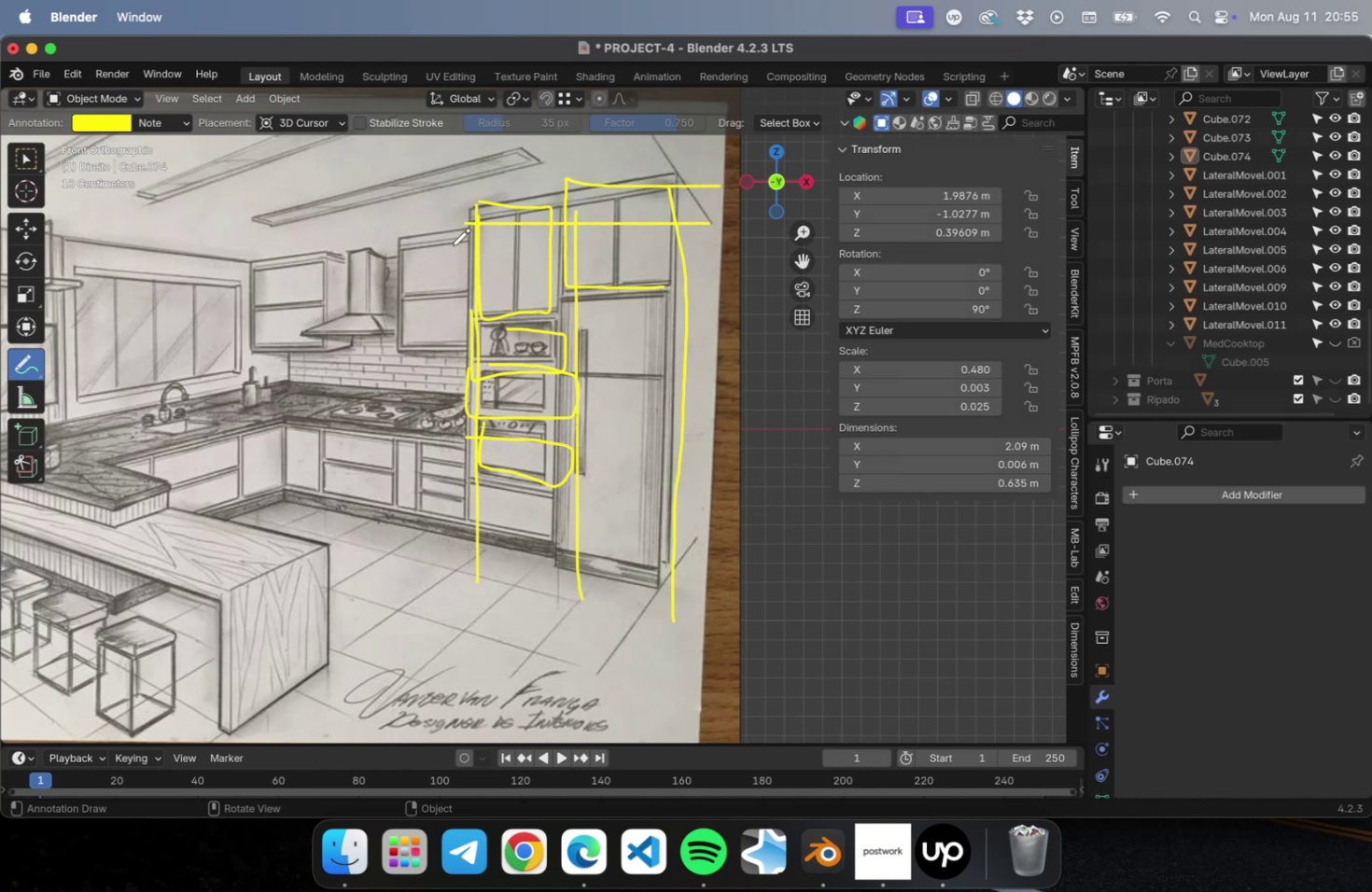 
wait(6.98)
 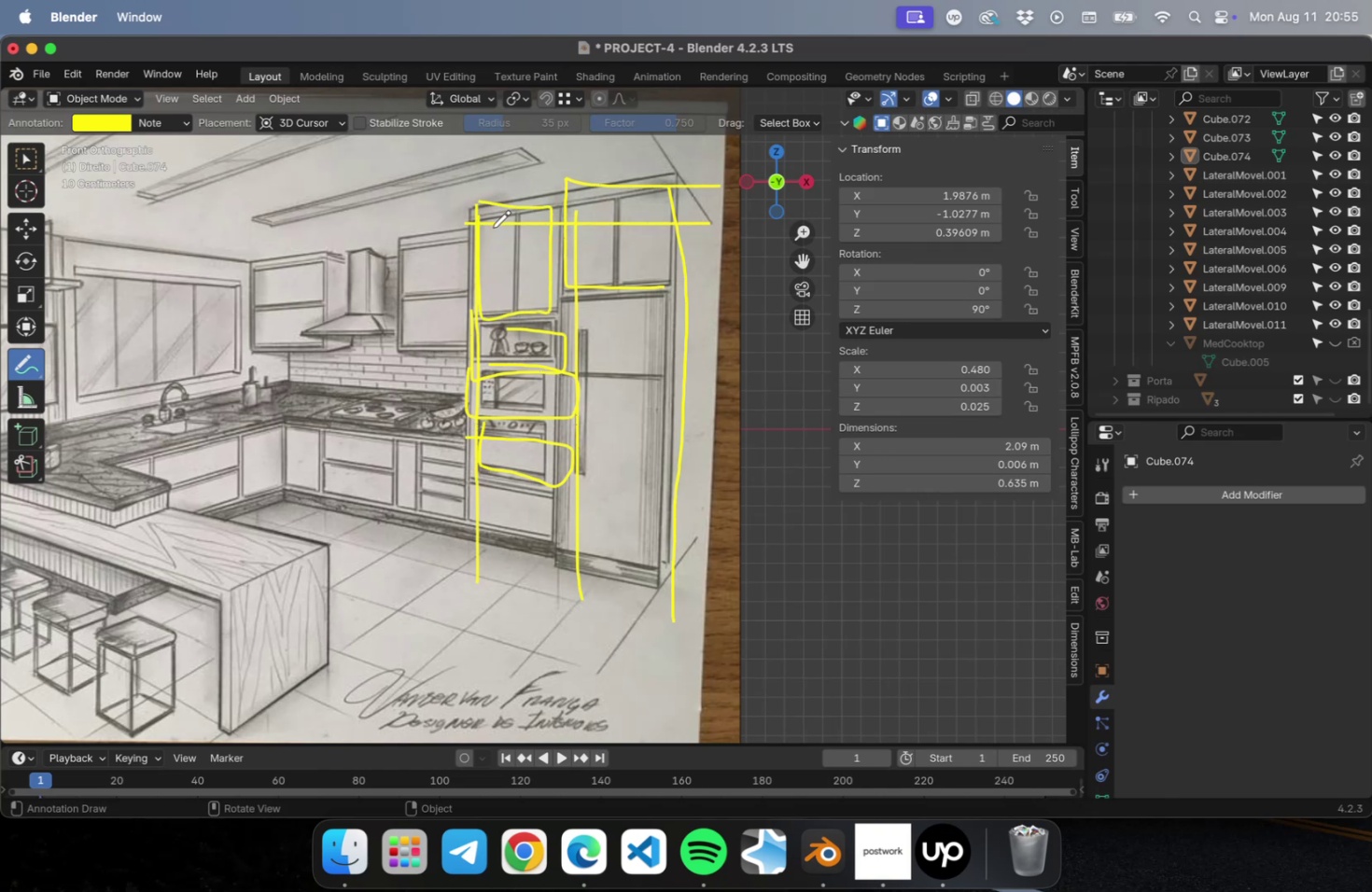 
left_click_drag(start_coordinate=[471, 474], to_coordinate=[491, 486])
 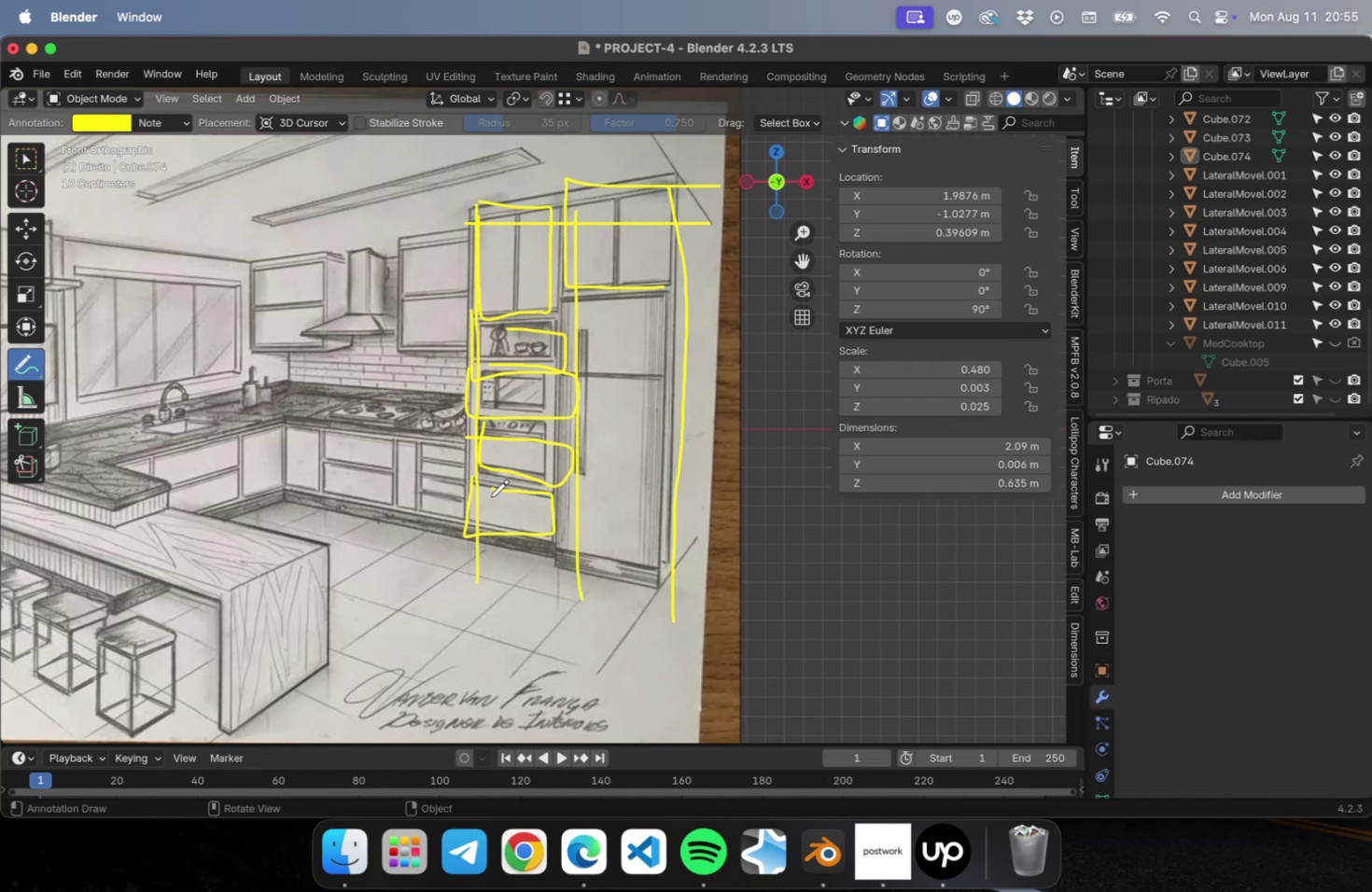 
wait(15.86)
 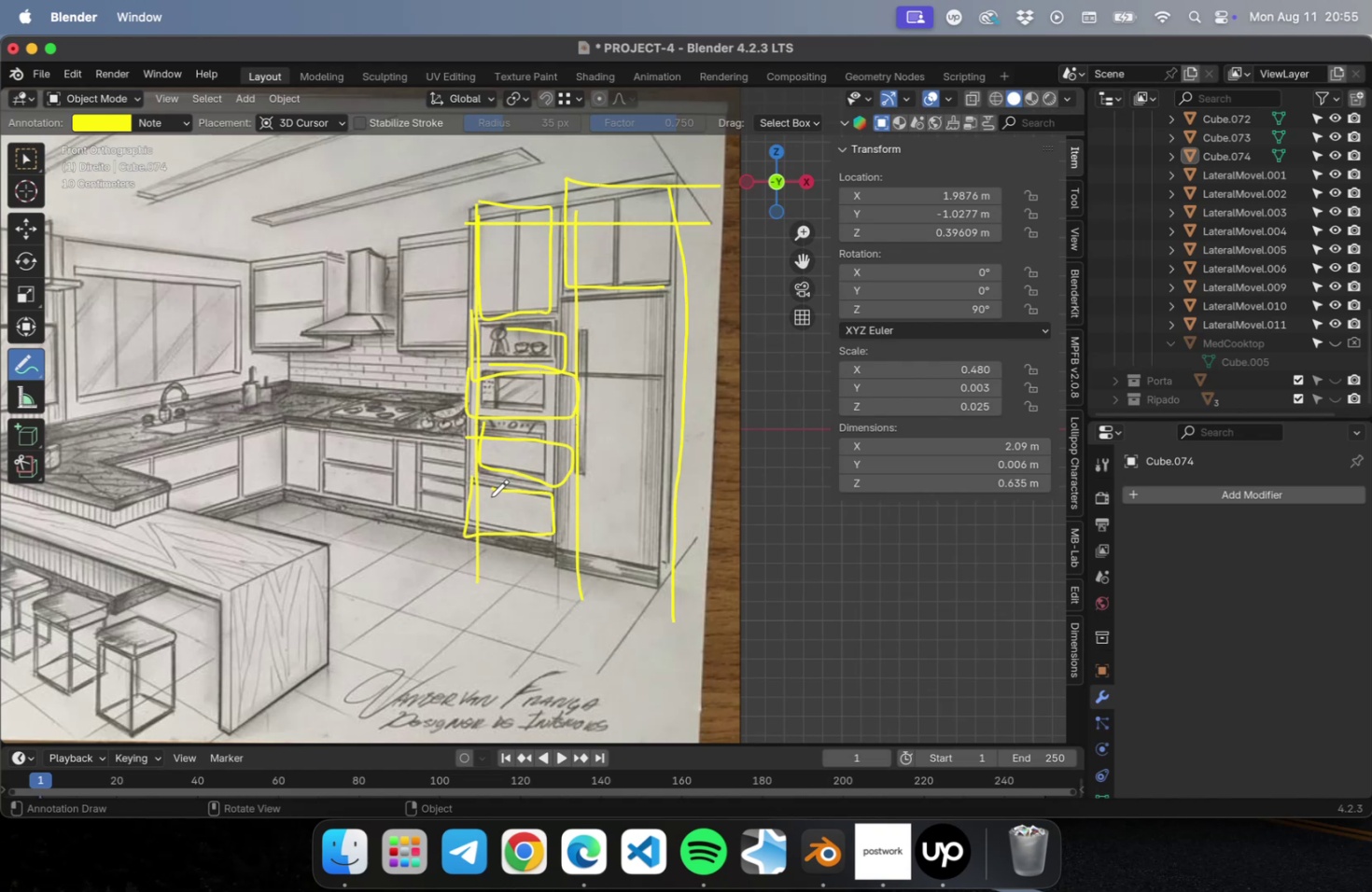 
scroll: coordinate [555, 506], scroll_direction: down, amount: 22.0
 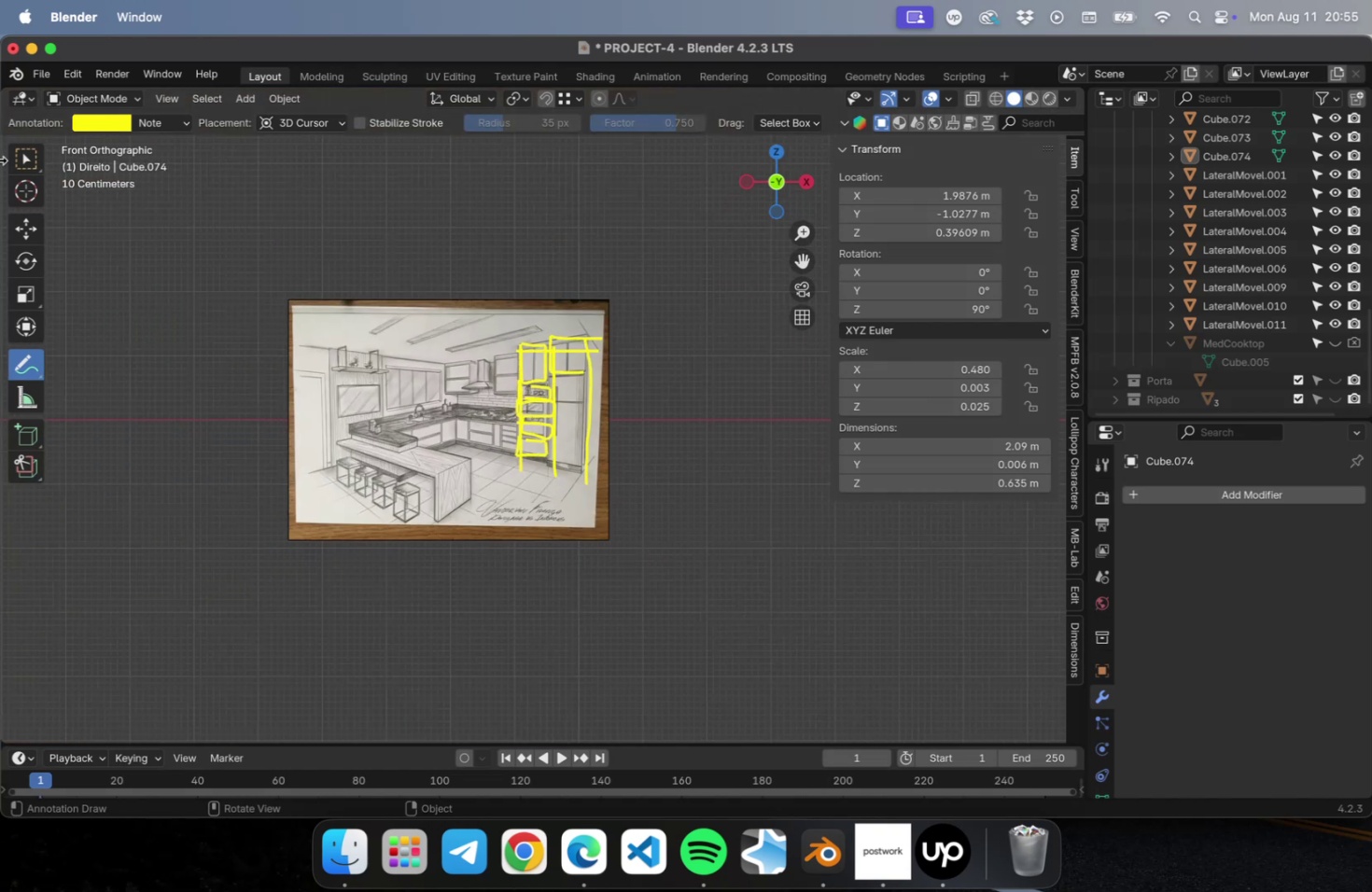 
left_click([16, 156])
 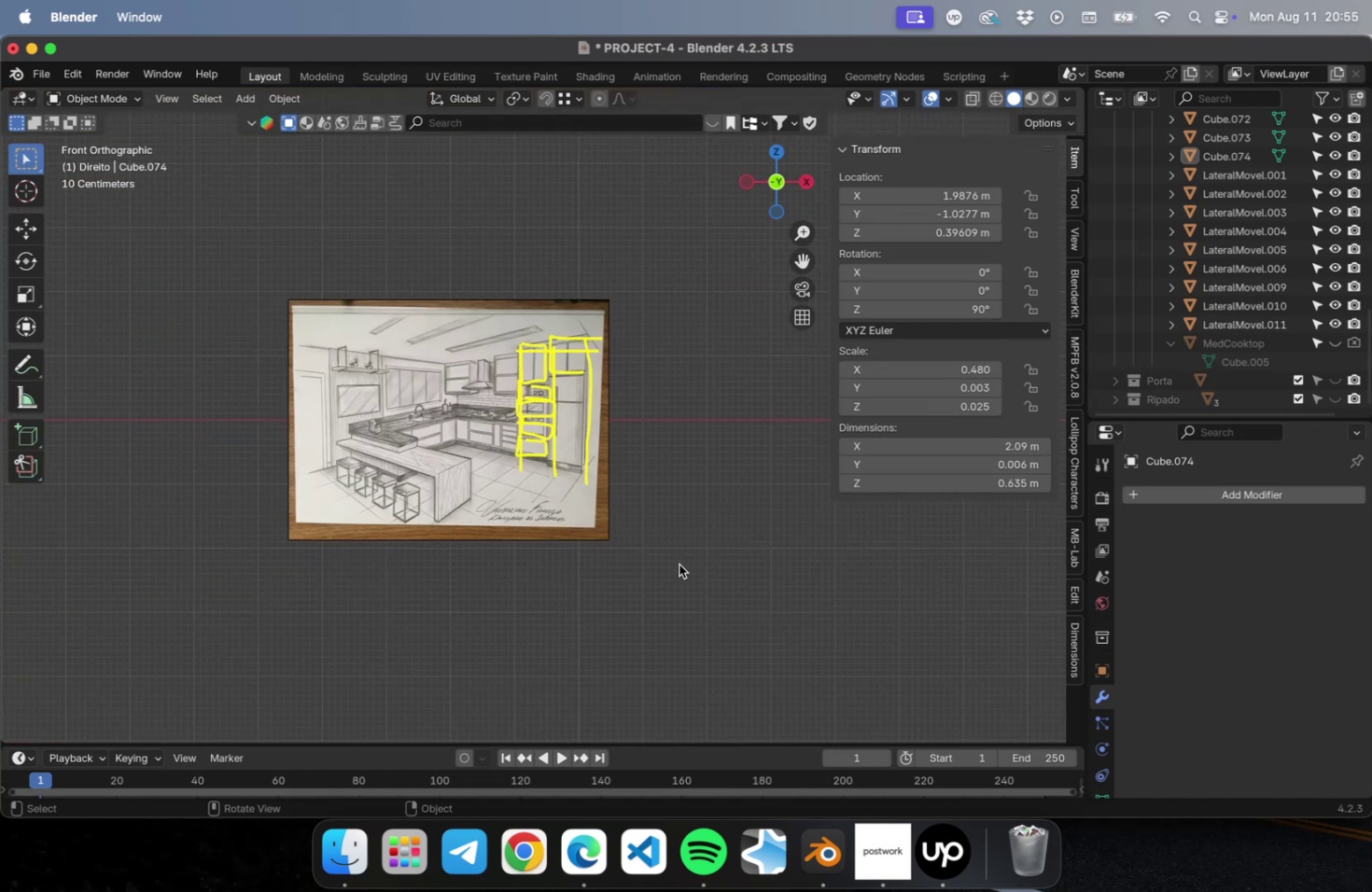 
key(Numpad7)
 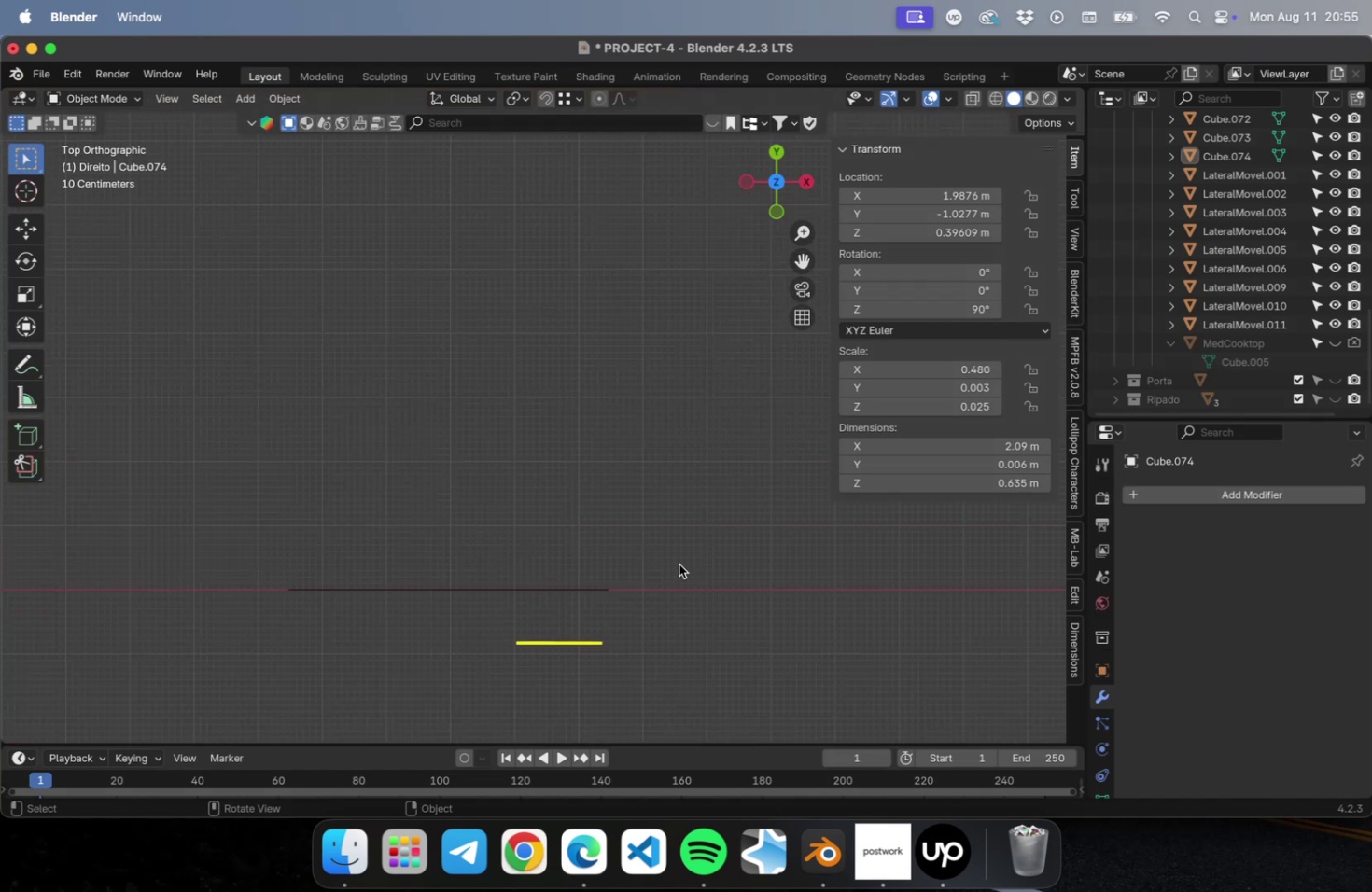 
scroll: coordinate [609, 574], scroll_direction: down, amount: 31.0
 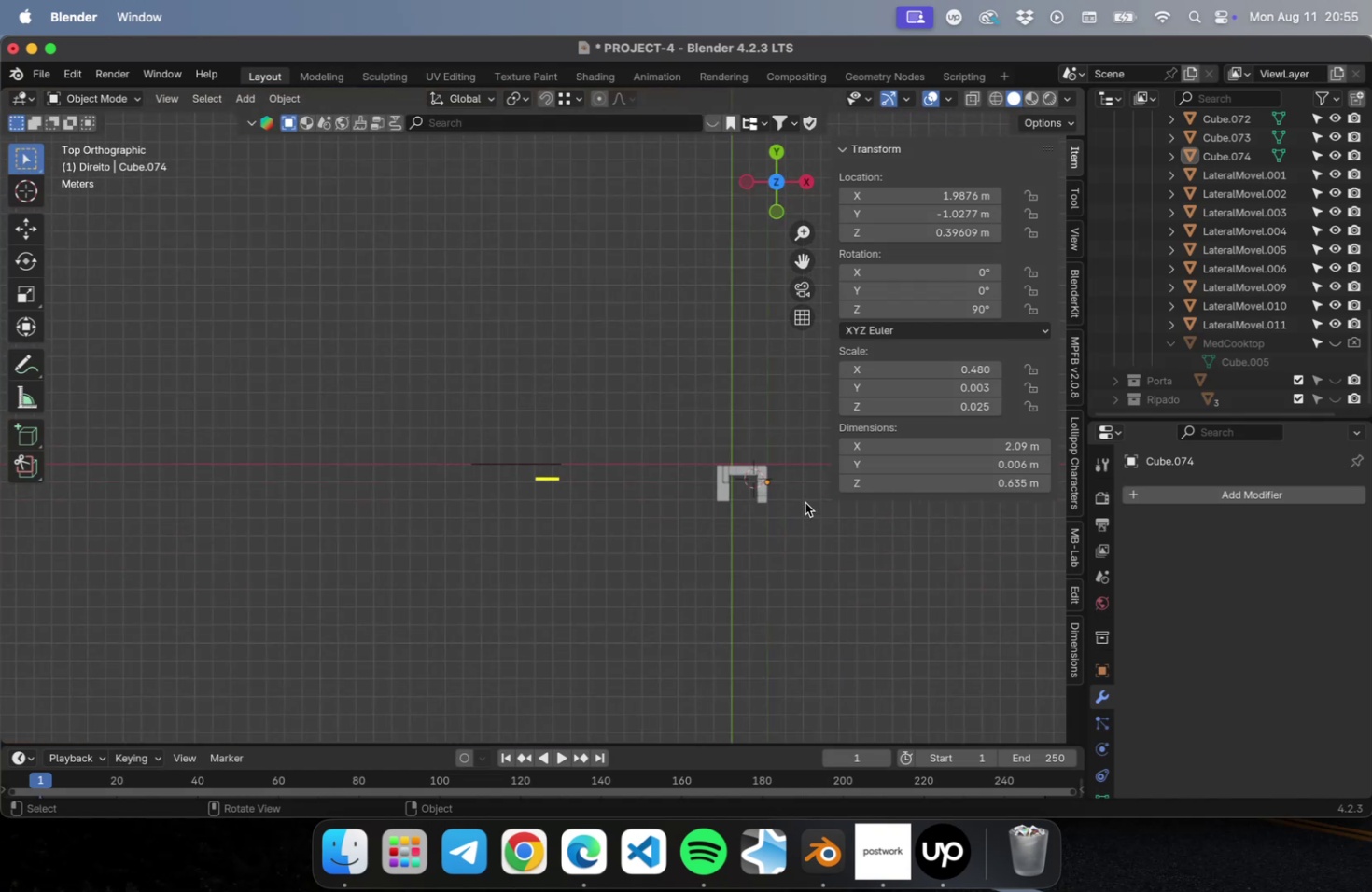 
scroll: coordinate [805, 498], scroll_direction: up, amount: 10.0
 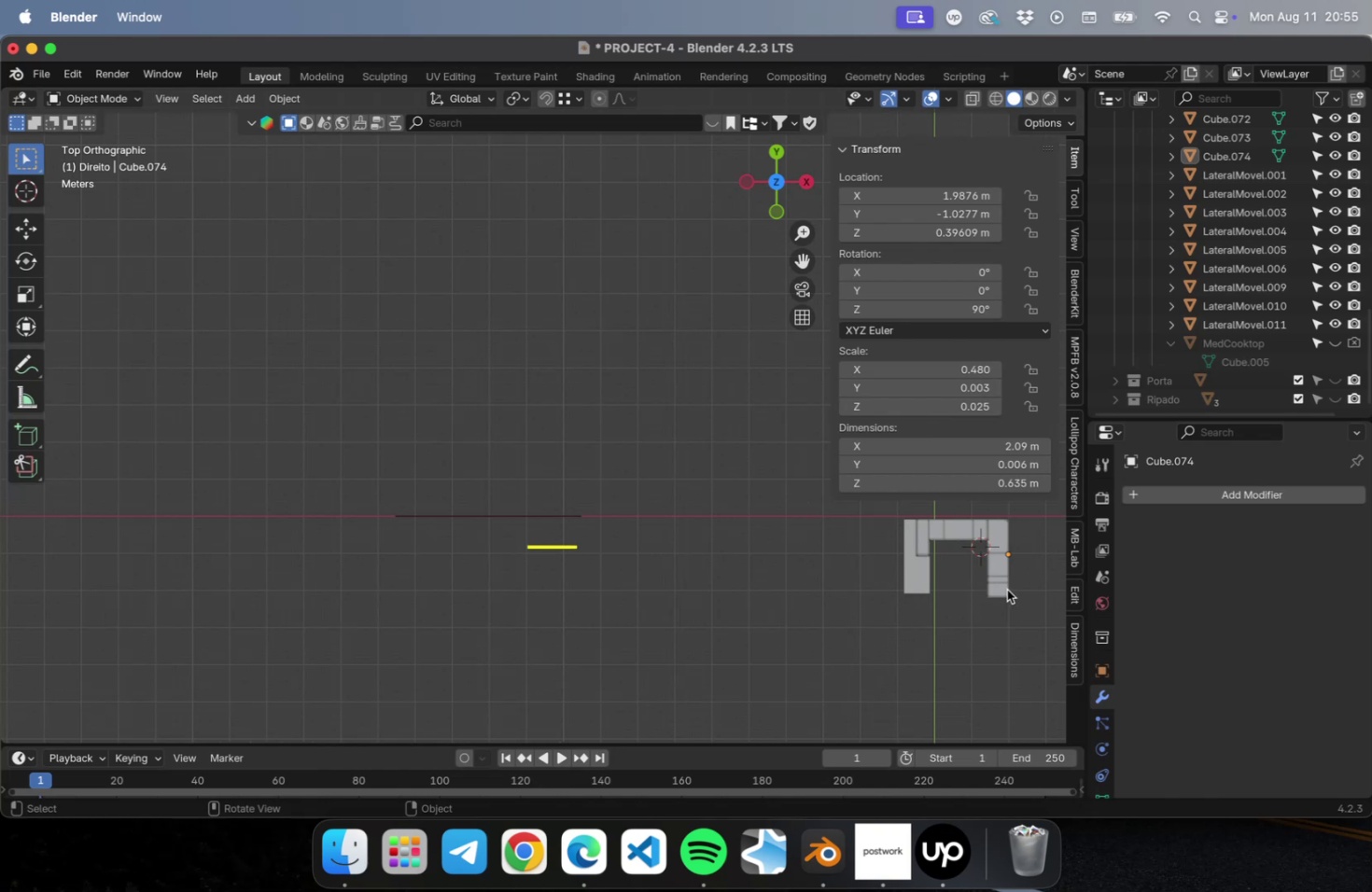 
left_click([1007, 588])
 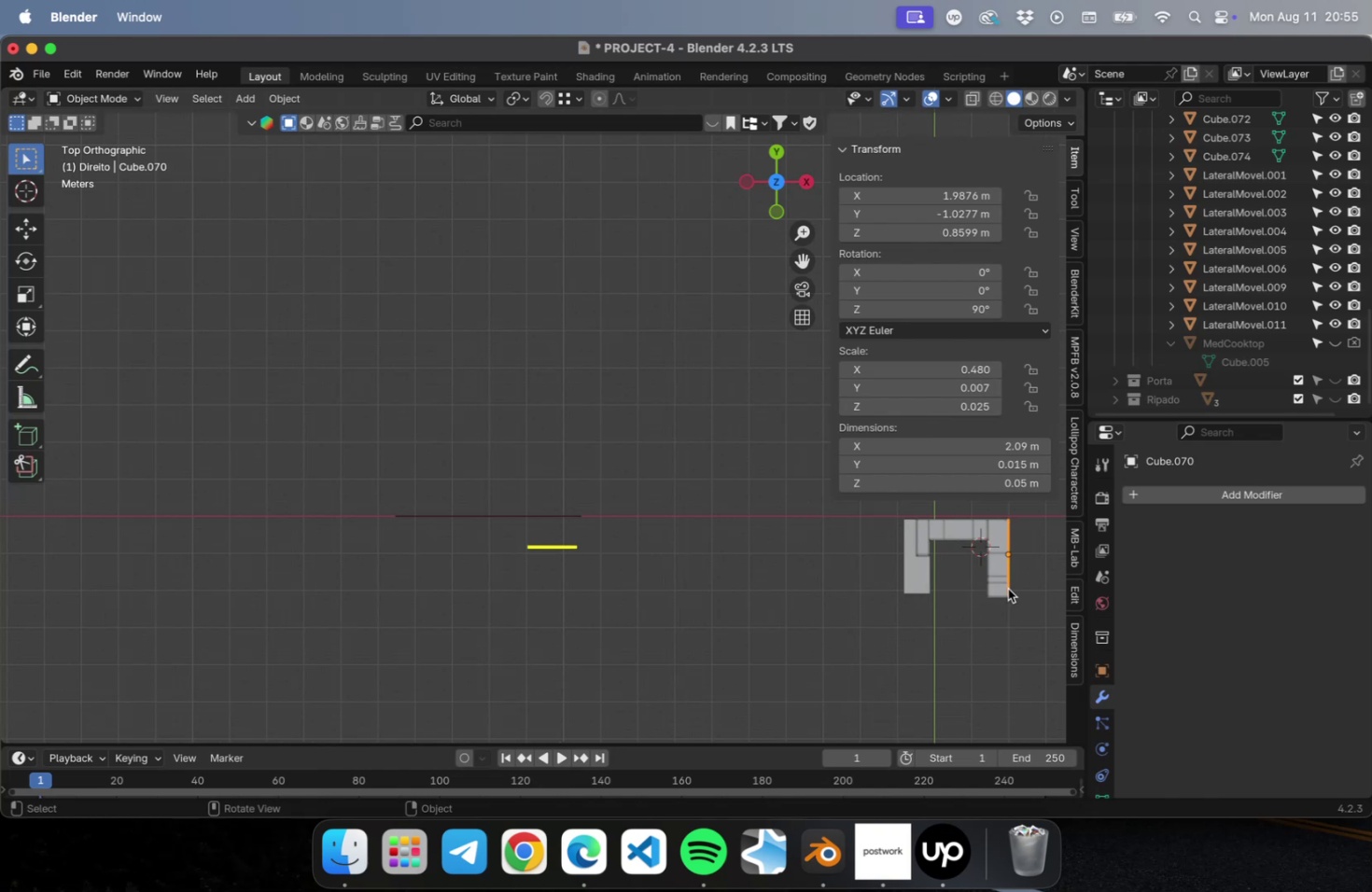 
key(NumpadDecimal)
 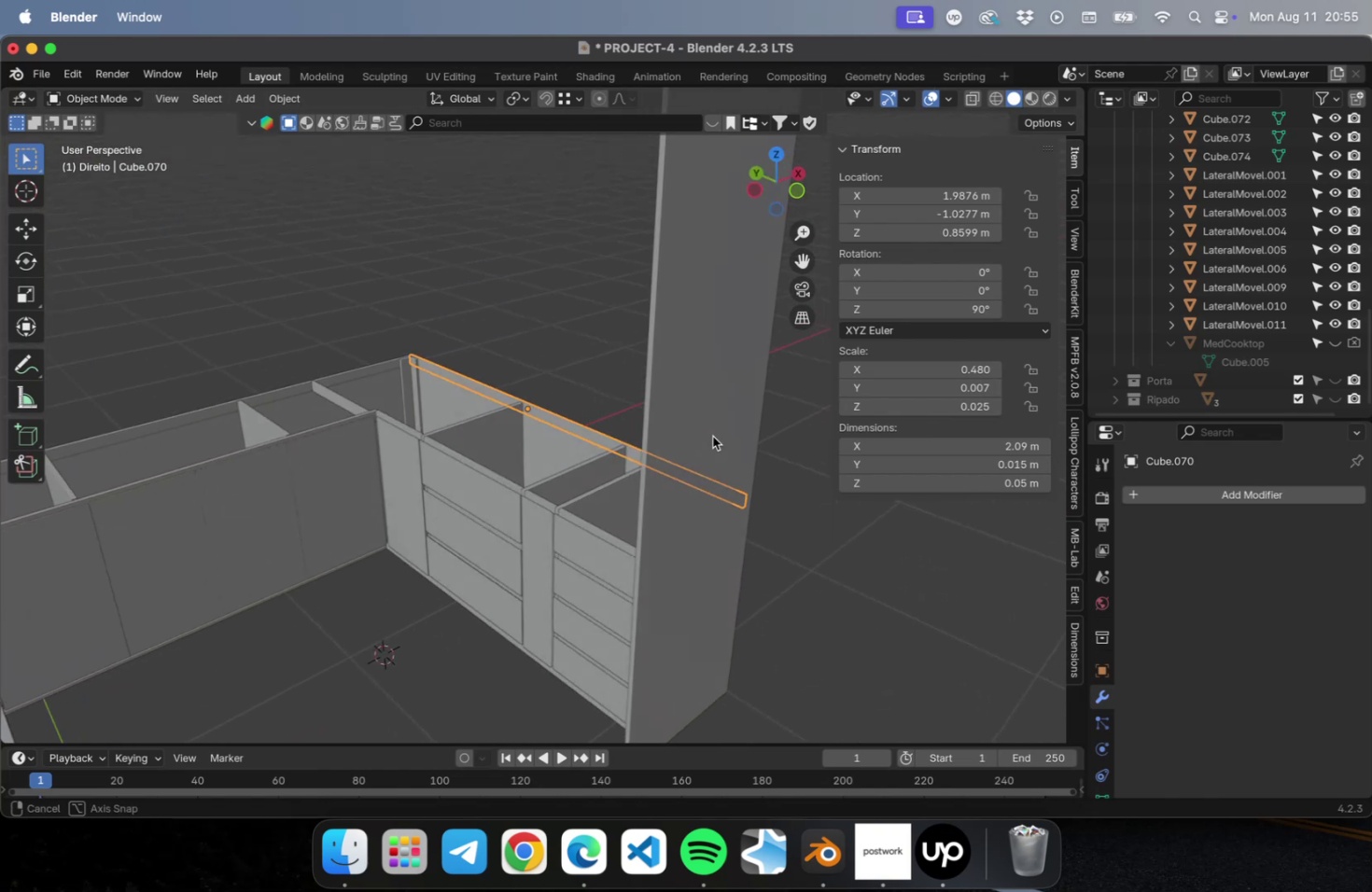 
scroll: coordinate [735, 417], scroll_direction: down, amount: 4.0
 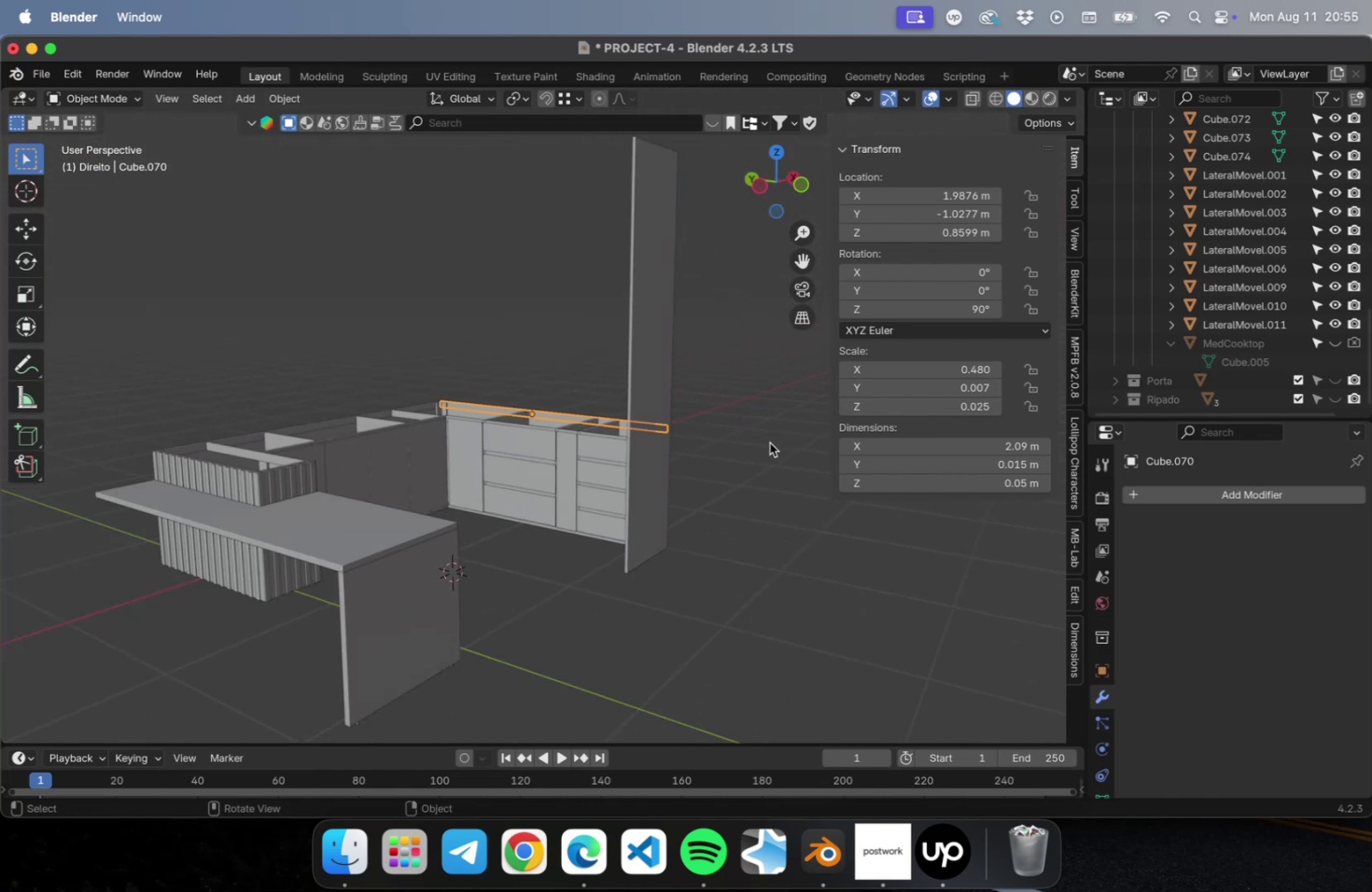 
hold_key(key=ShiftLeft, duration=0.91)
left_click([642, 363])
 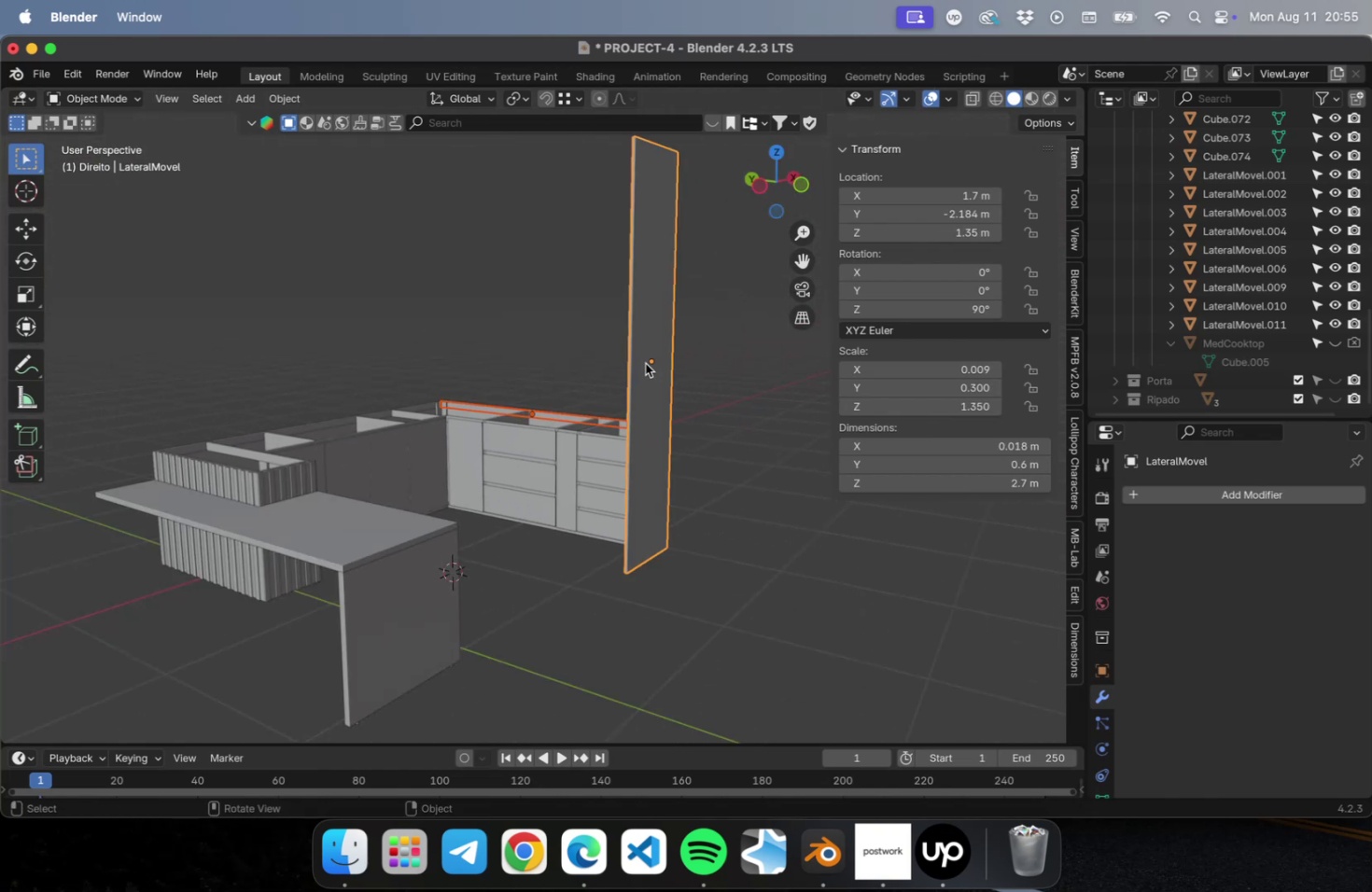 
hold_key(key=ShiftLeft, duration=0.42)
 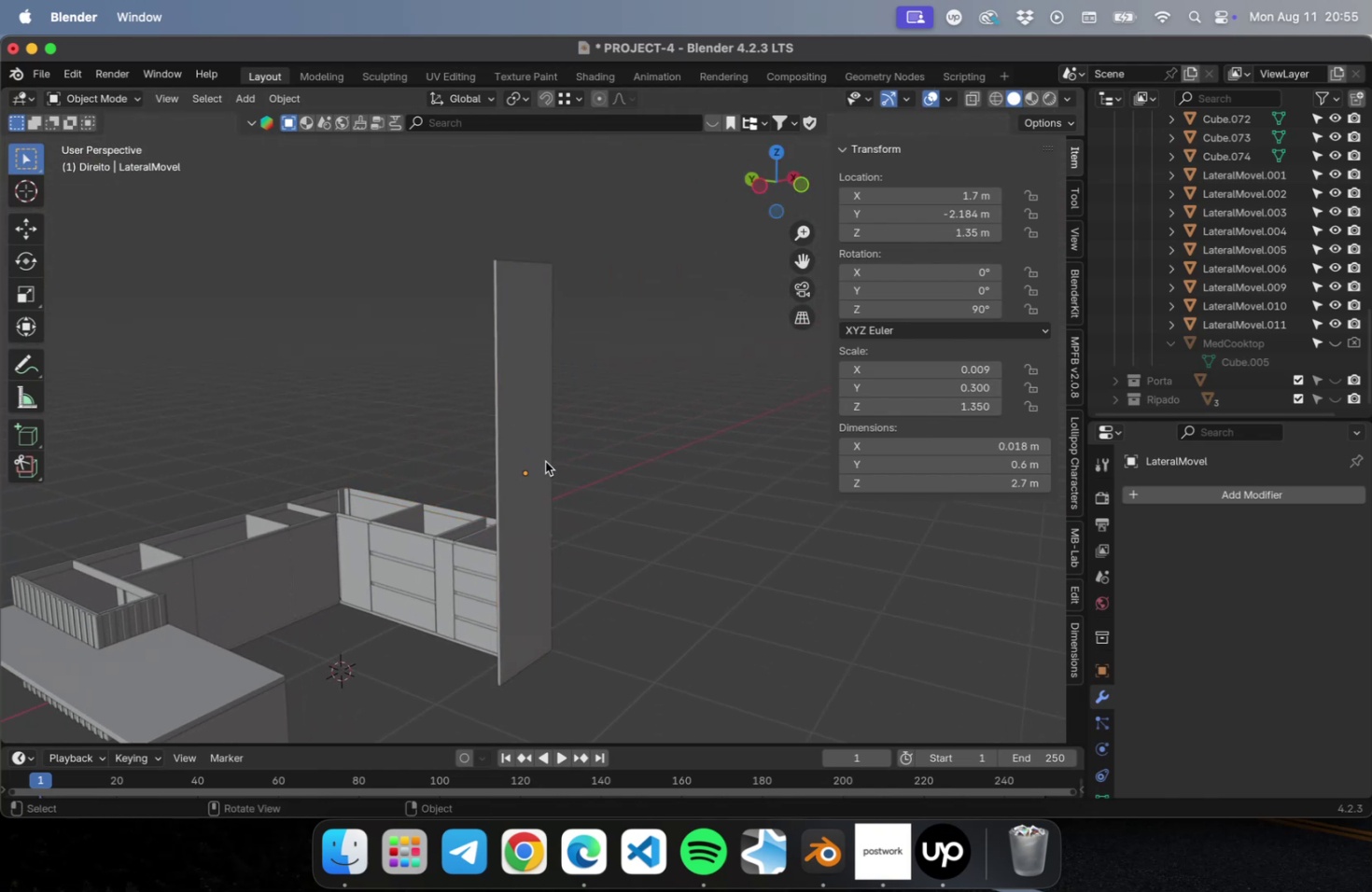 
key(Meta+S)
 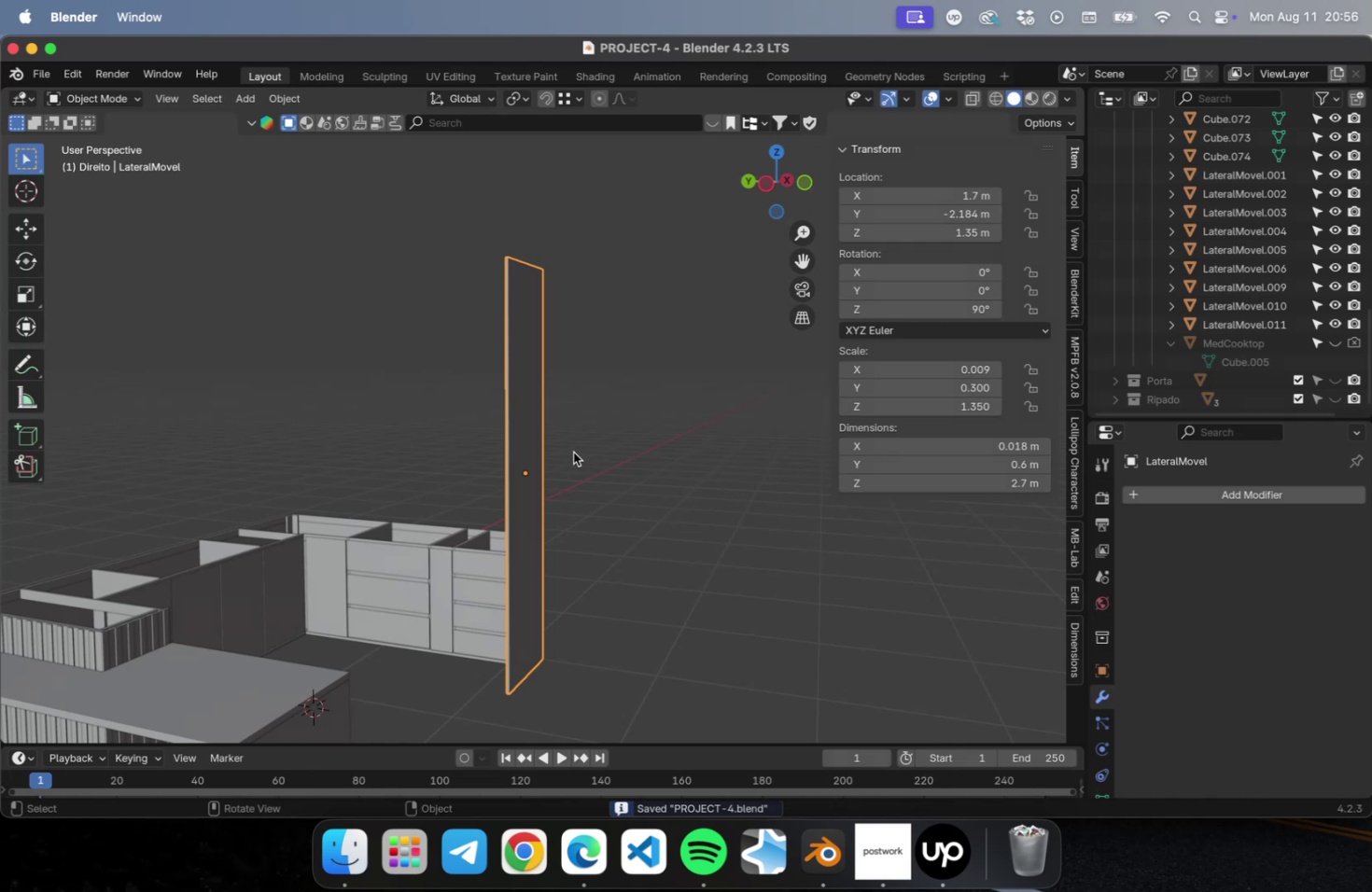 
wait(6.22)
 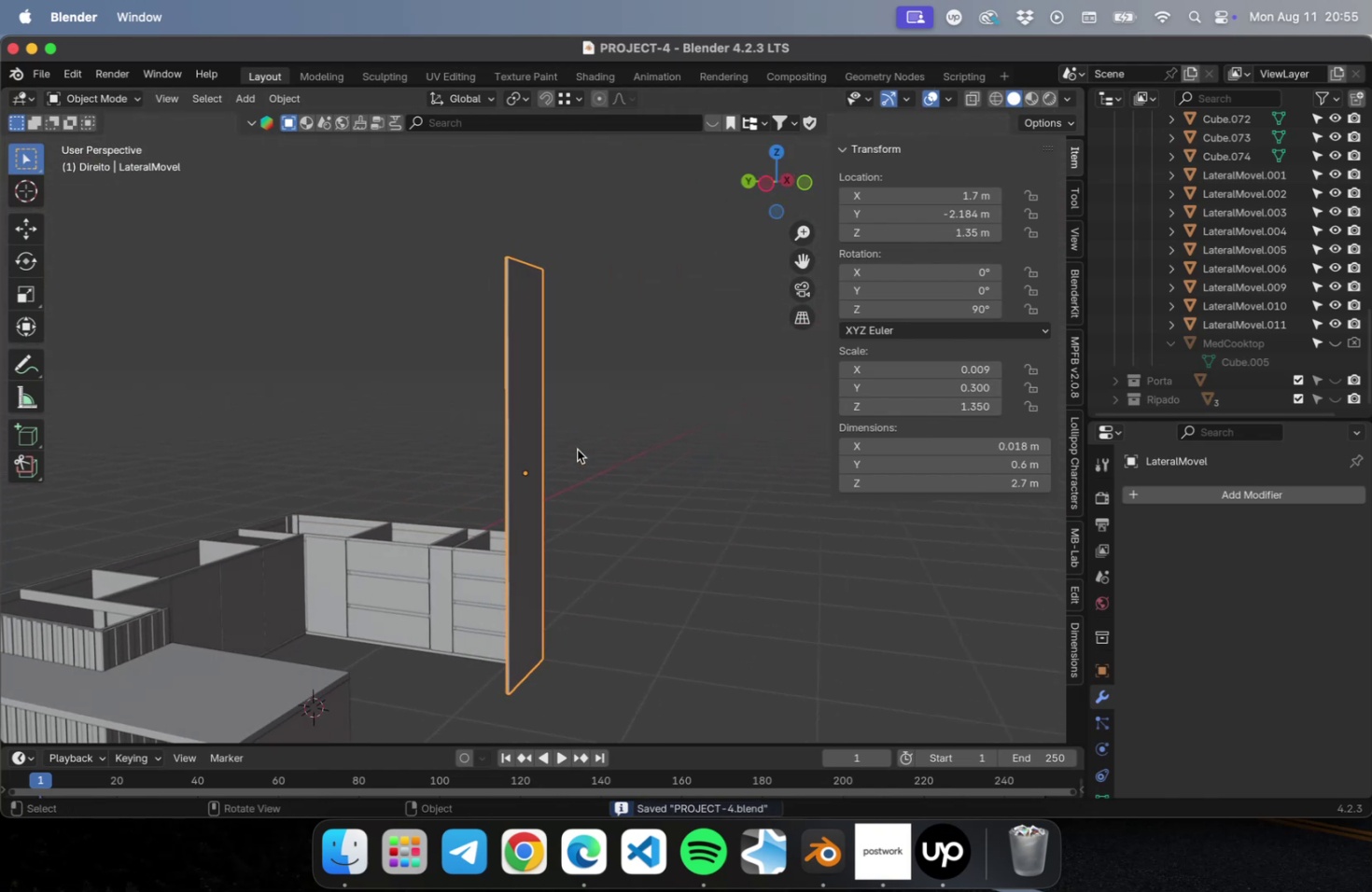 
type(Dxy)
 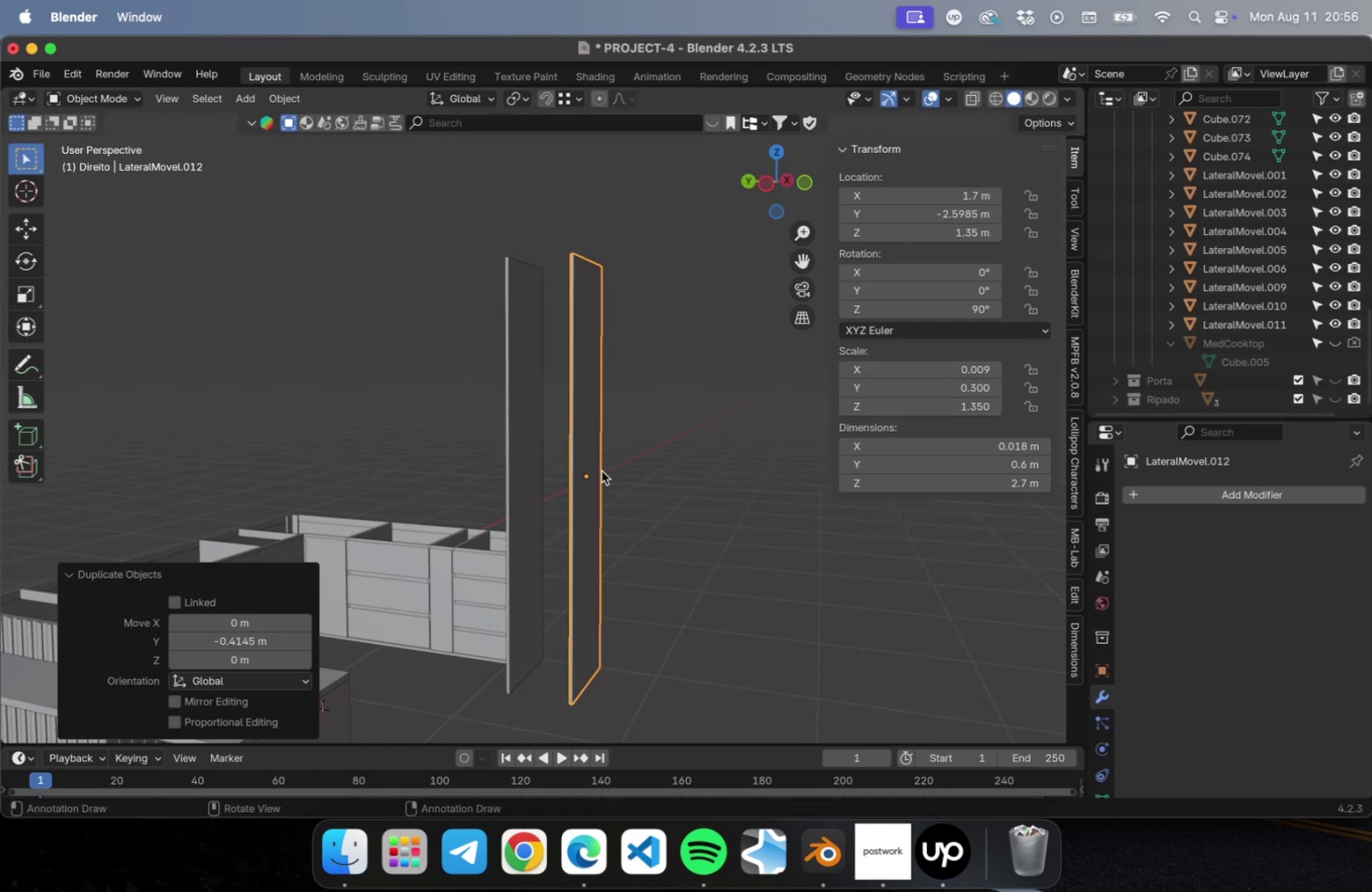 
hold_key(key=ShiftLeft, duration=0.57)
 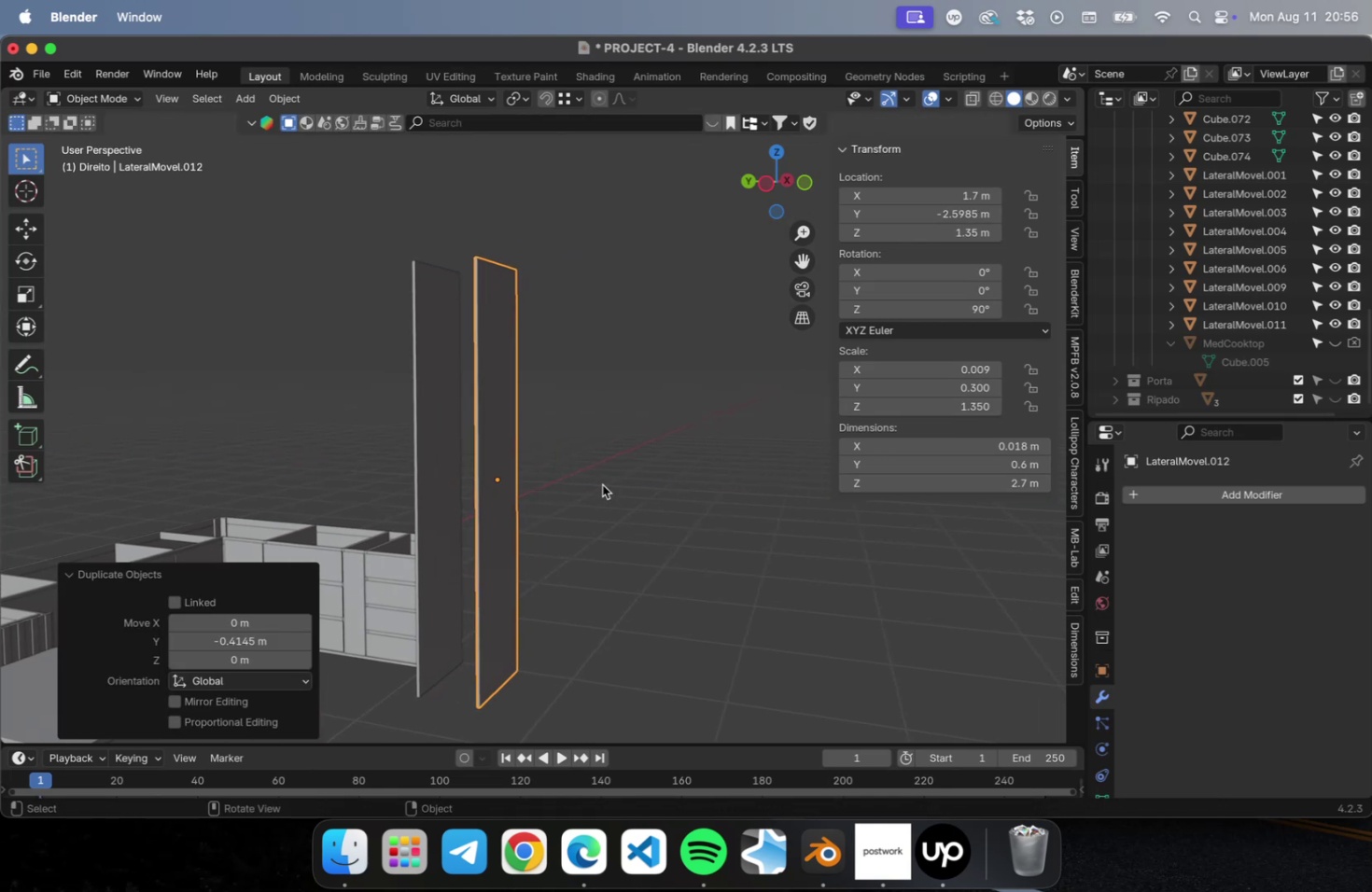 
left_click([602, 484])
 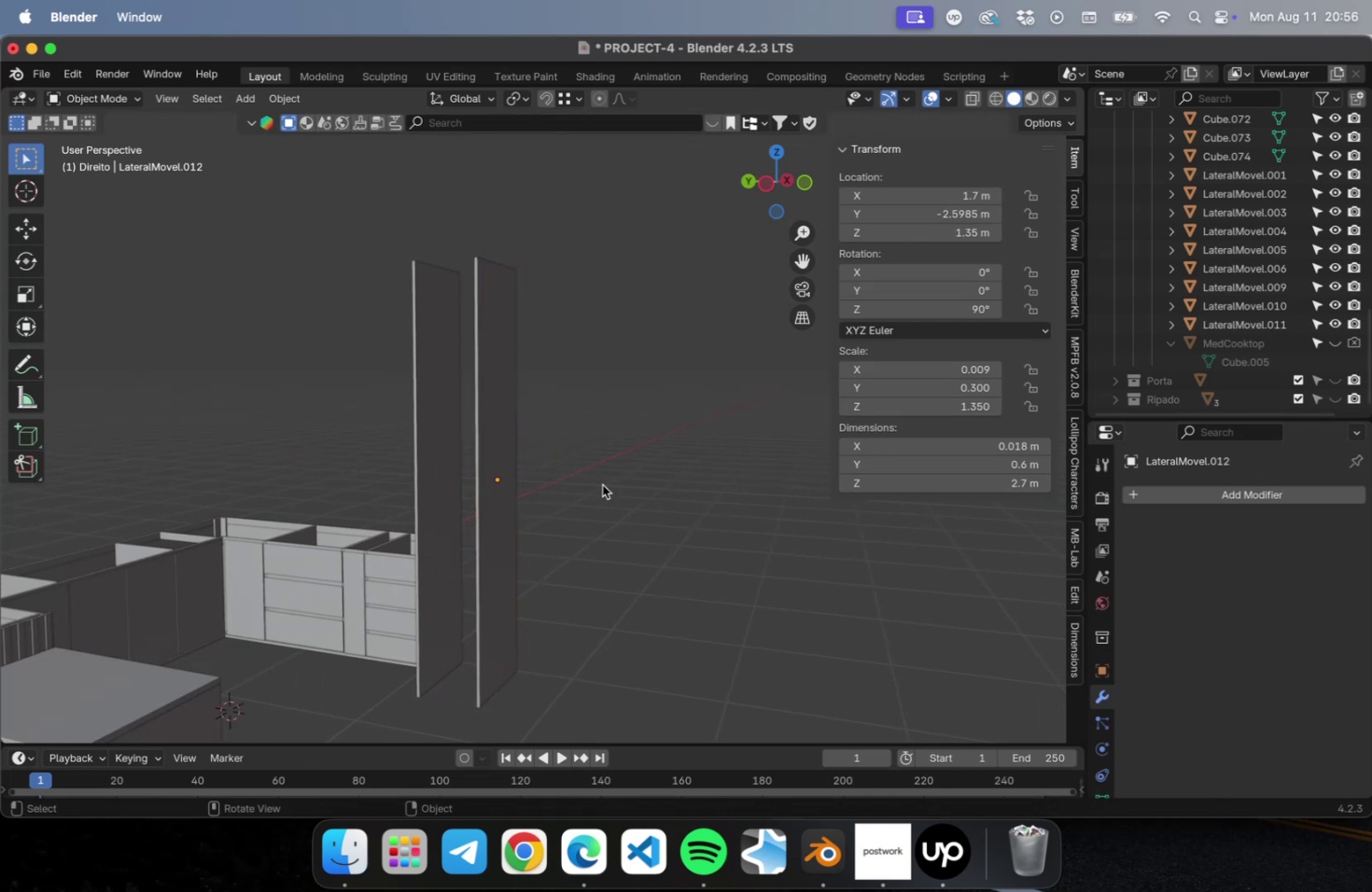 
key(Meta+CommandLeft)
 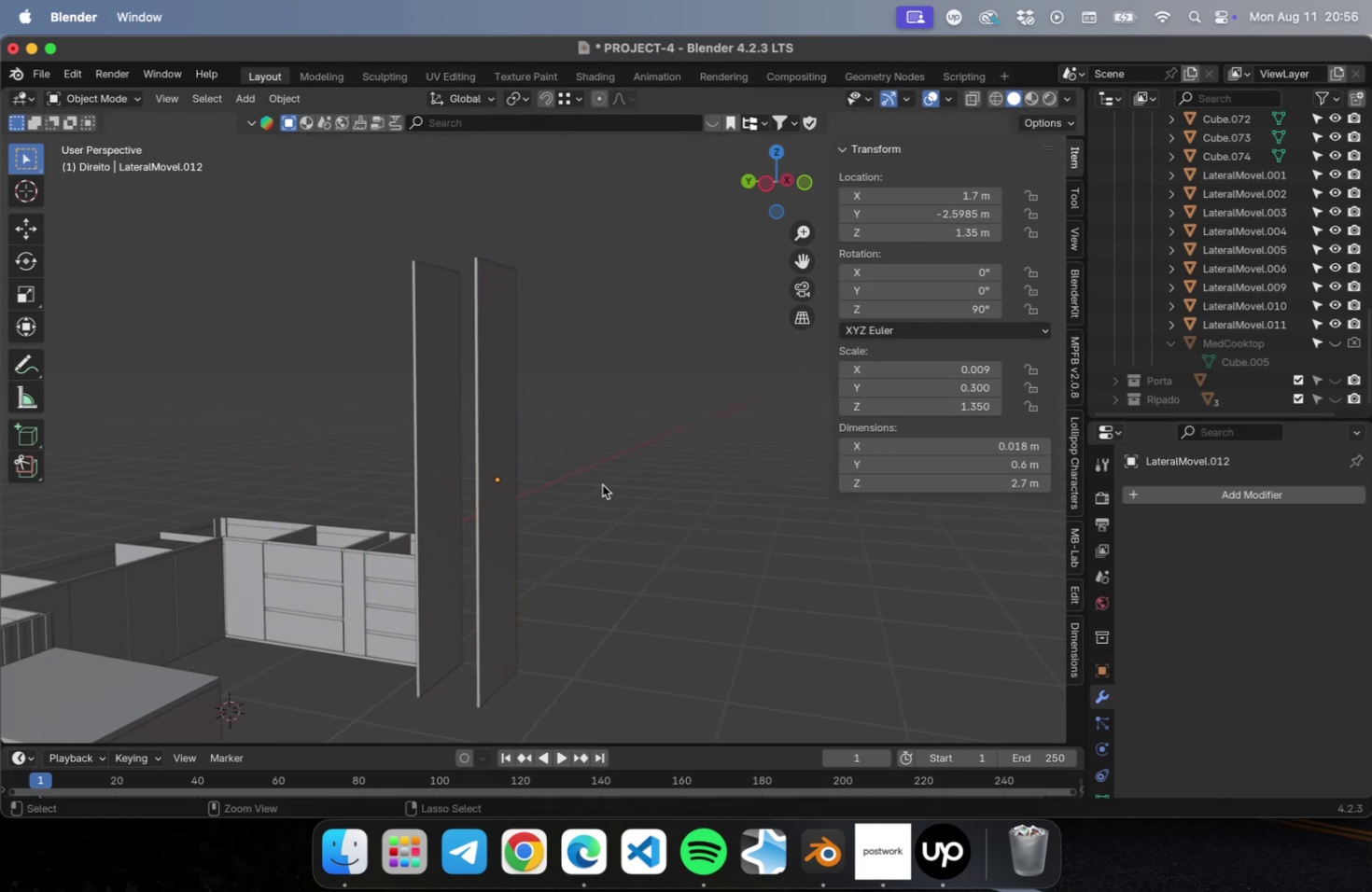 
key(Meta+S)
 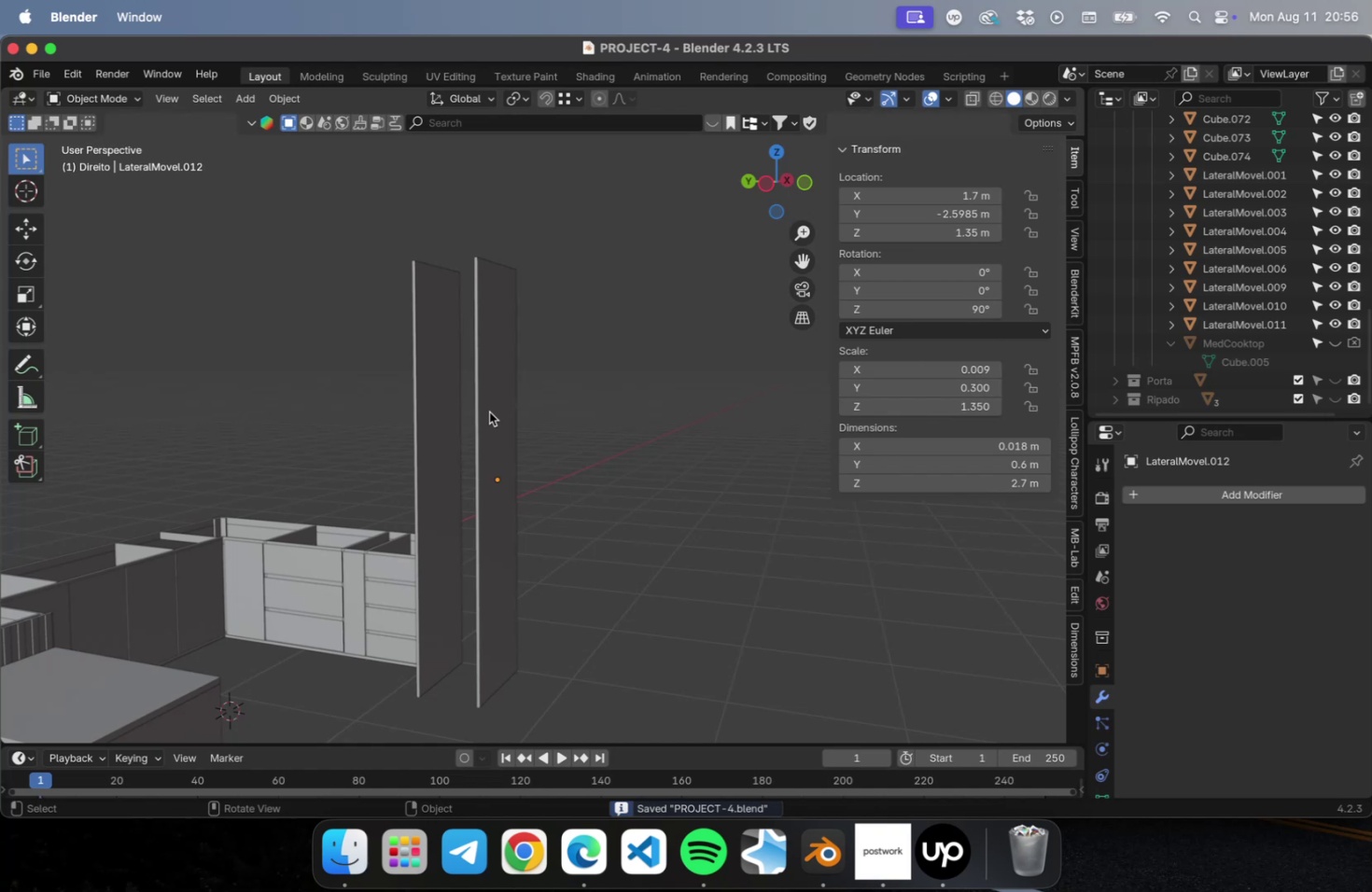 
left_click([489, 411])
 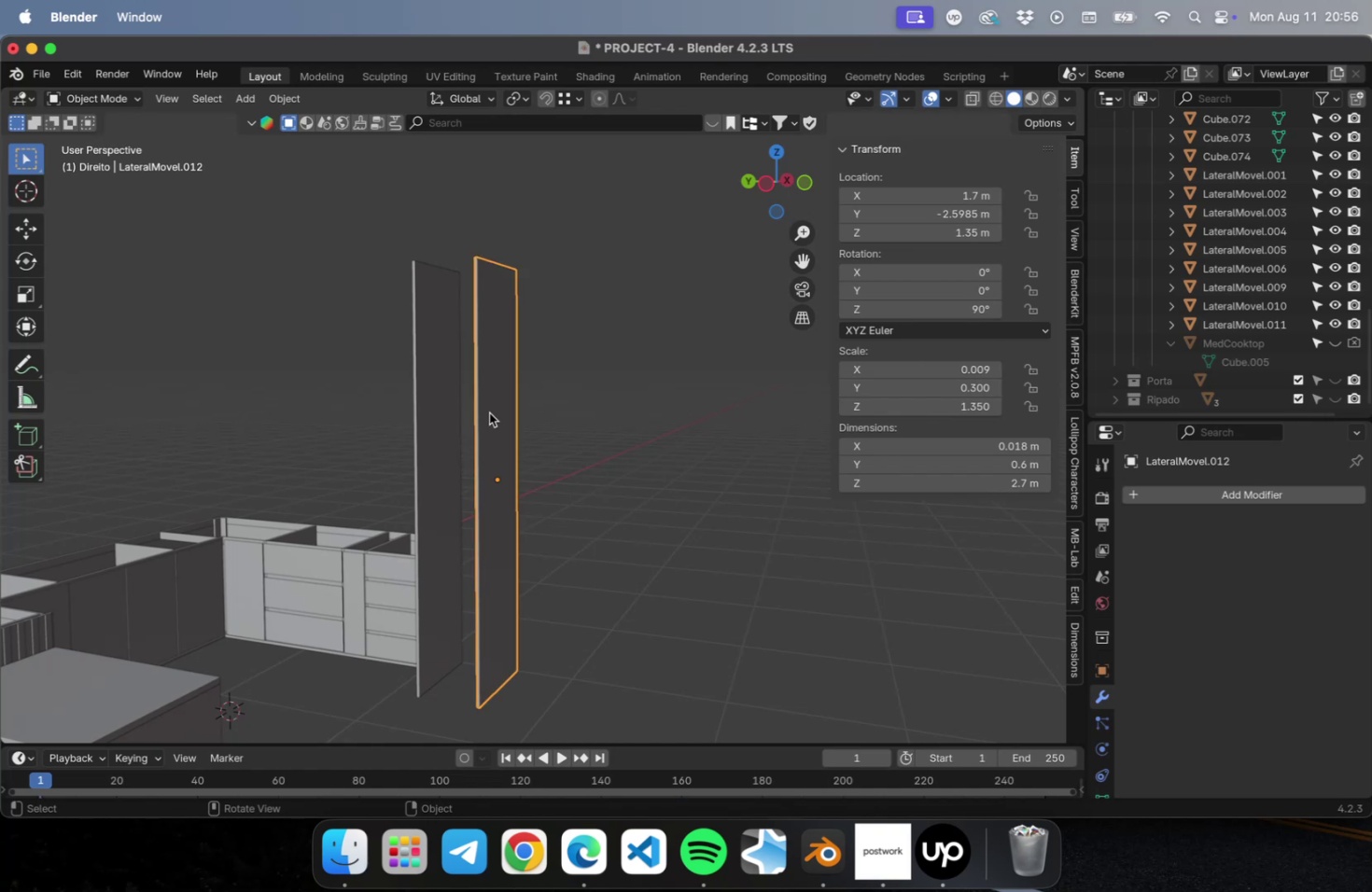 
wait(12.98)
 